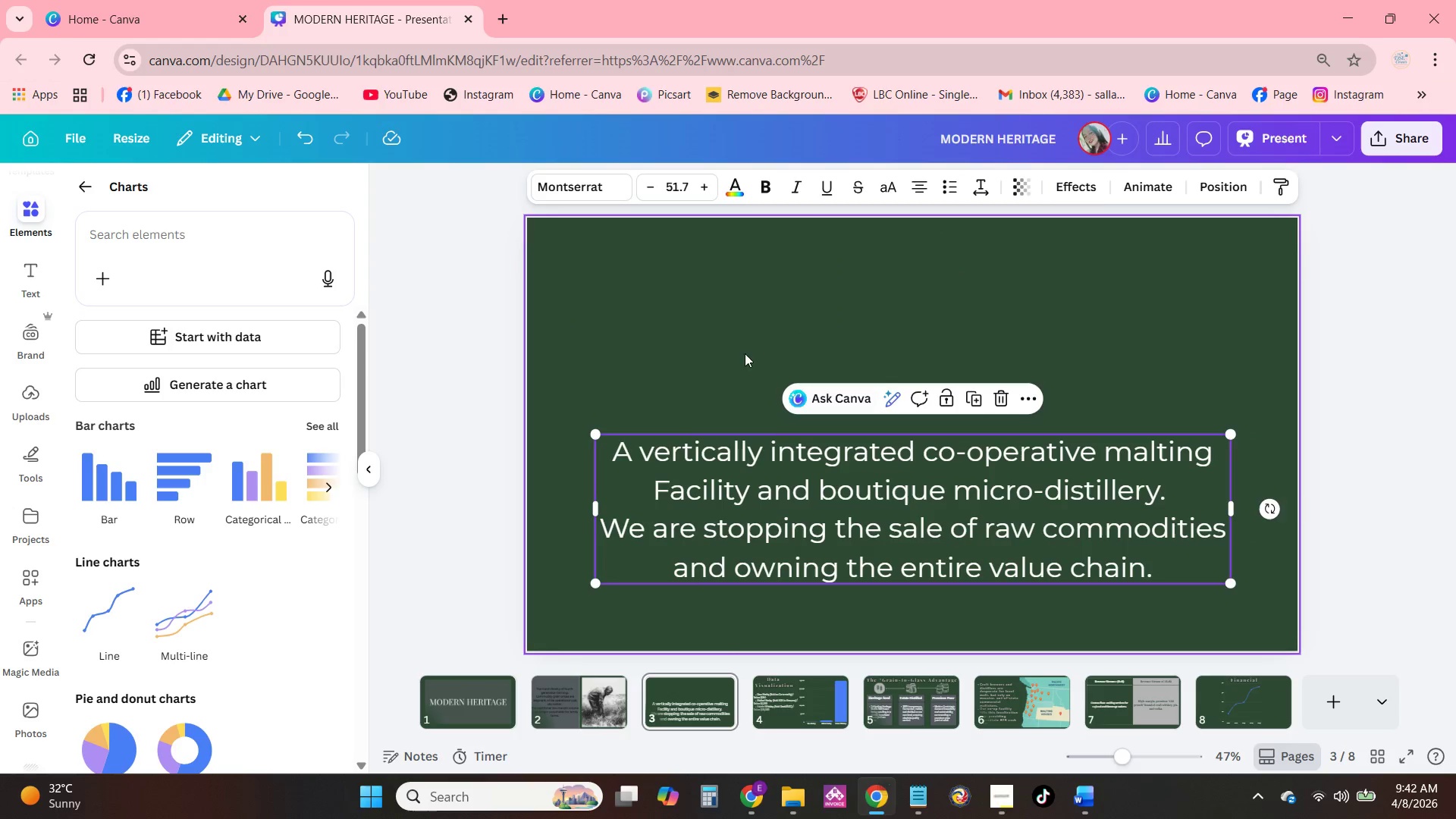 
left_click([714, 303])
 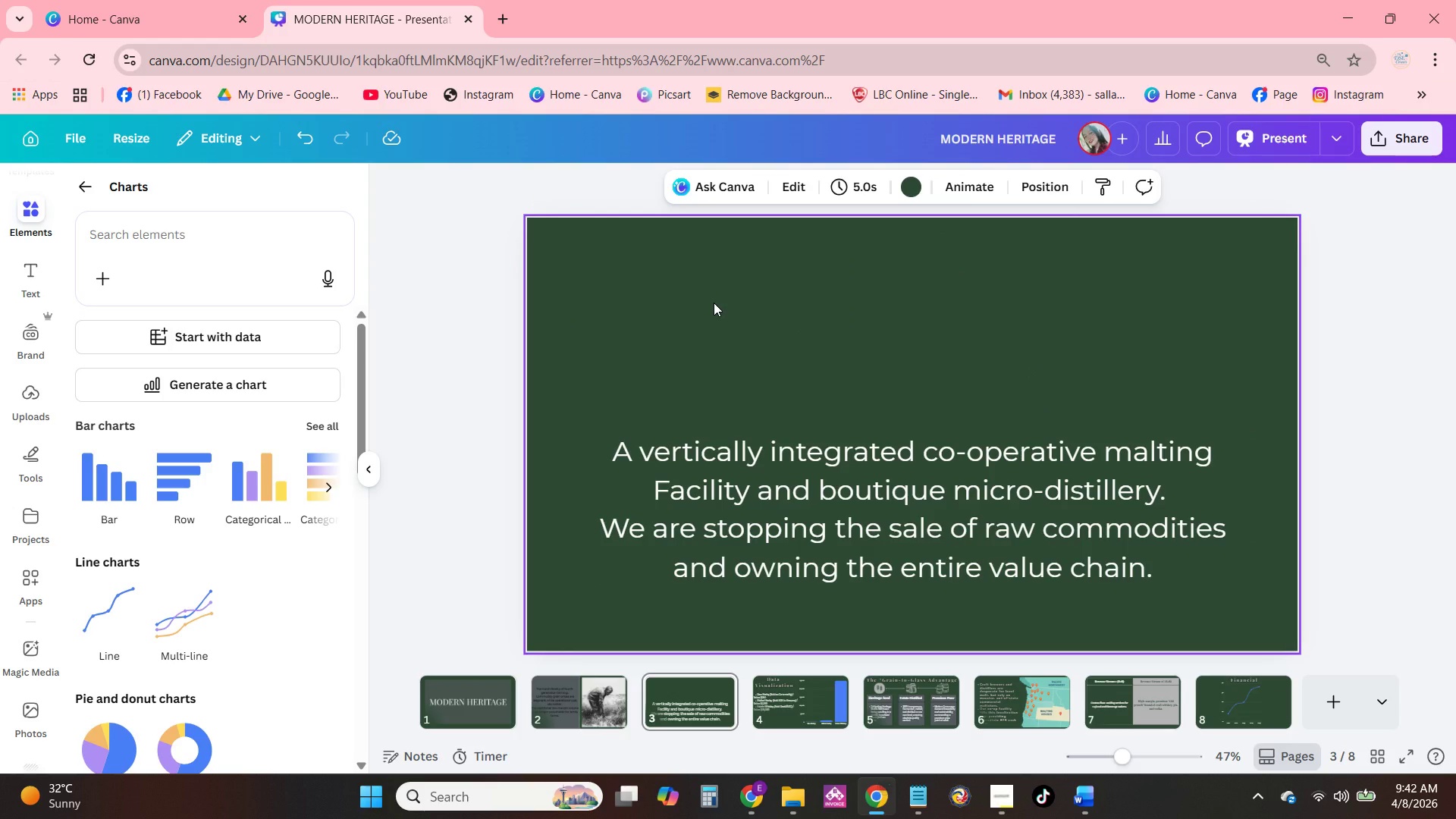 
hold_key(key=ControlLeft, duration=1.08)
 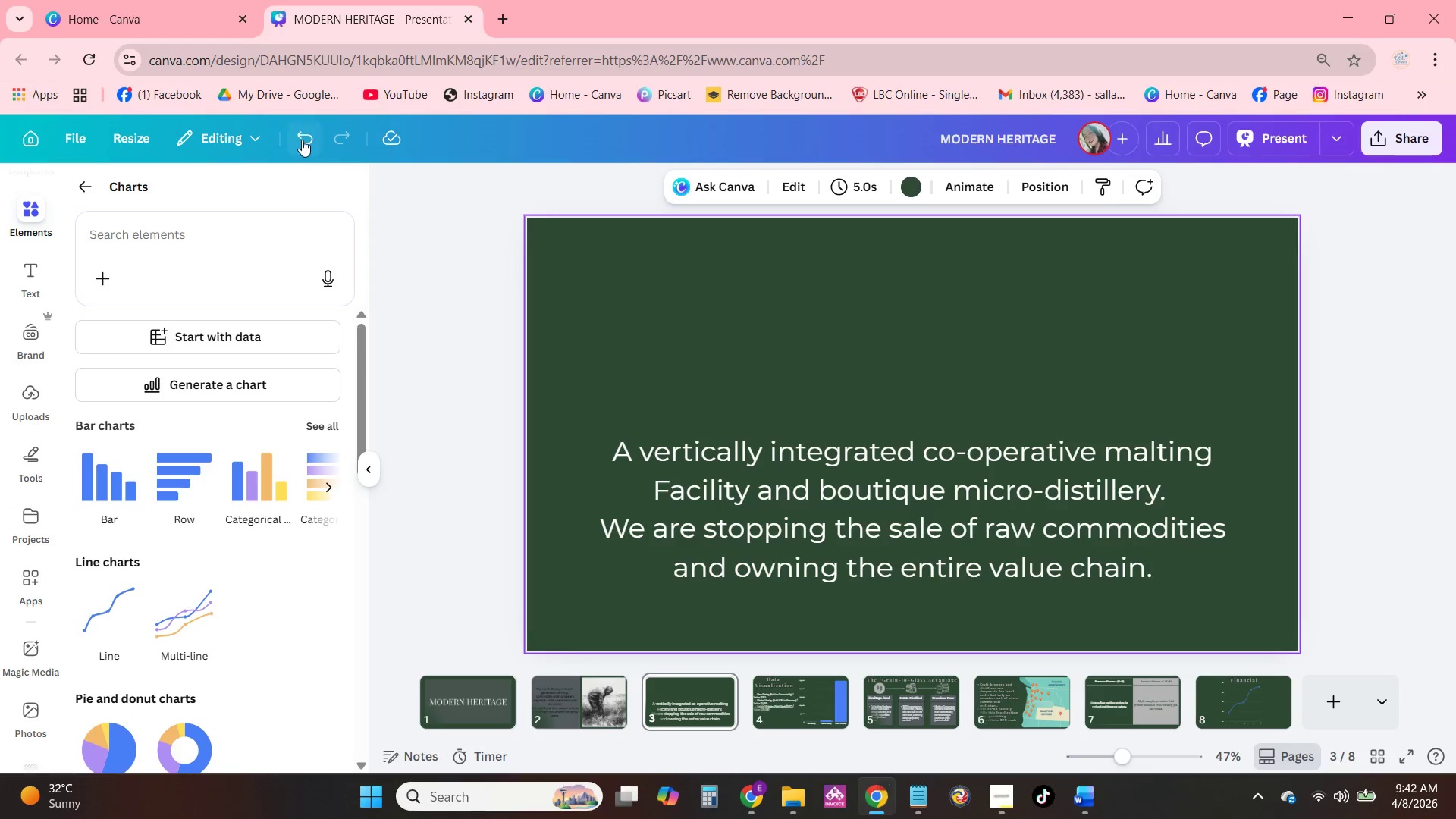 
left_click([303, 141])
 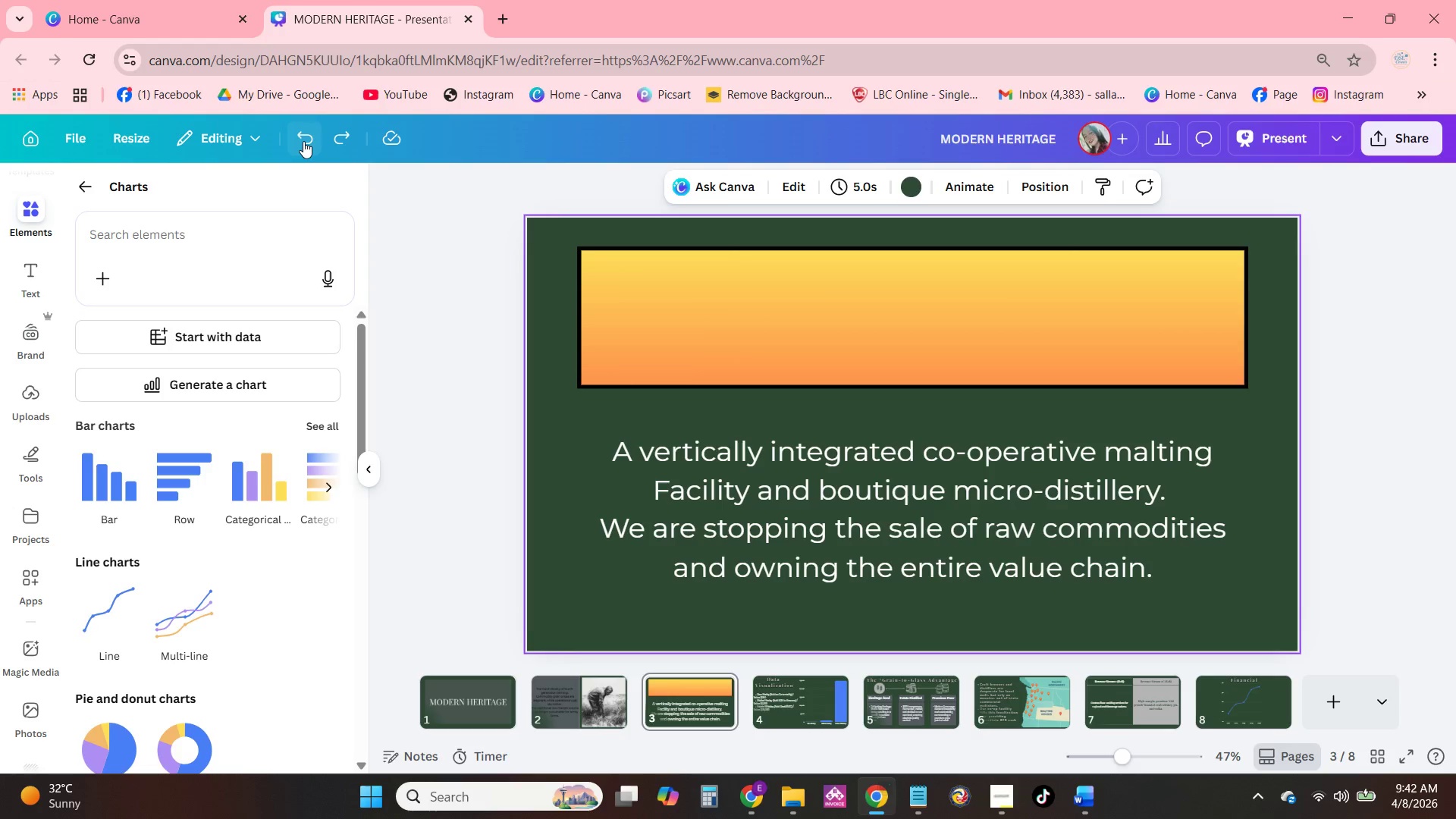 
left_click([303, 141])
 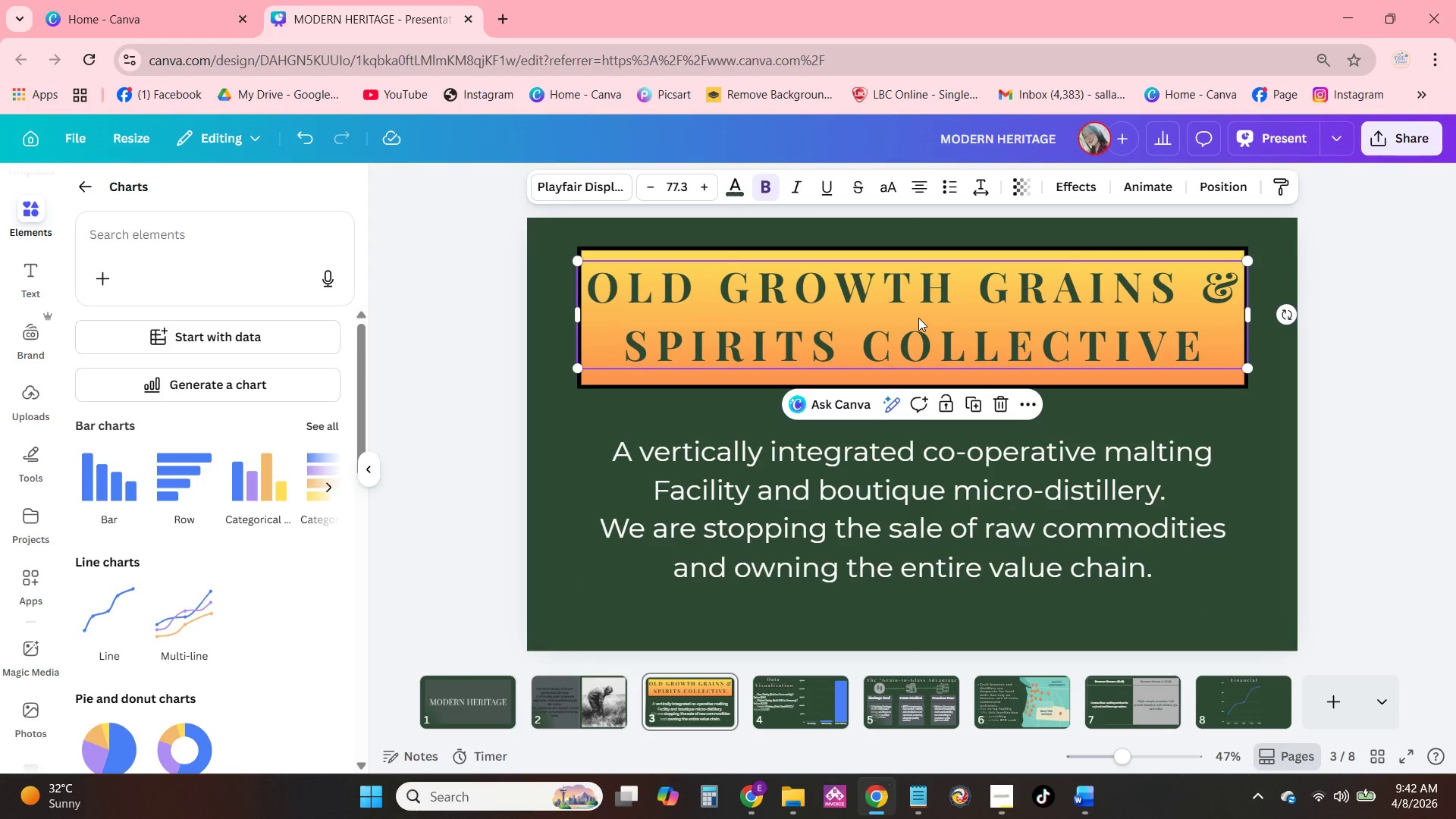 
left_click_drag(start_coordinate=[917, 318], to_coordinate=[915, 310])
 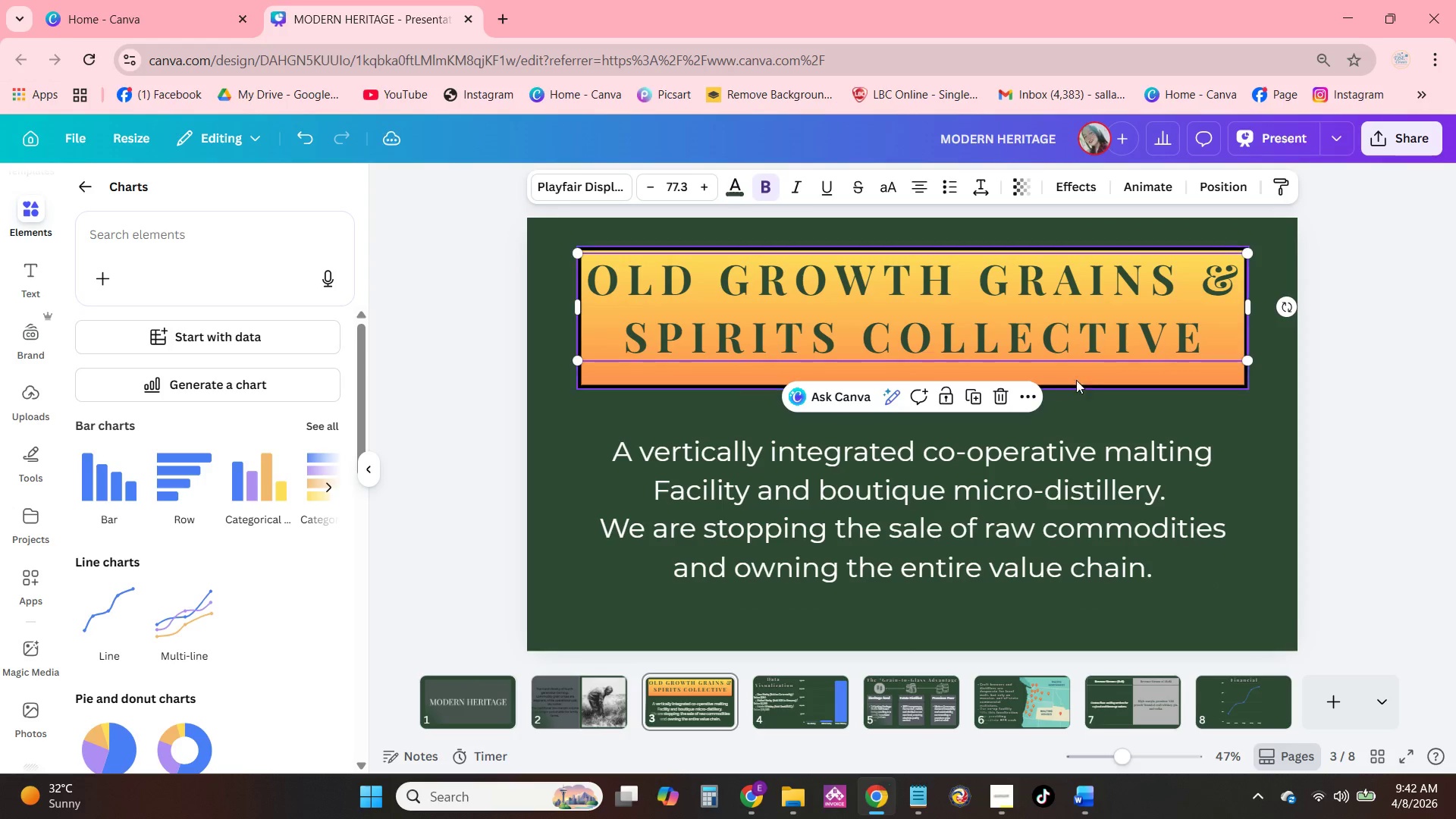 
left_click_drag(start_coordinate=[1094, 376], to_coordinate=[1103, 504])
 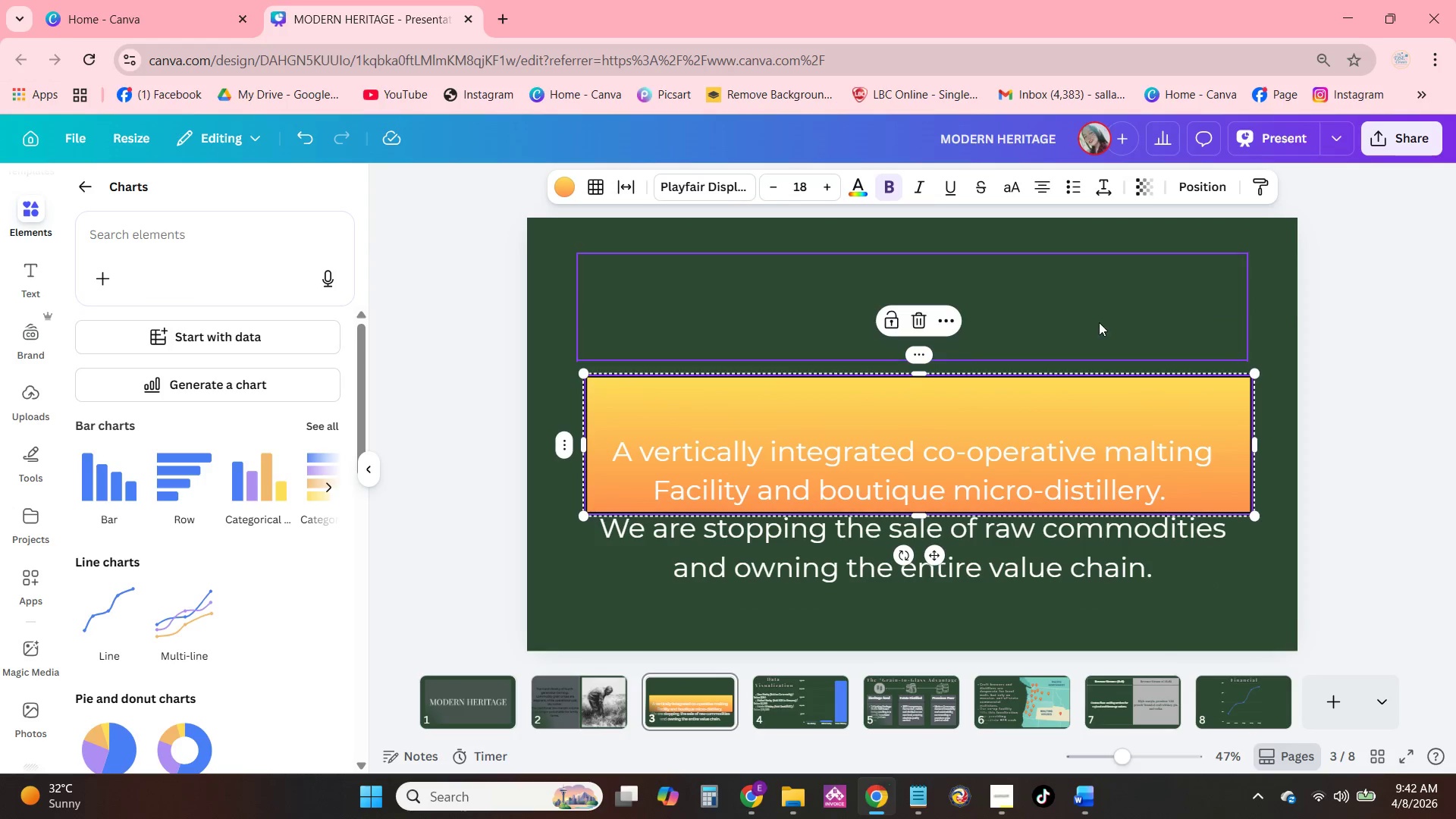 
left_click([1097, 319])
 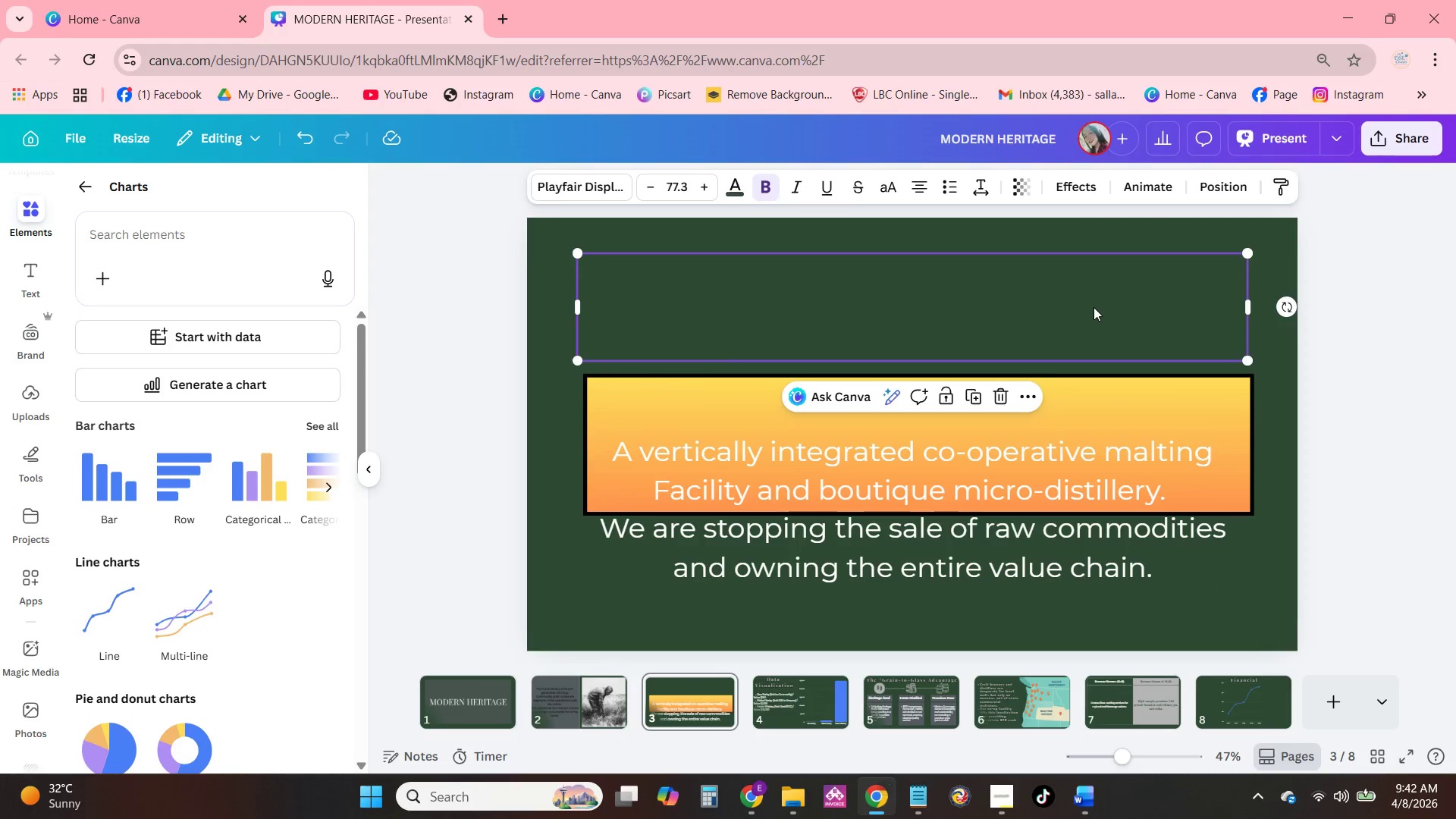 
left_click_drag(start_coordinate=[1094, 307], to_coordinate=[1114, 428])
 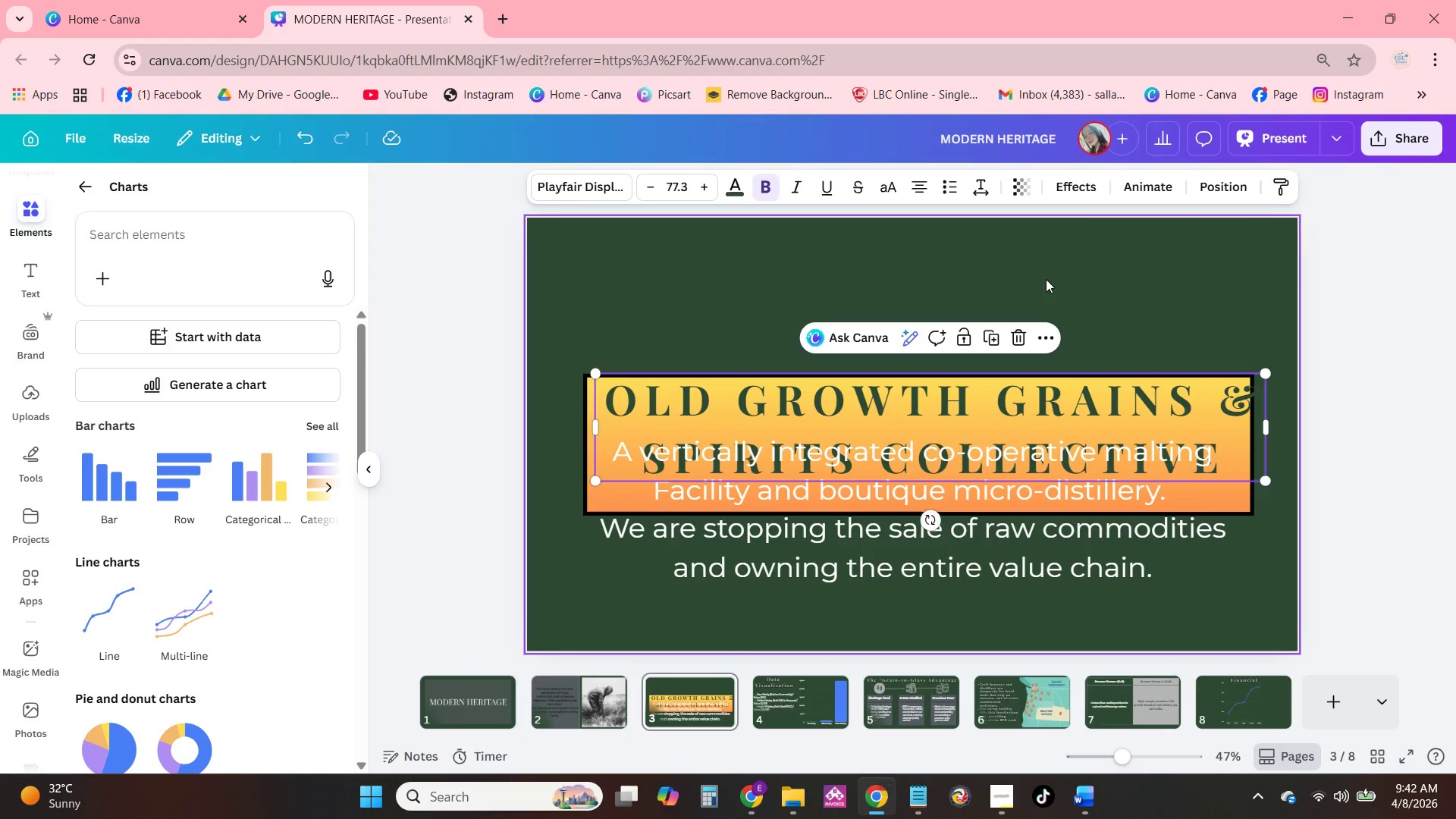 
left_click([1028, 259])
 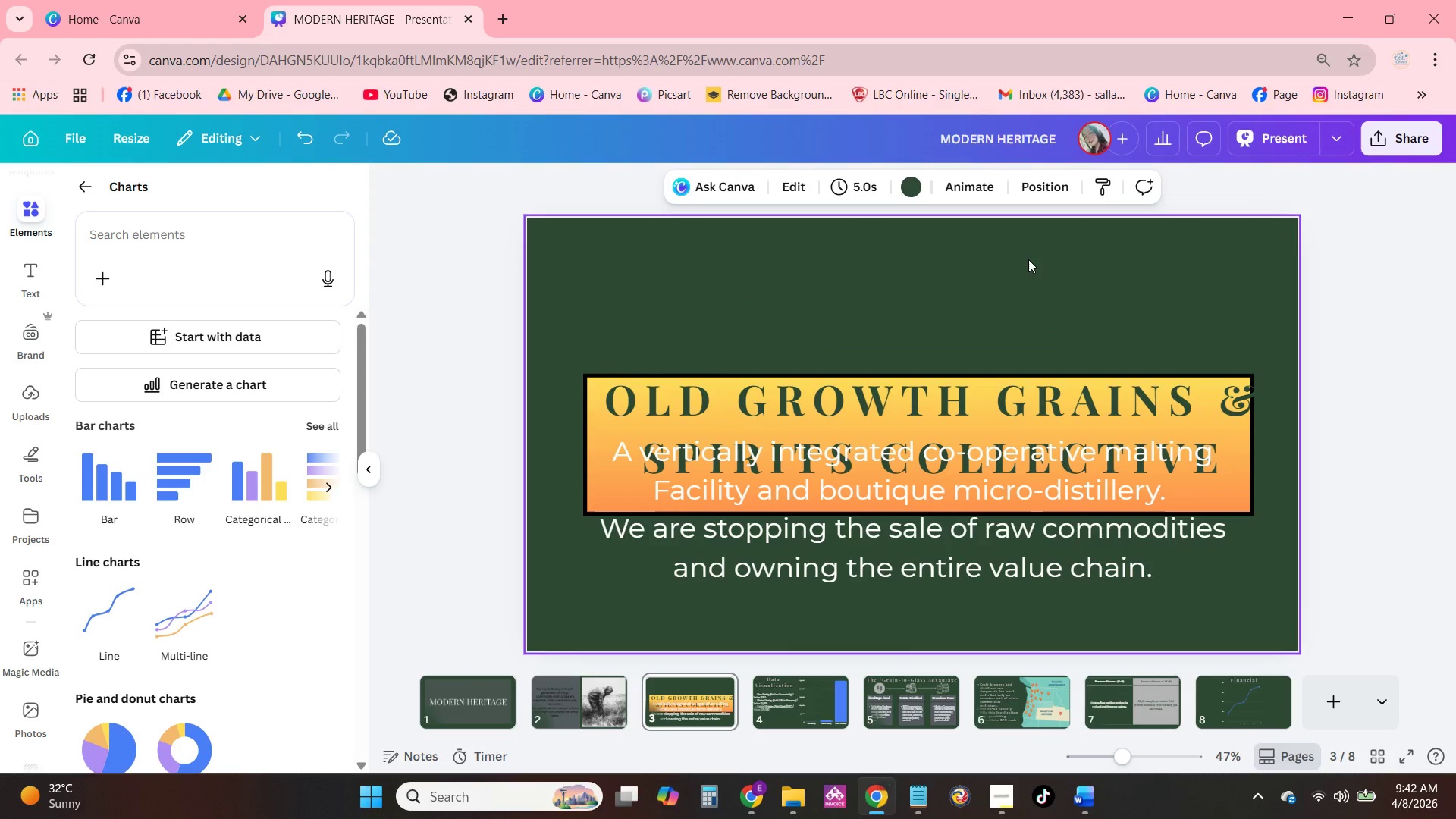 
key(Control+V)
 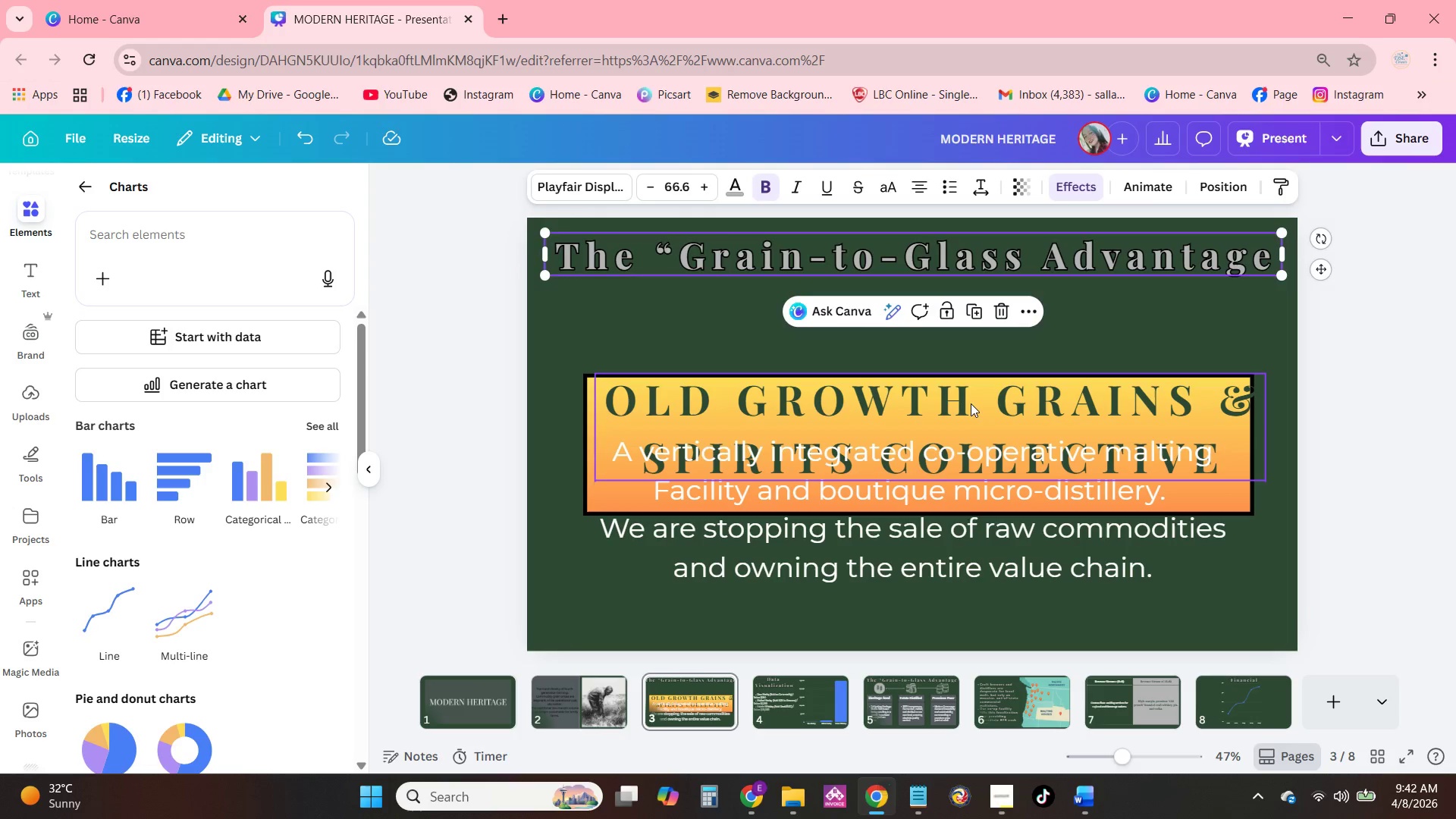 
double_click([970, 402])
 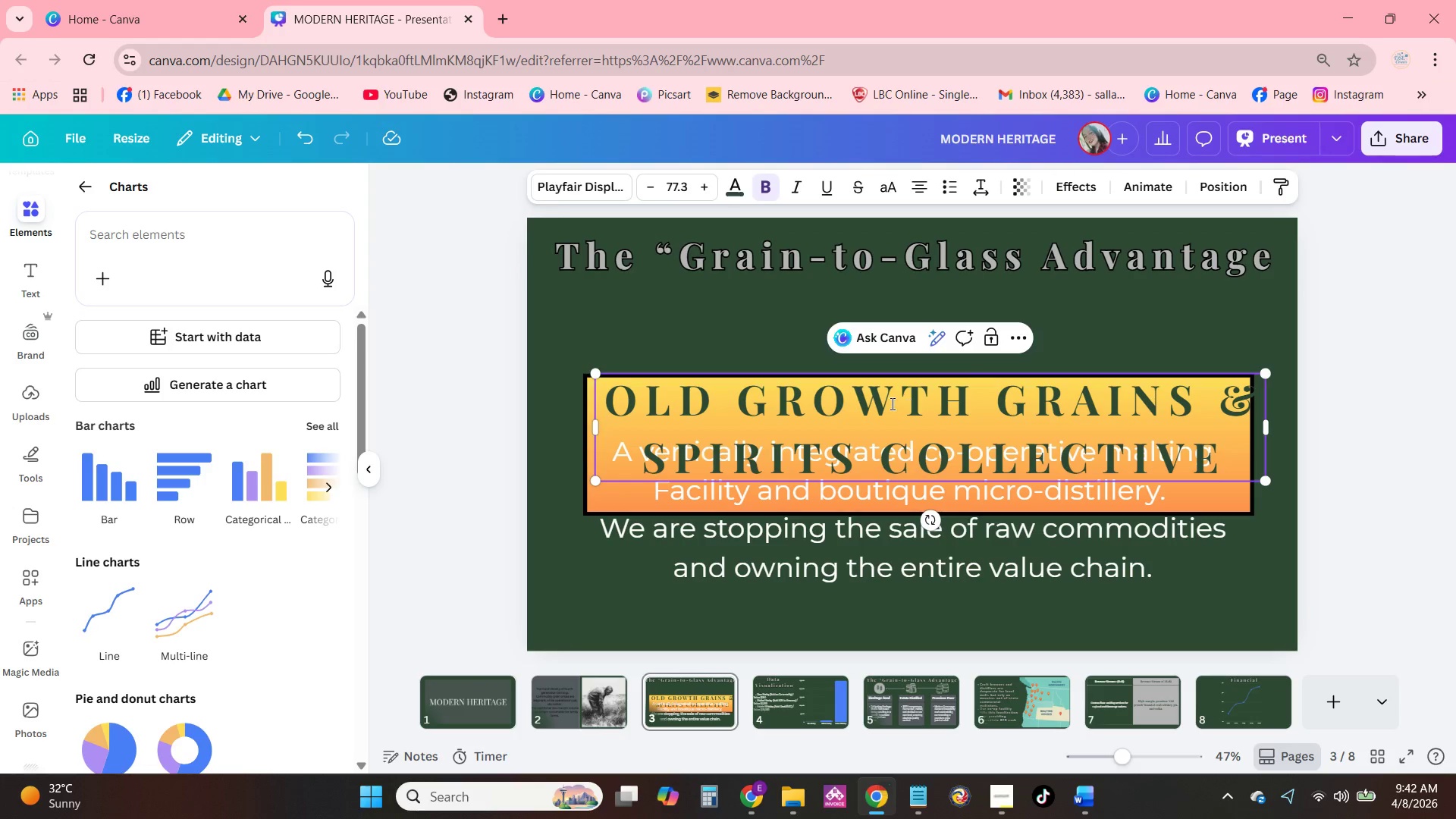 
double_click([890, 403])
 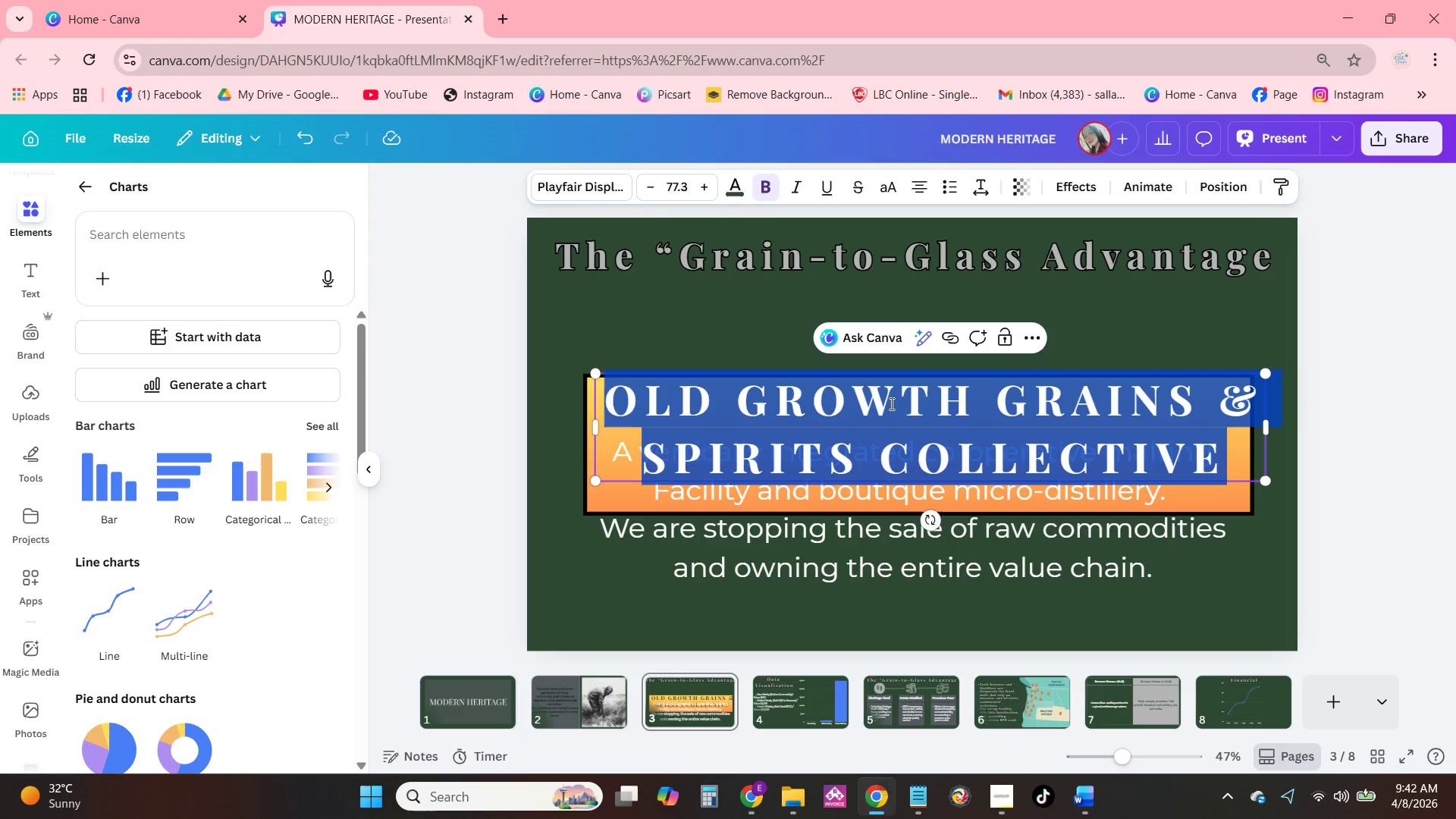 
triple_click([890, 403])
 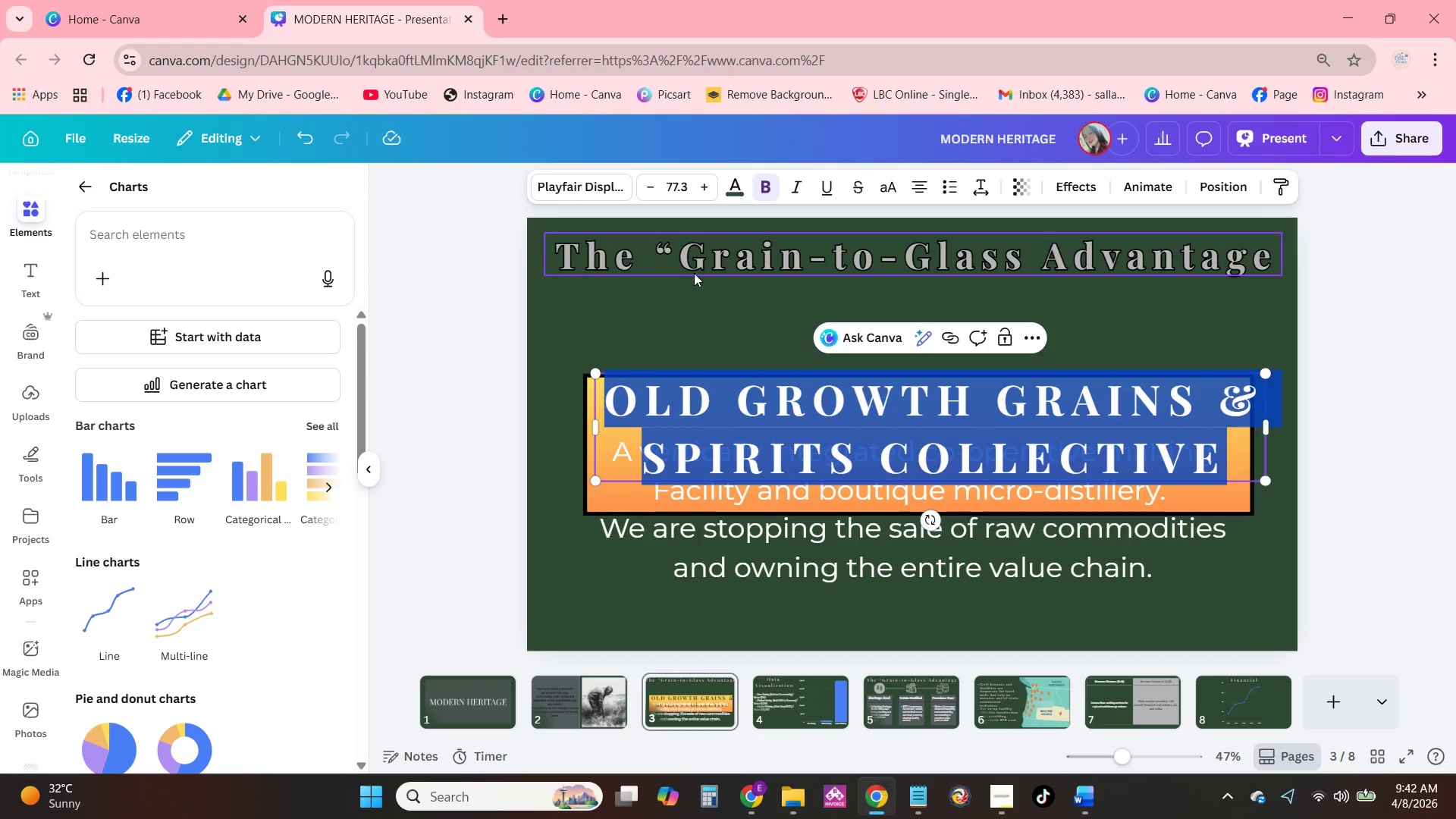 
double_click([696, 259])
 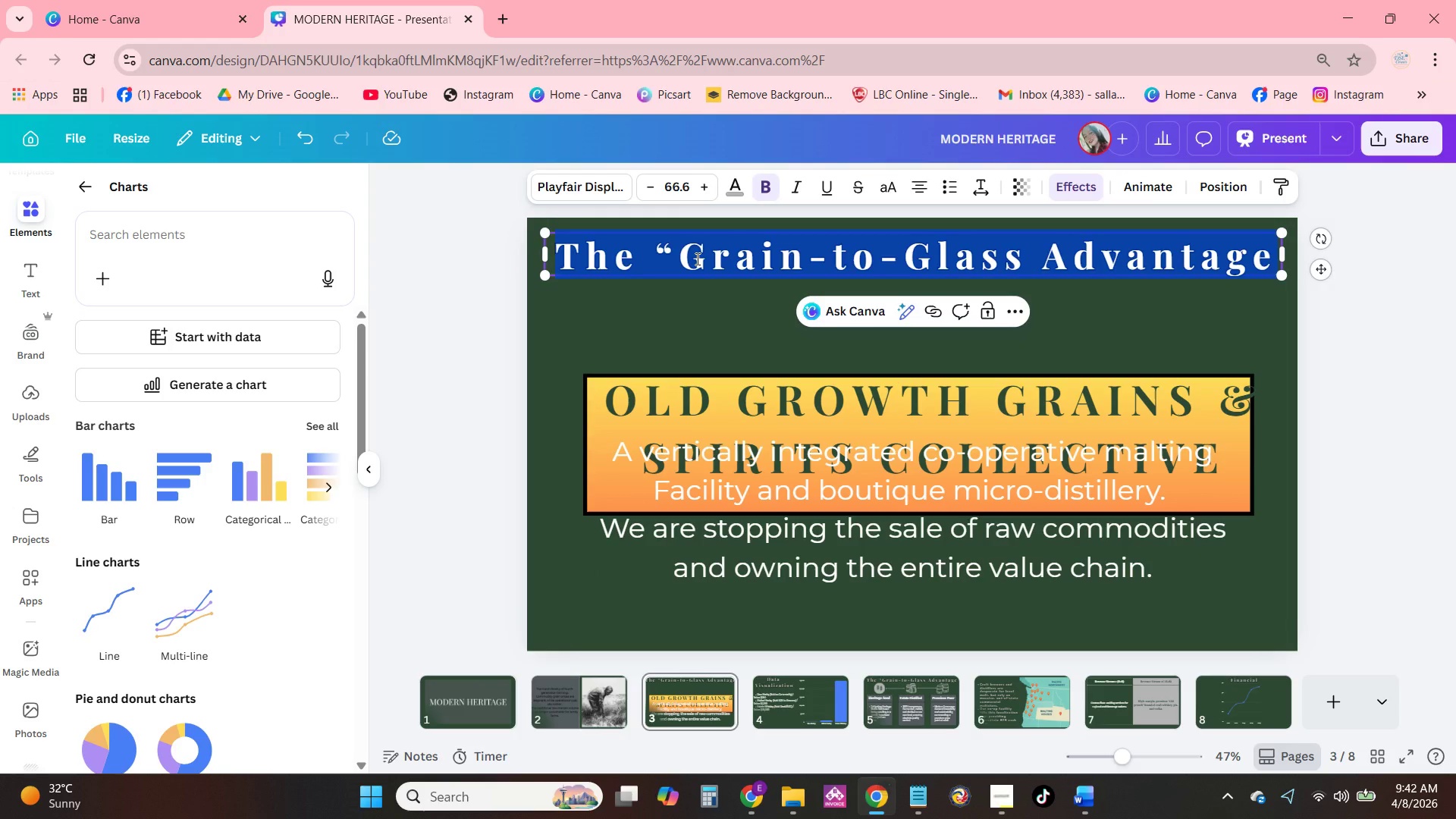 
type(OLD GROWTH GRAINS & SPIRITS COLLECTYIVE=)
key(Backspace)
key(Backspace)
key(Backspace)
key(Backspace)
key(Backspace)
type(IVES)
key(Backspace)
 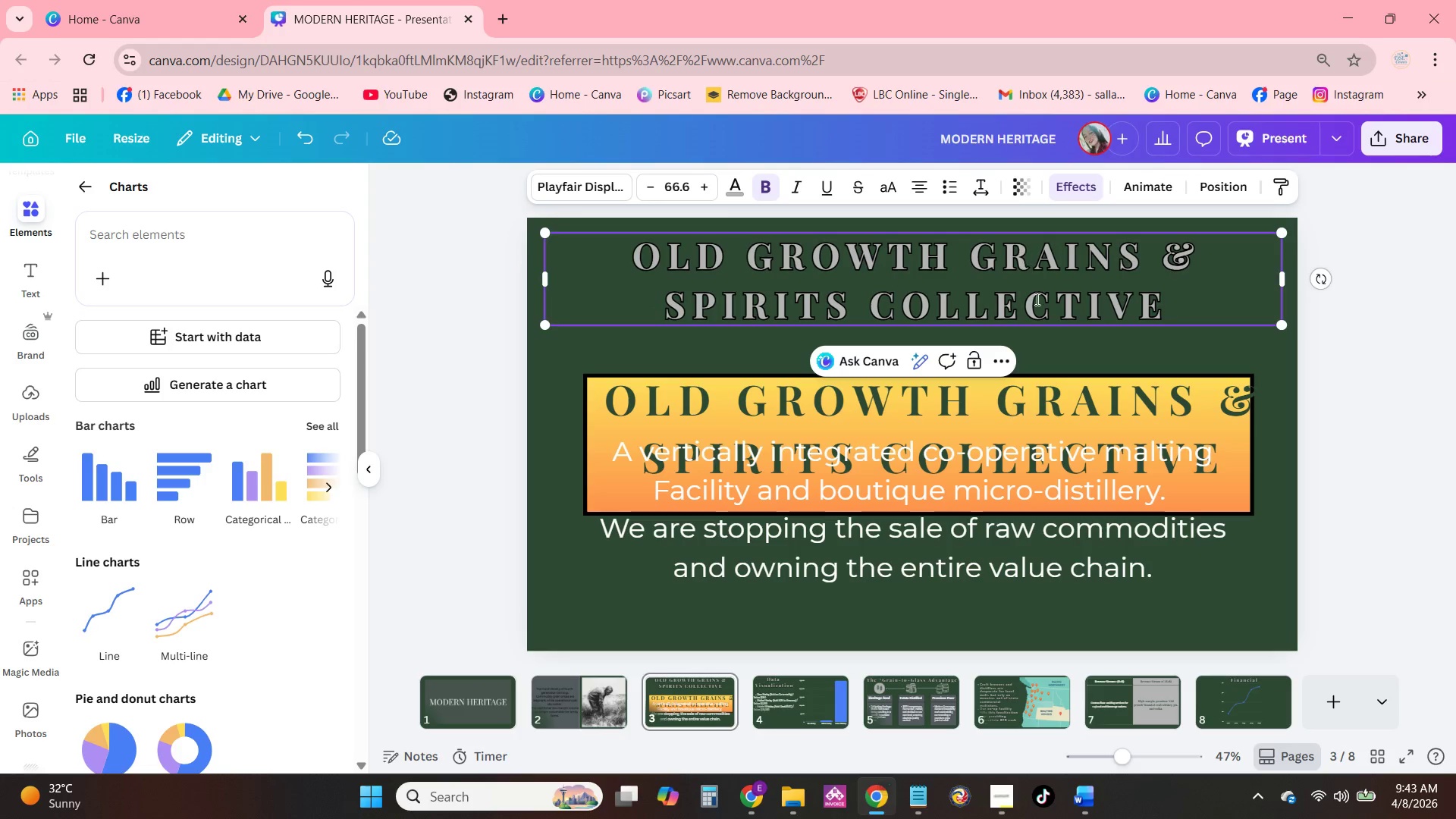 
left_click([1247, 394])
 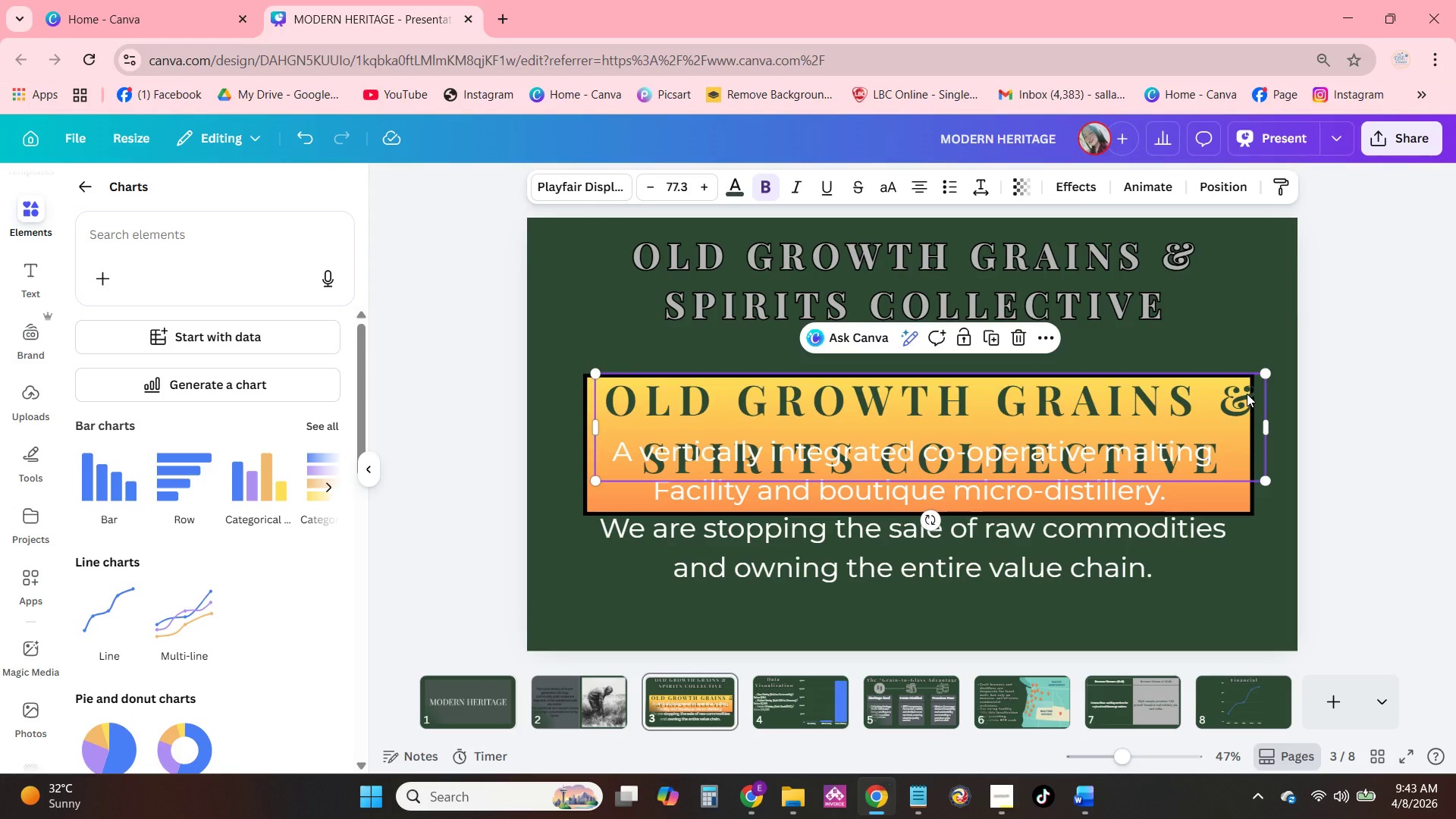 
key(Backspace)
 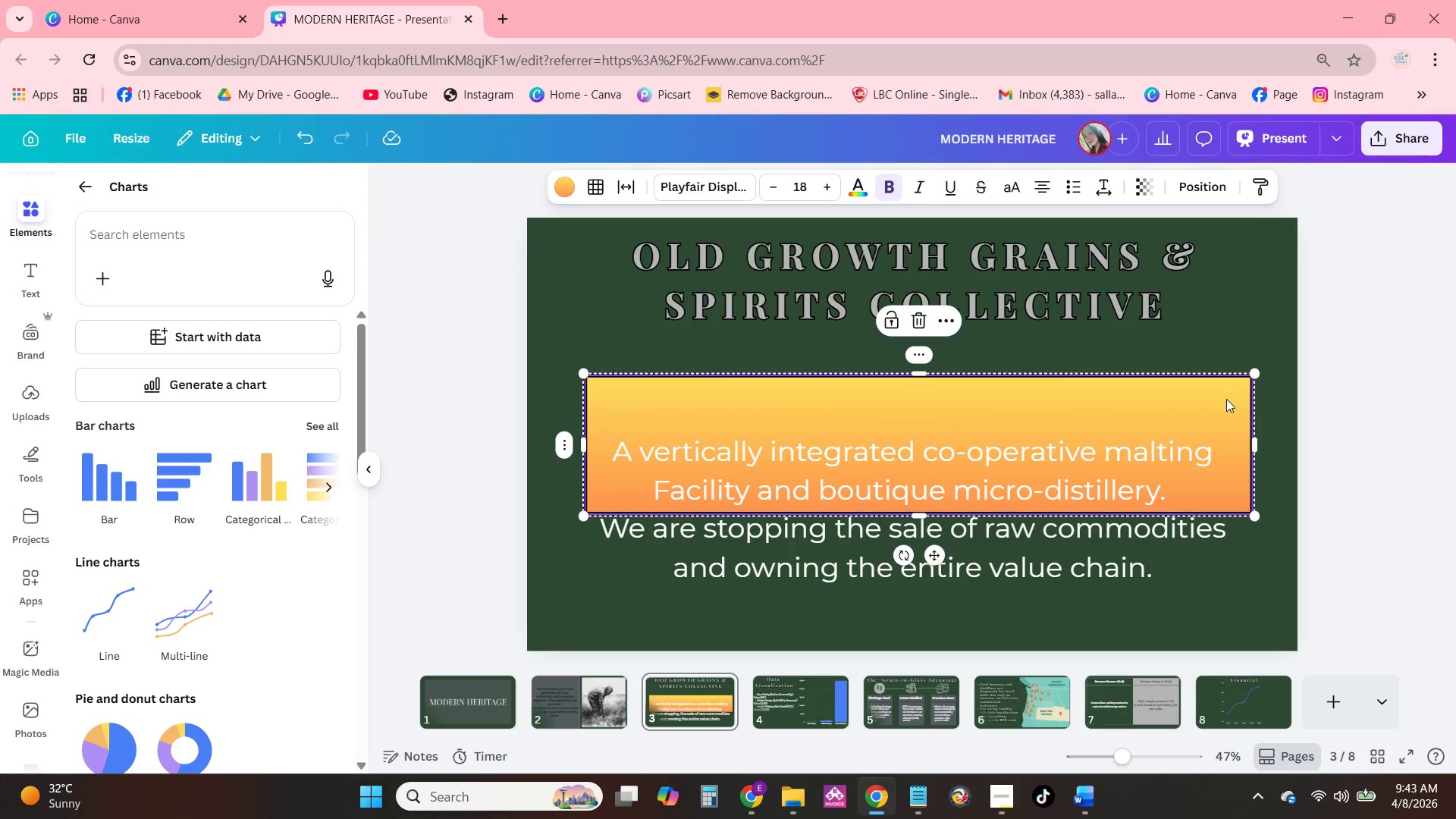 
left_click_drag(start_coordinate=[1228, 416], to_coordinate=[1233, 240])
 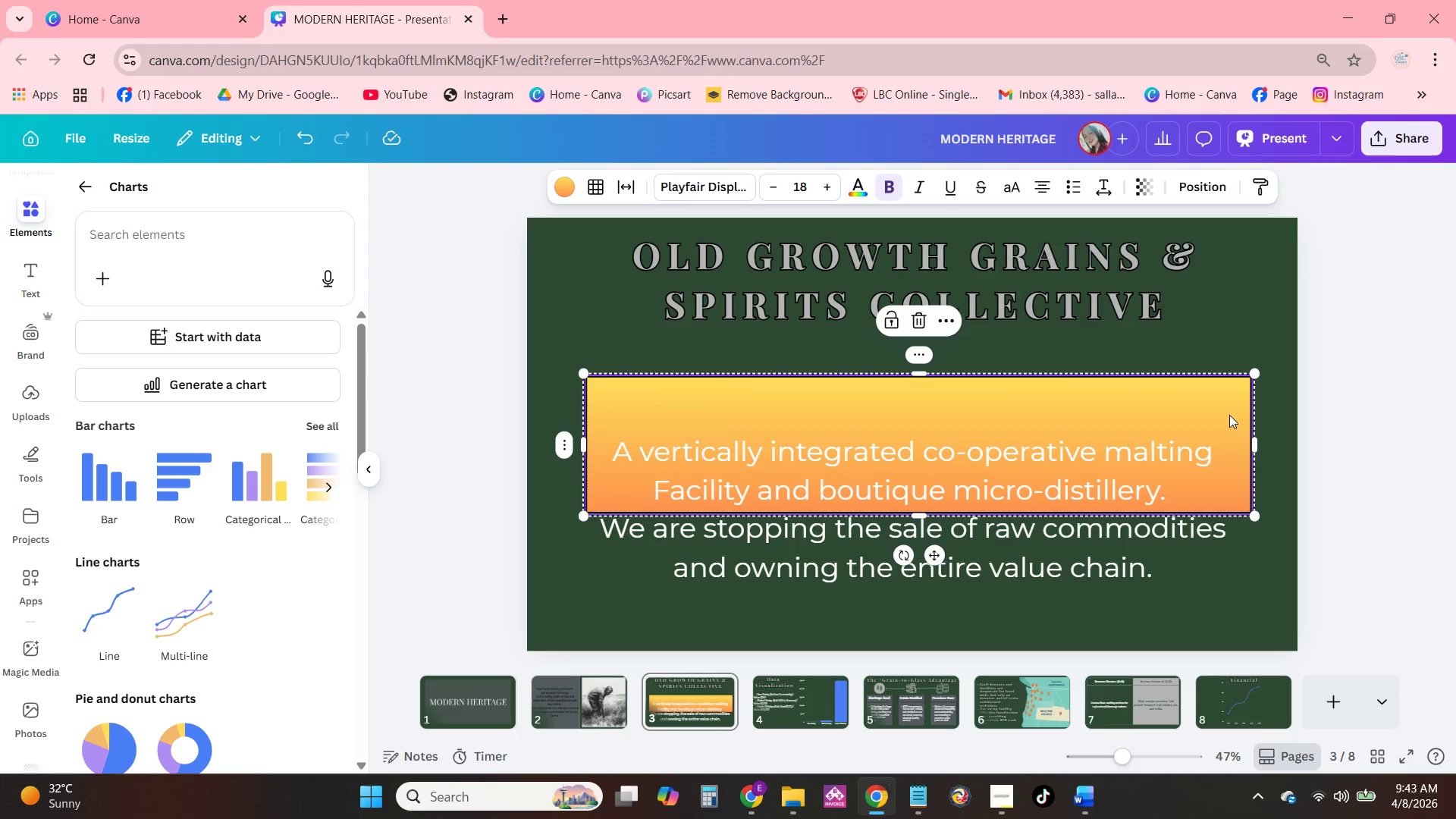 
left_click_drag(start_coordinate=[1229, 415], to_coordinate=[1247, 397])
 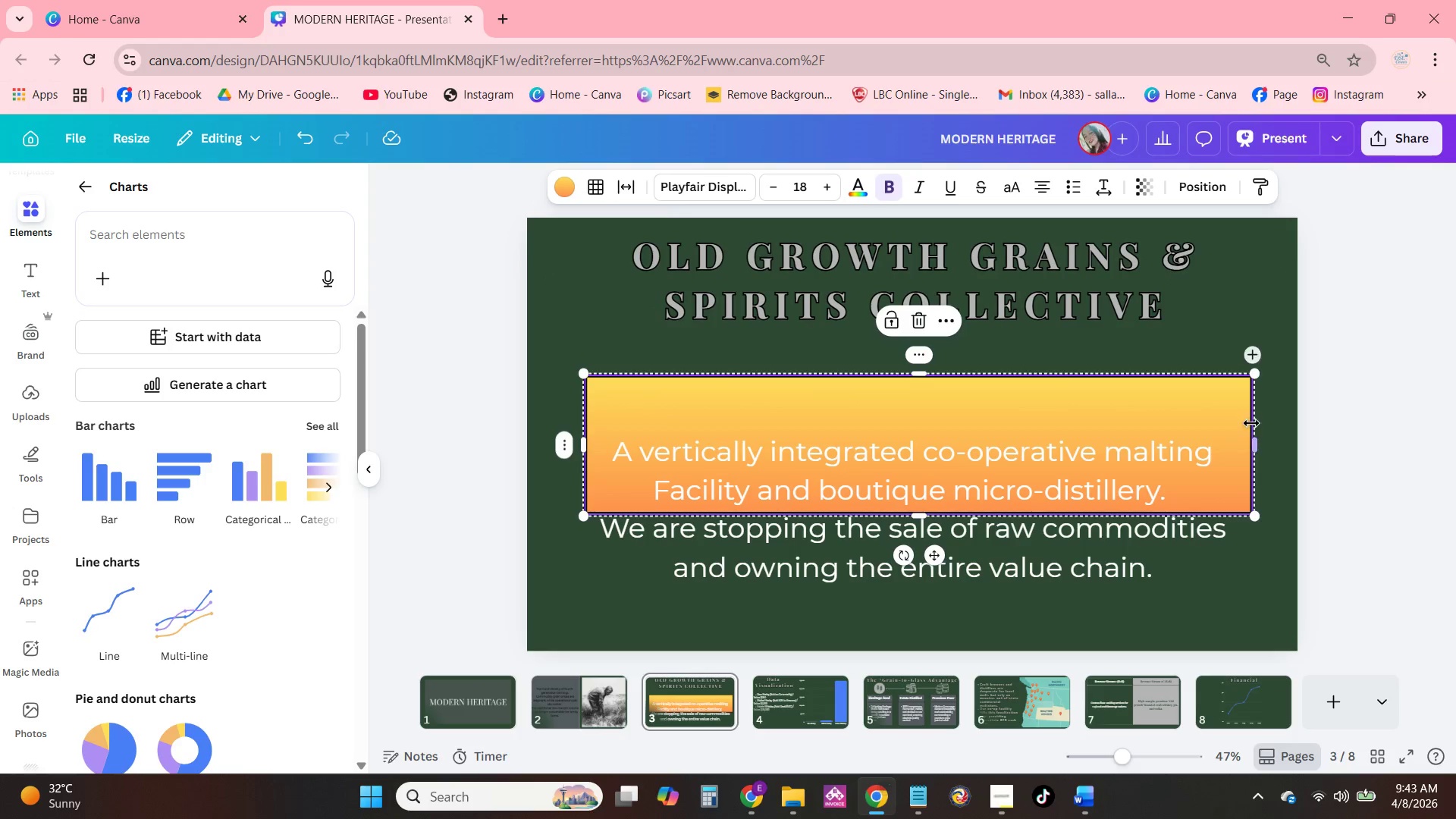 
left_click_drag(start_coordinate=[1250, 423], to_coordinate=[1236, 394])
 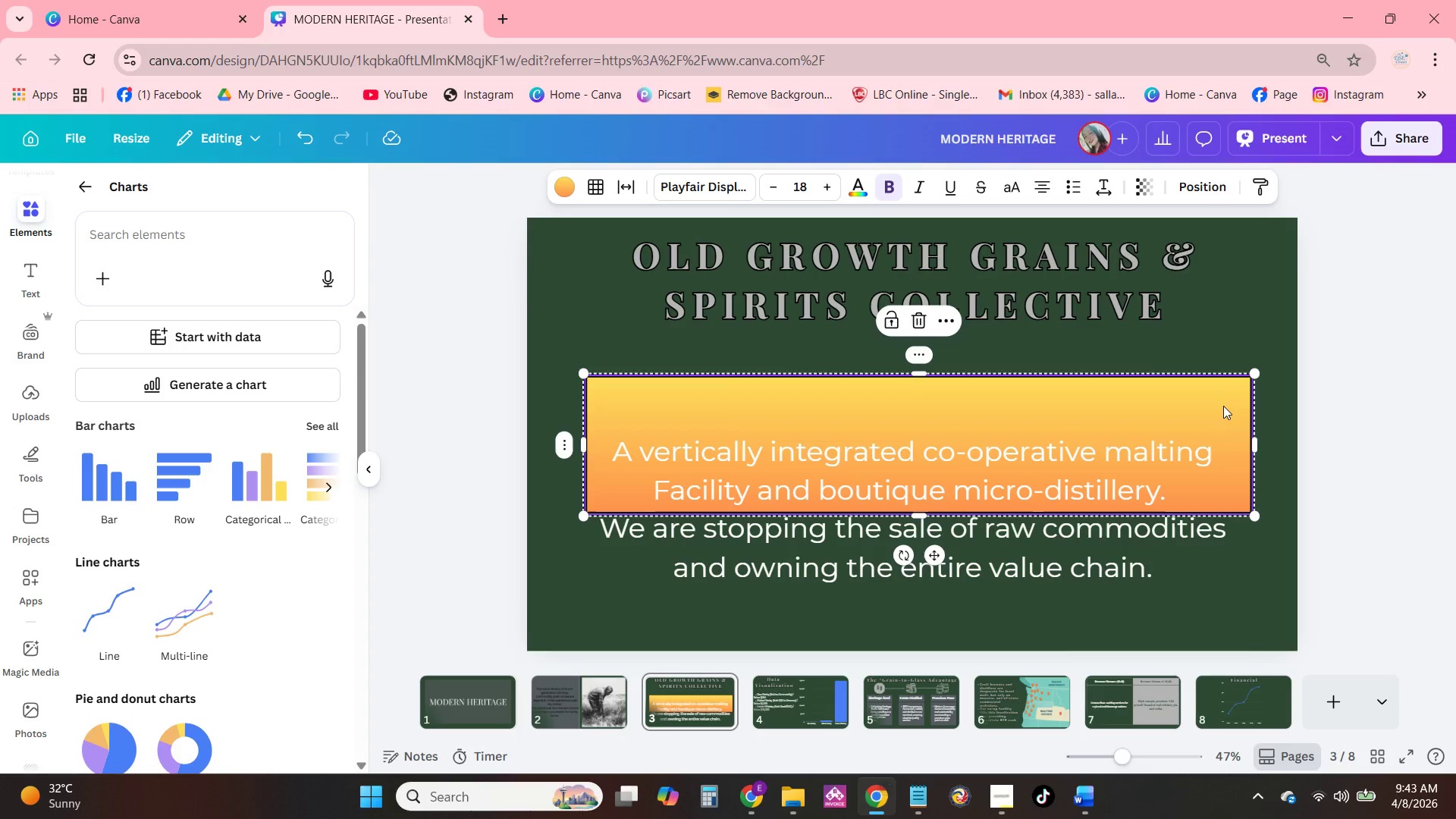 
left_click_drag(start_coordinate=[1223, 406], to_coordinate=[1194, 379])
 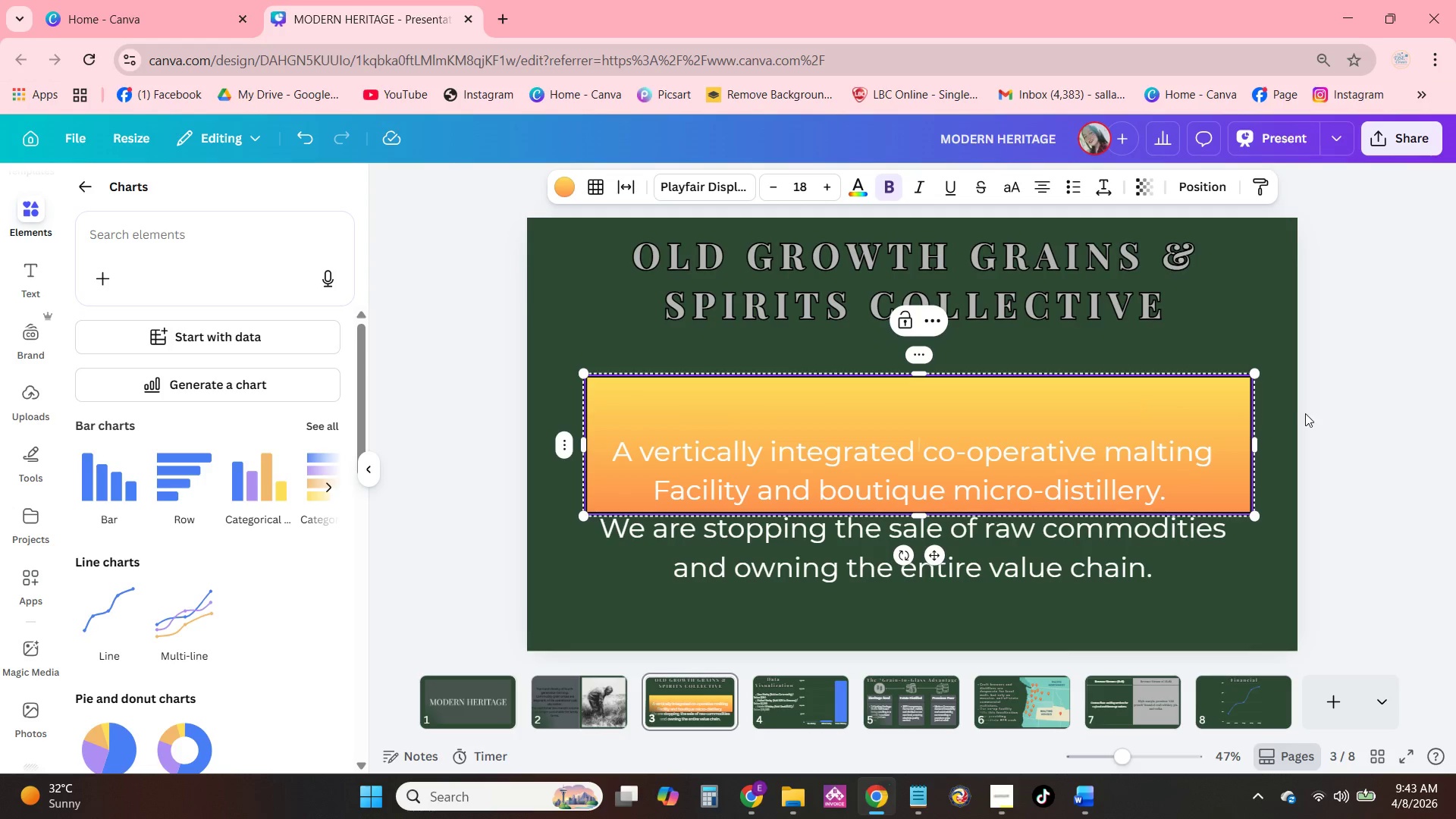 
left_click([1292, 434])
 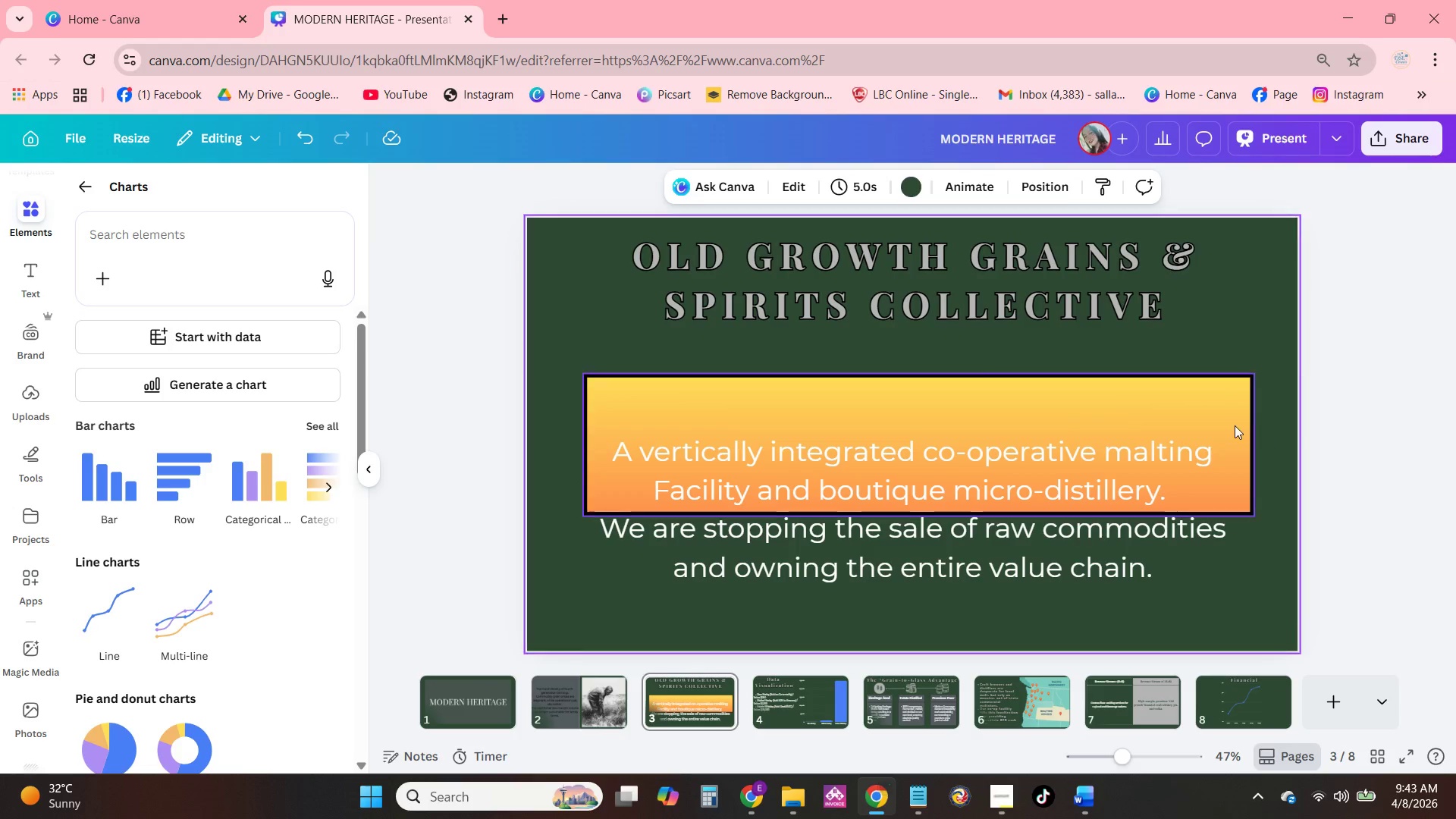 
left_click_drag(start_coordinate=[1235, 425], to_coordinate=[1233, 291])
 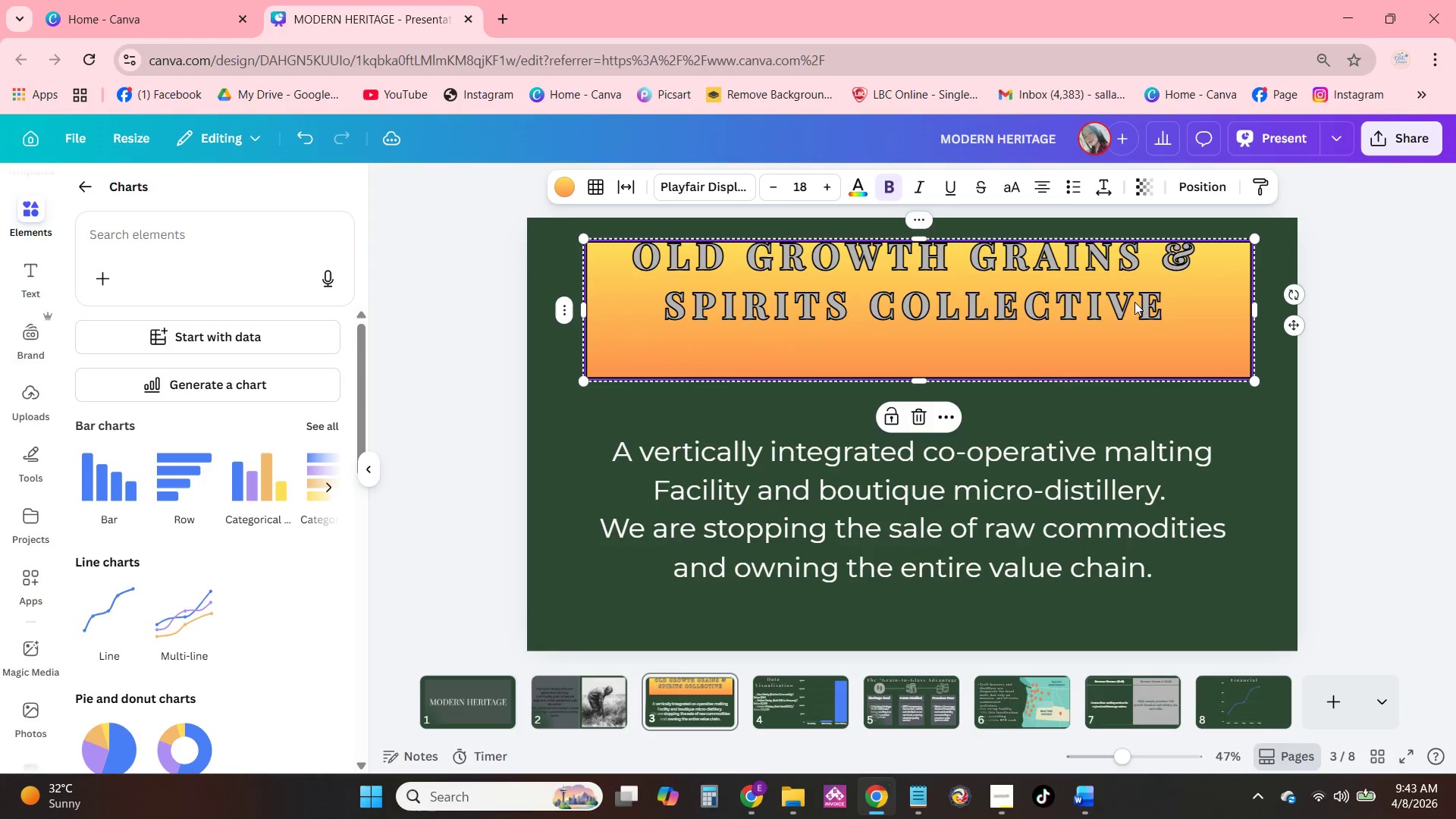 
left_click([1134, 302])
 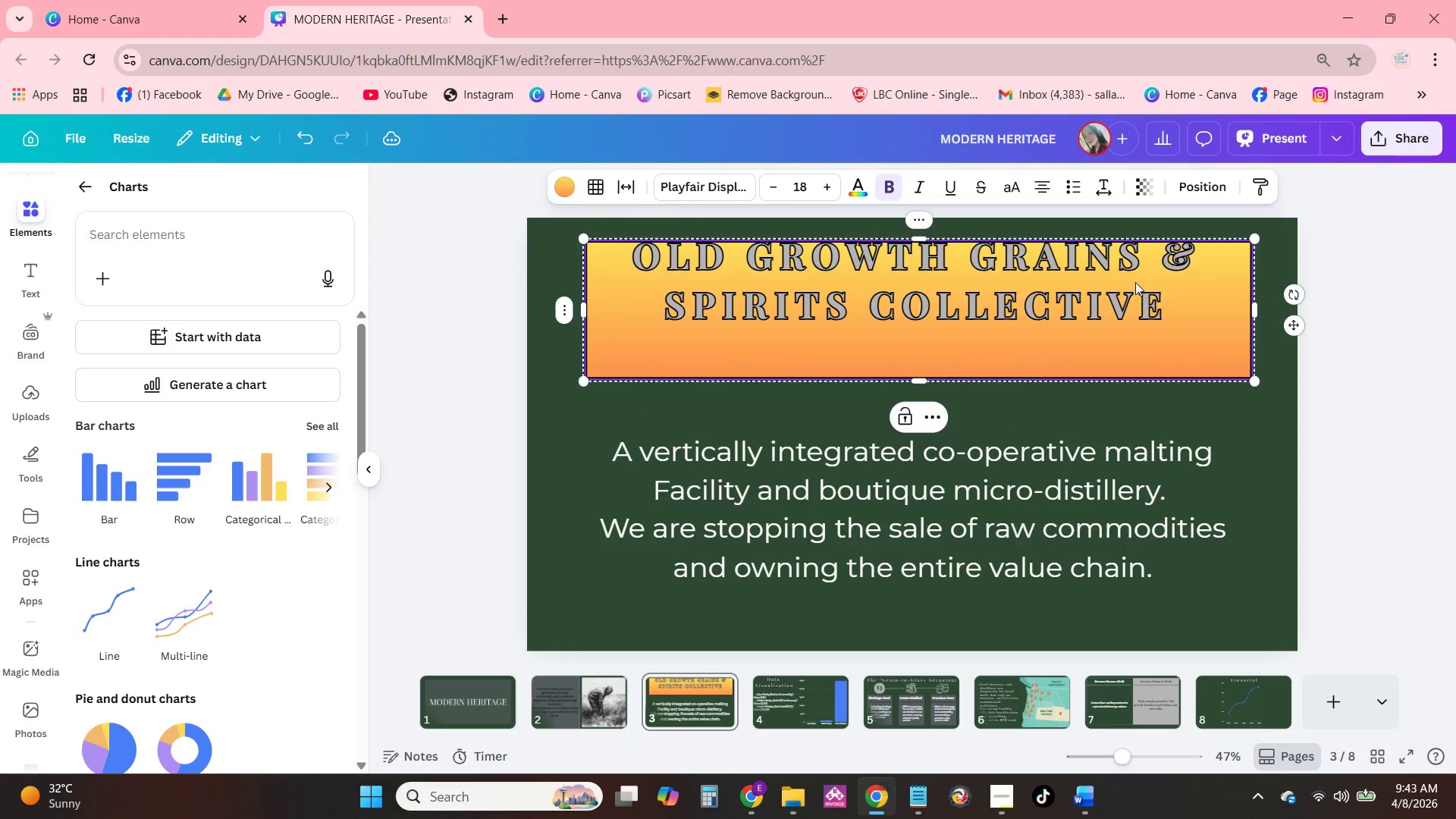 
left_click_drag(start_coordinate=[1135, 281], to_coordinate=[1135, 294])
 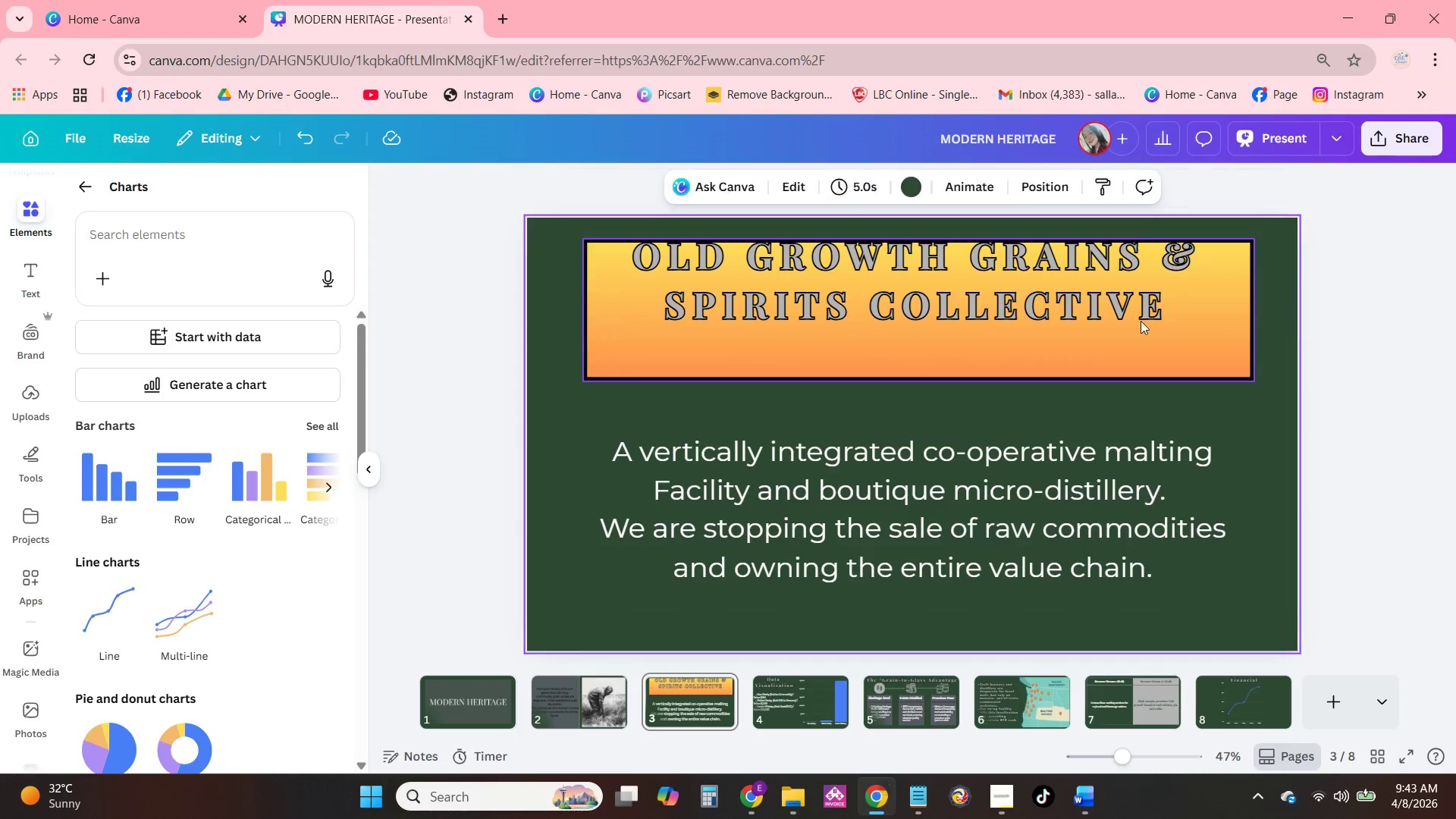 
double_click([1118, 292])
 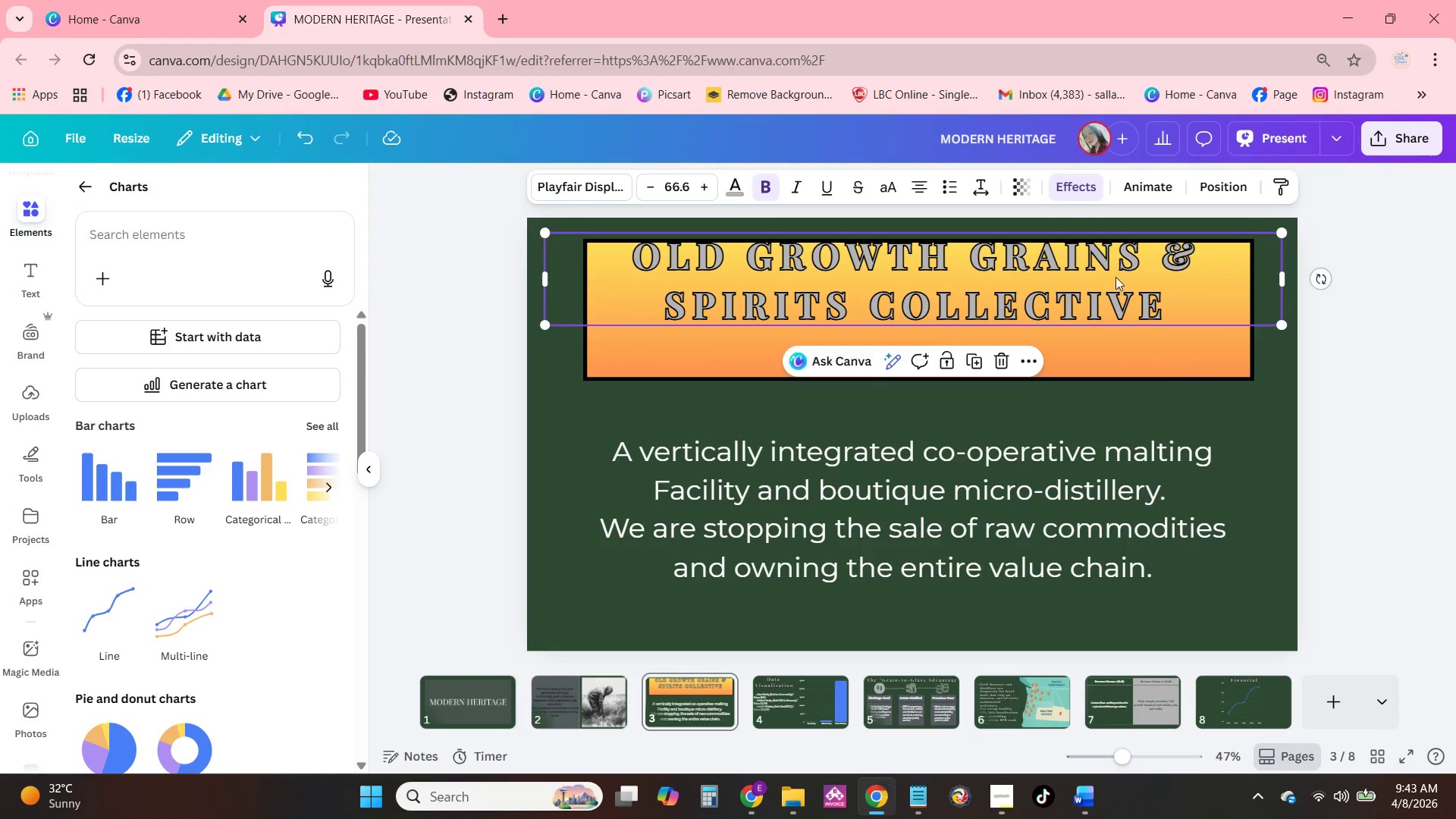 
left_click_drag(start_coordinate=[1116, 277], to_coordinate=[1116, 301])
 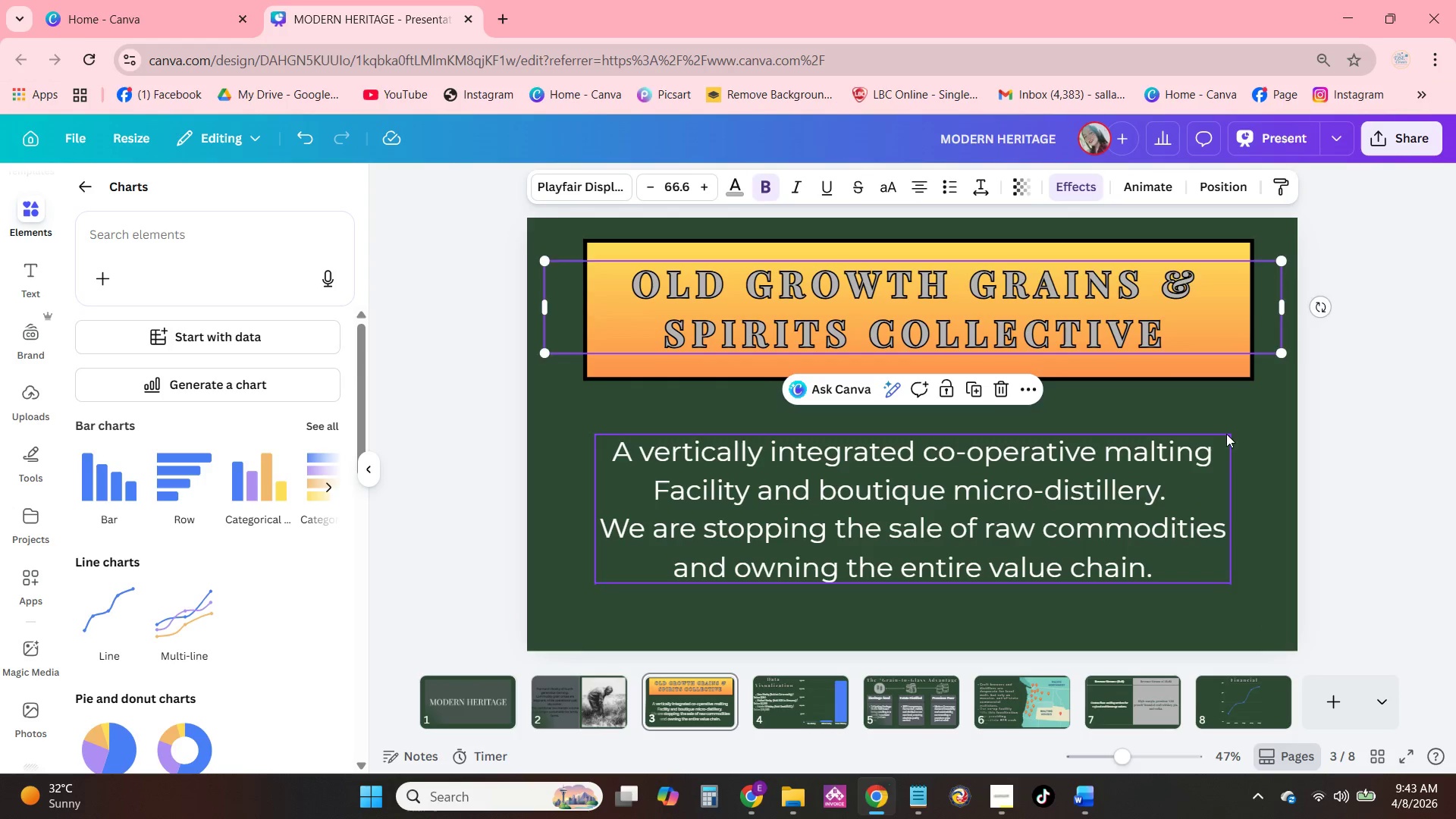 
left_click([1226, 434])
 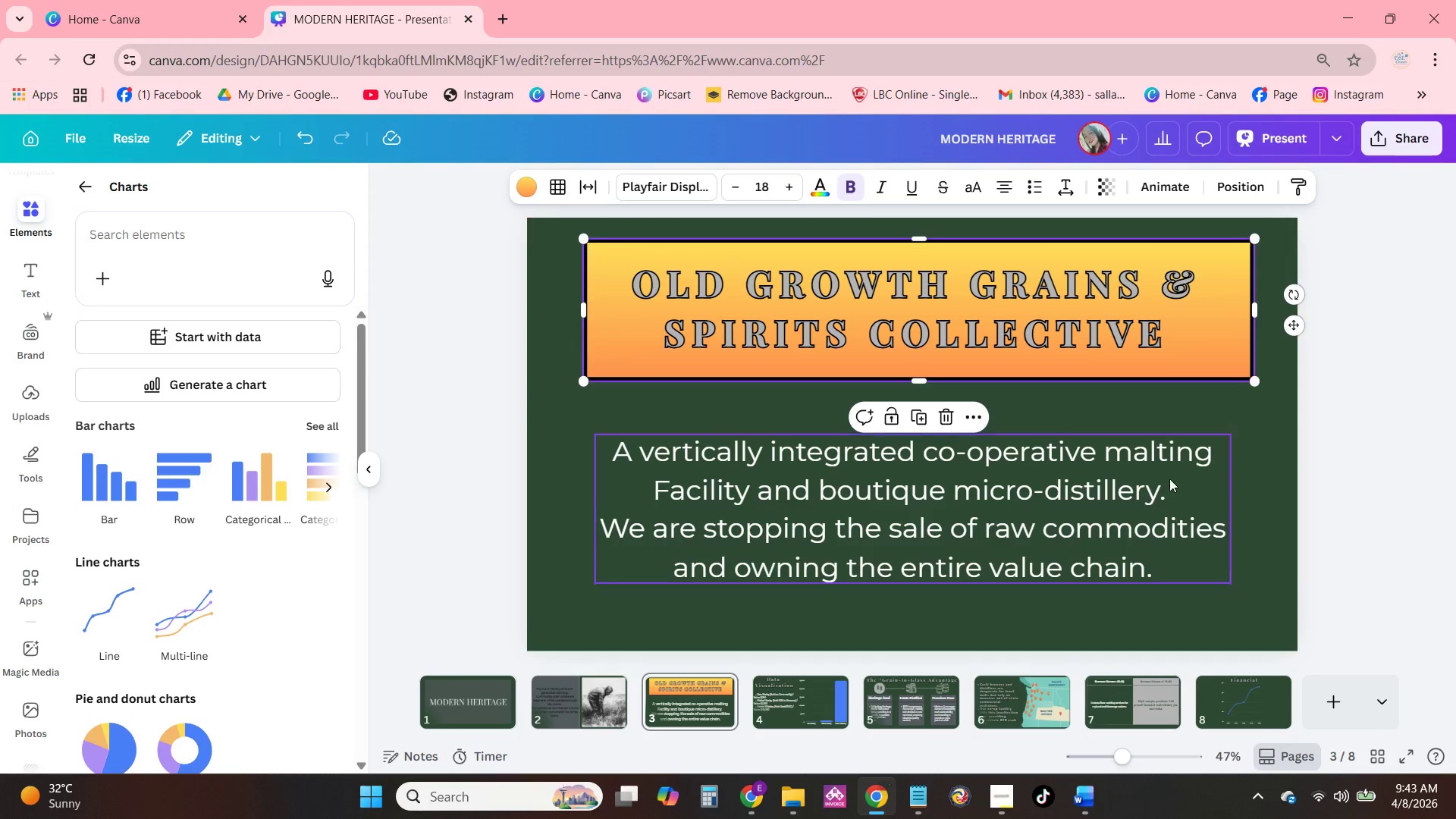 
left_click([977, 711])
 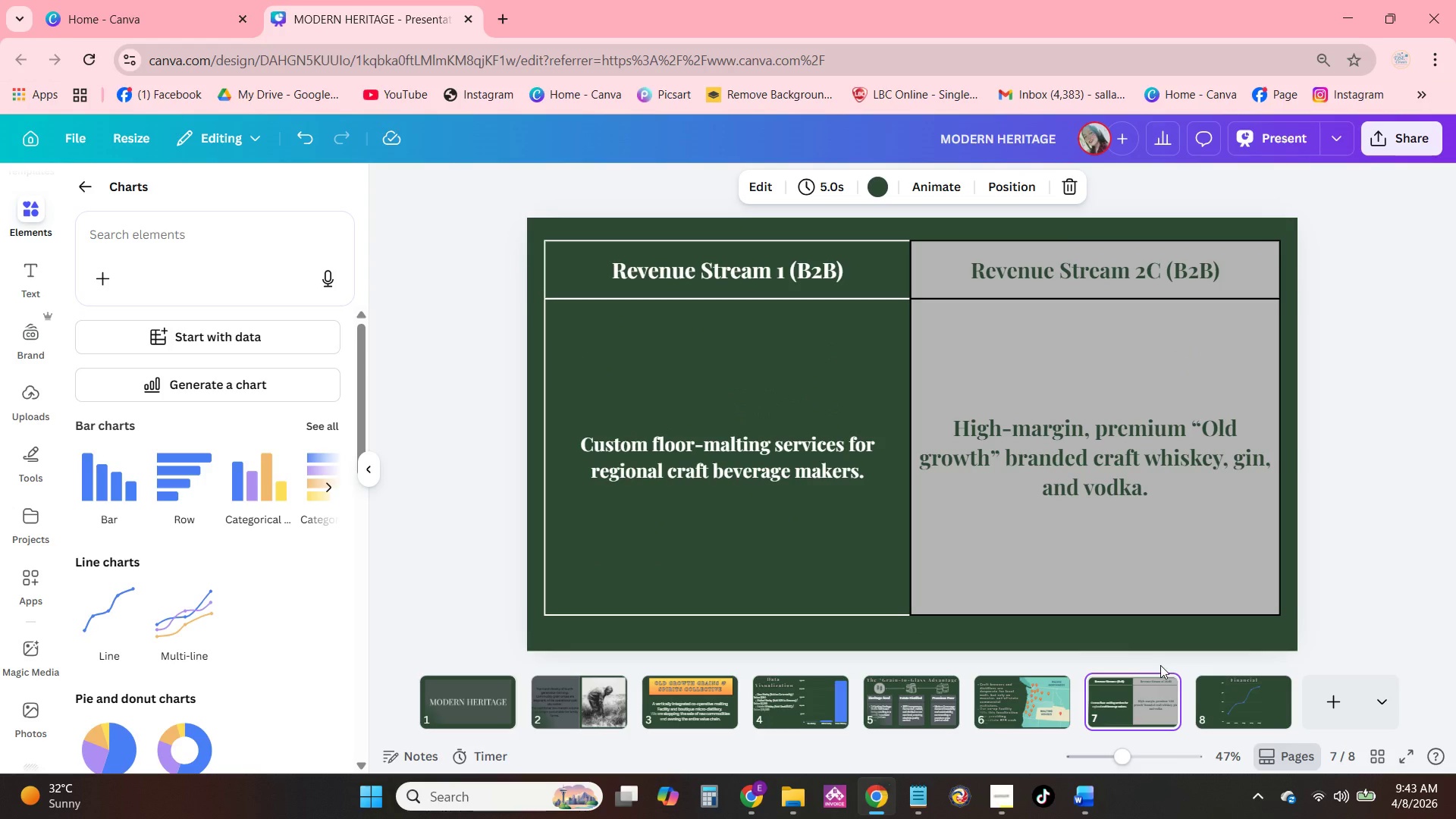 
left_click([1236, 699])
 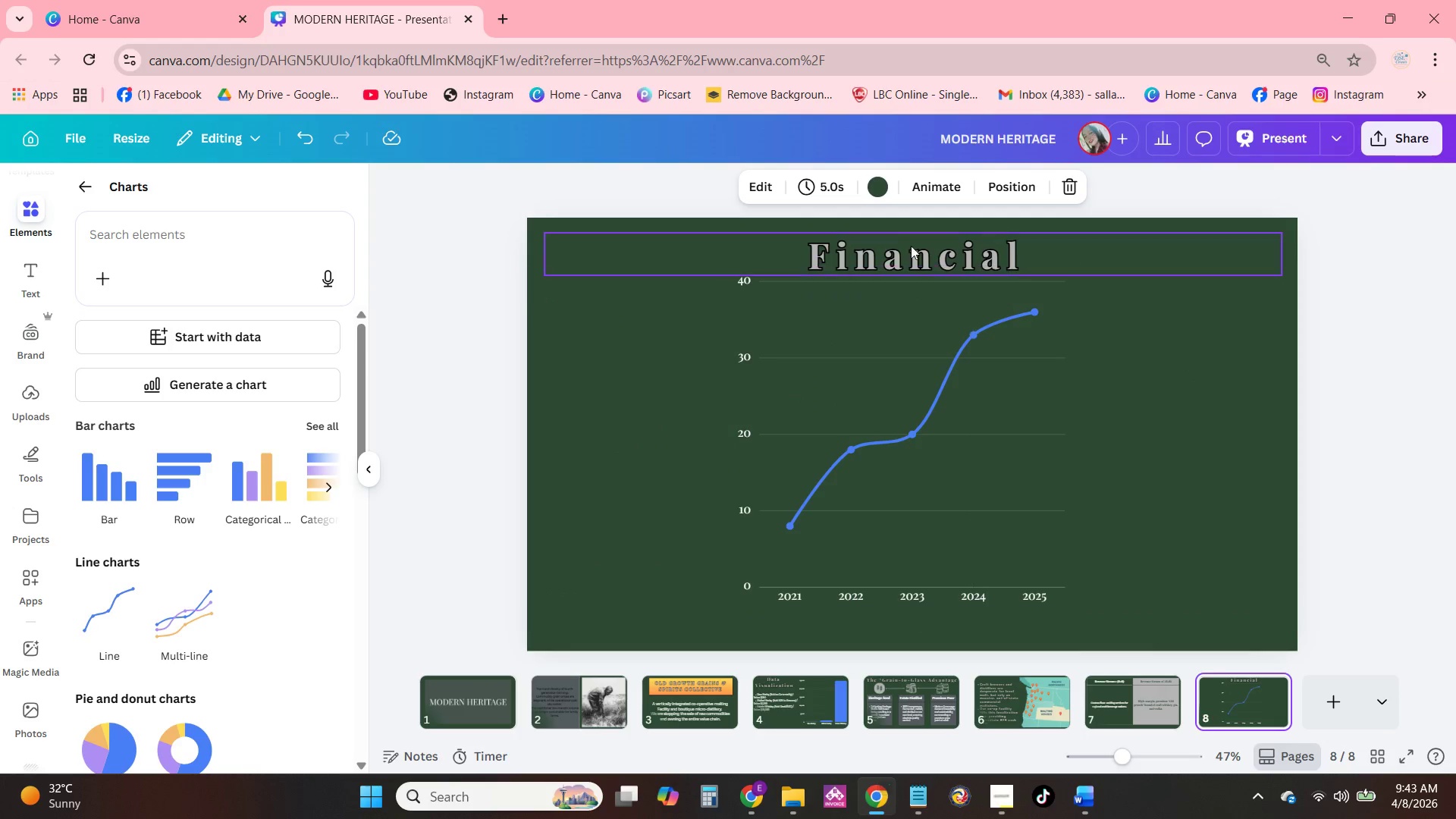 
double_click([923, 263])
 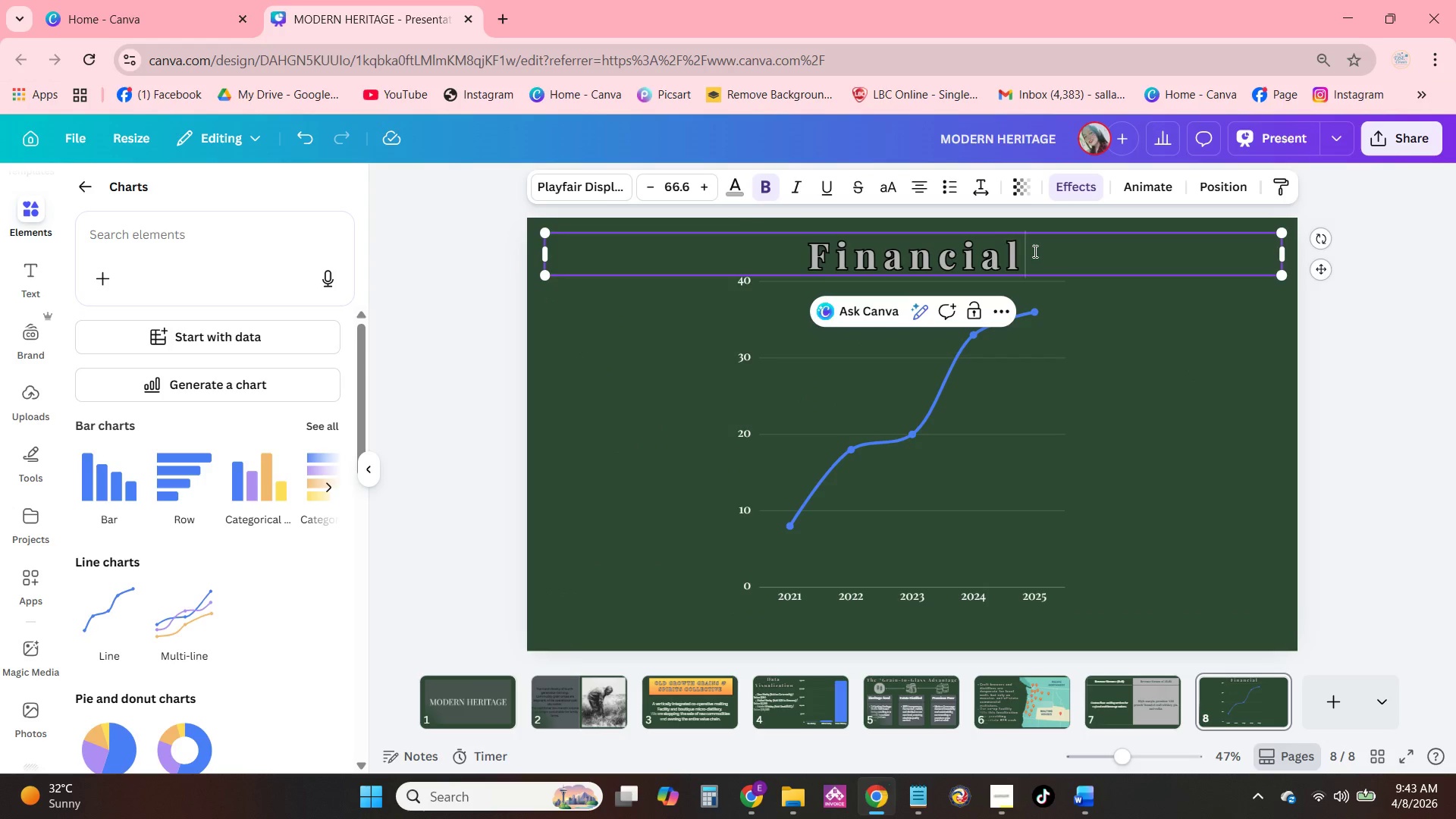 
triple_click([1034, 251])
 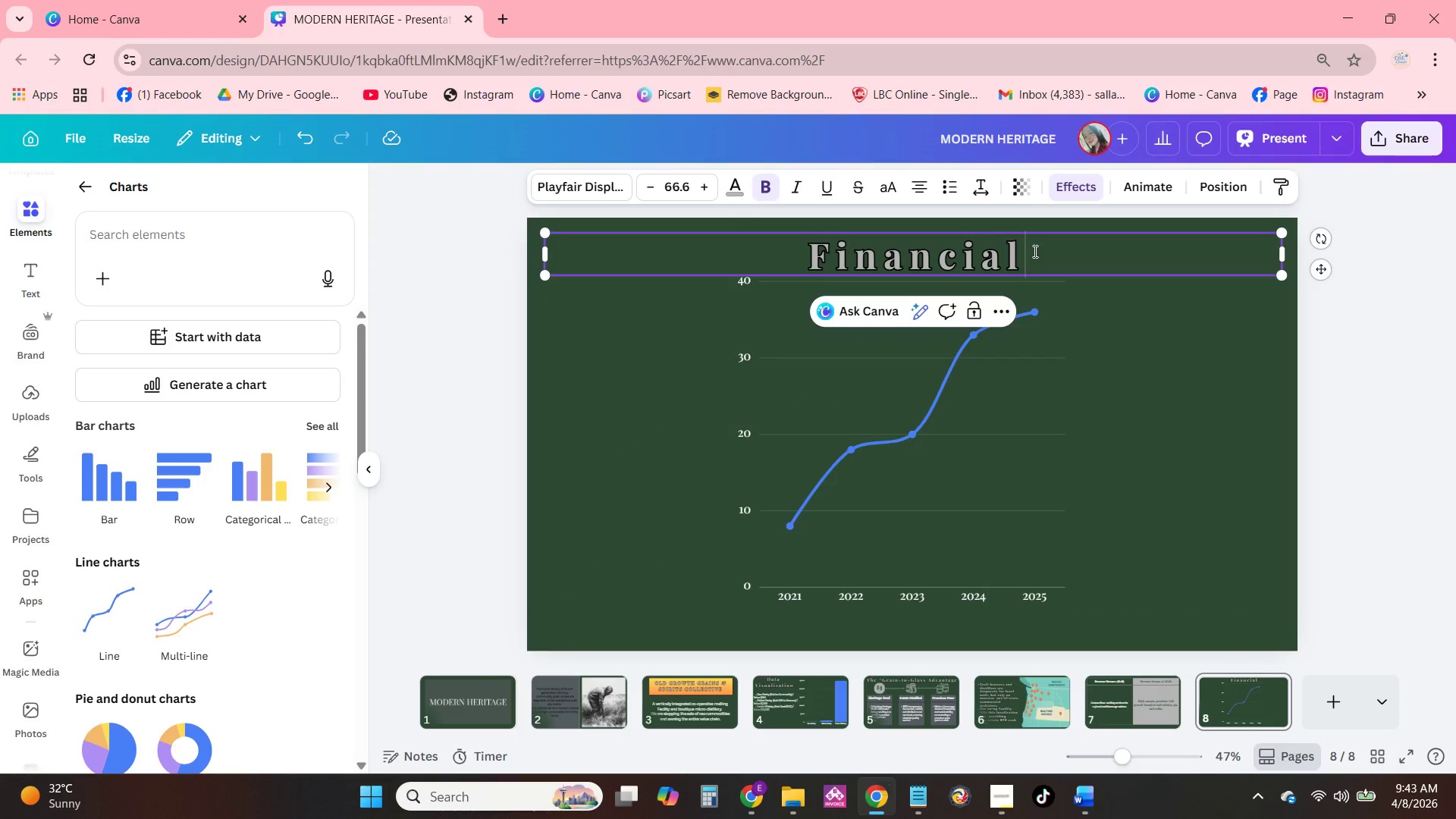 
key(Space)
 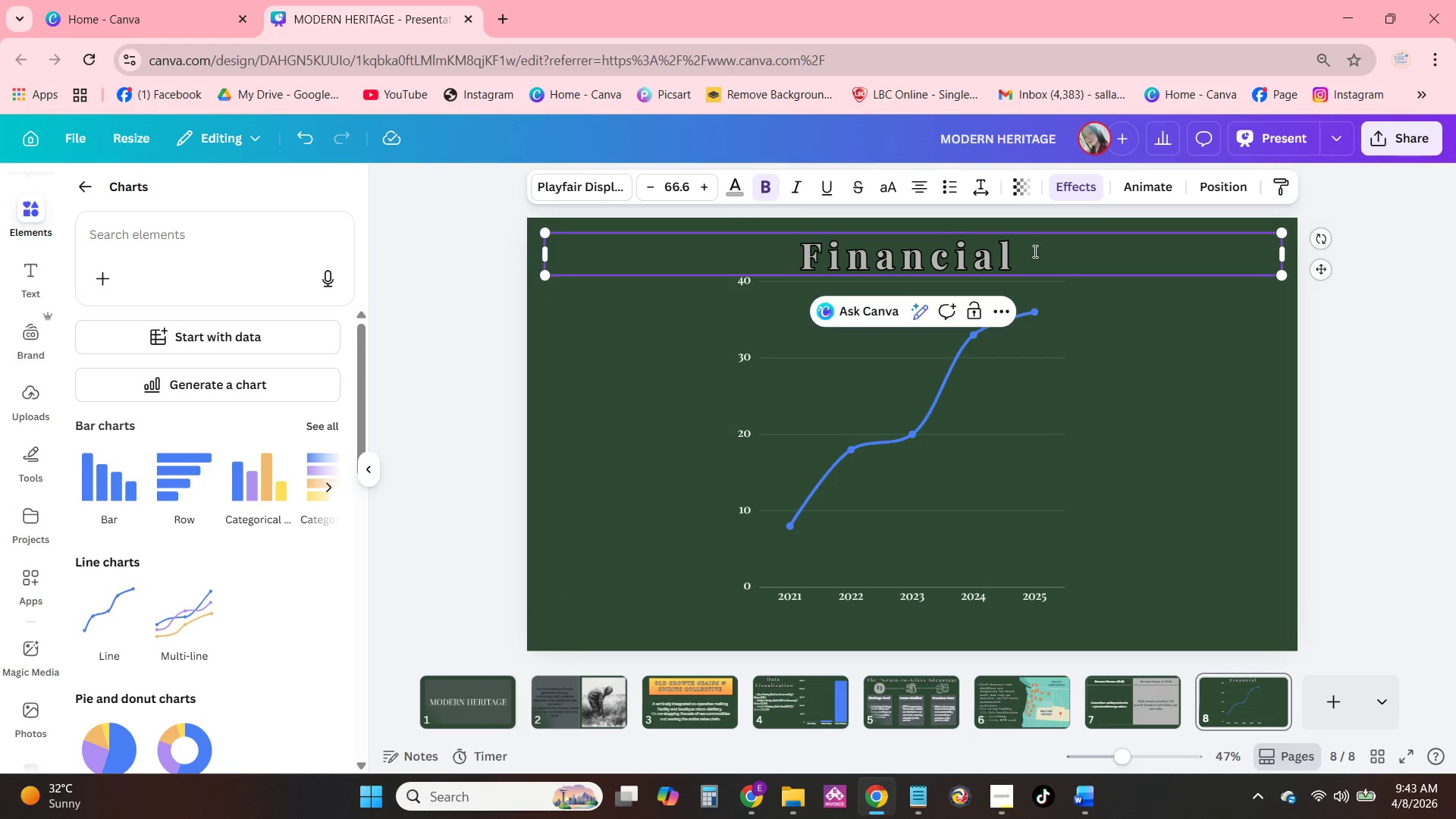 
key(Backspace)
 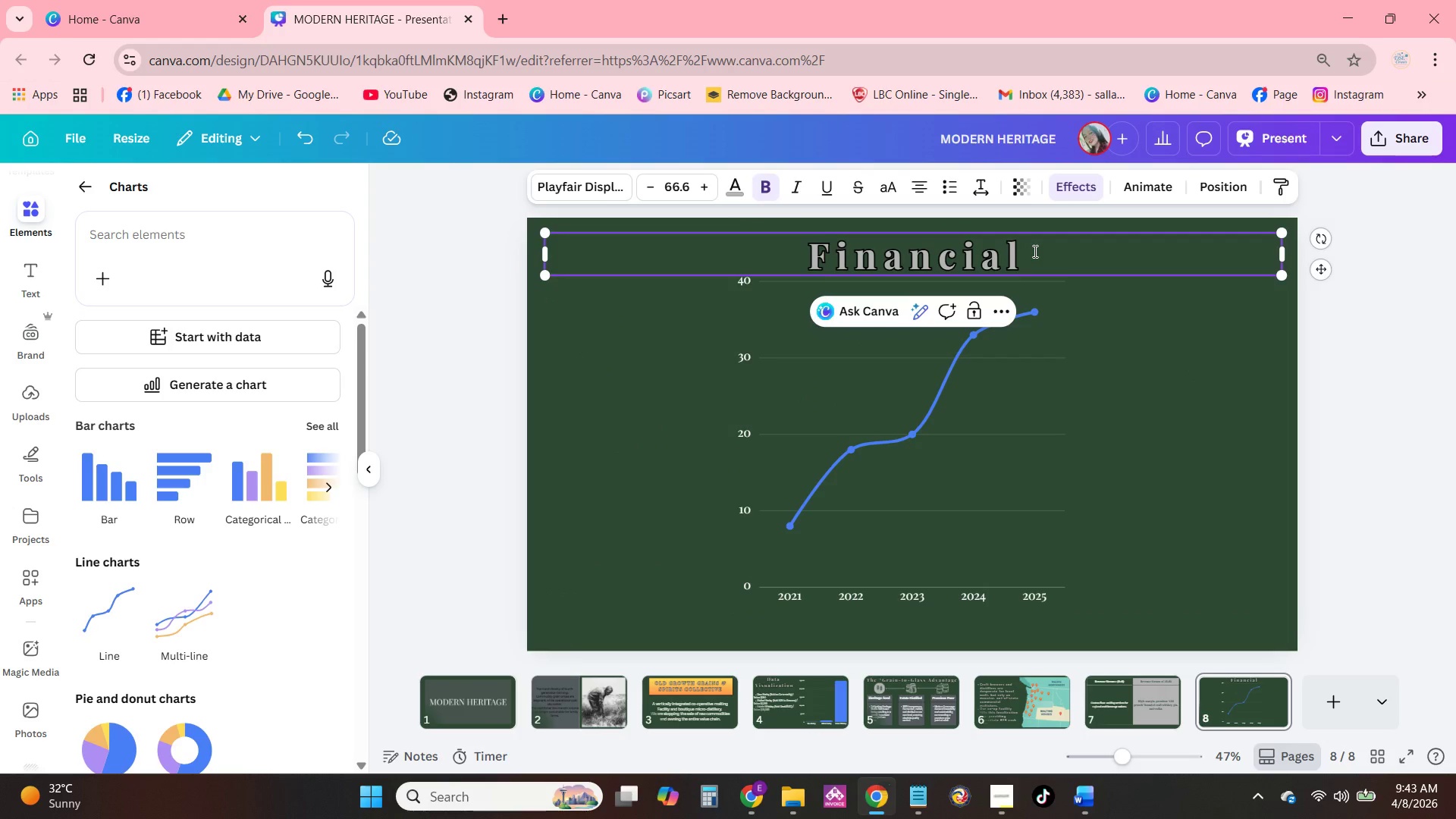 
type(p)
key(Backspace)
key(Backspace)
type(L Pro)
 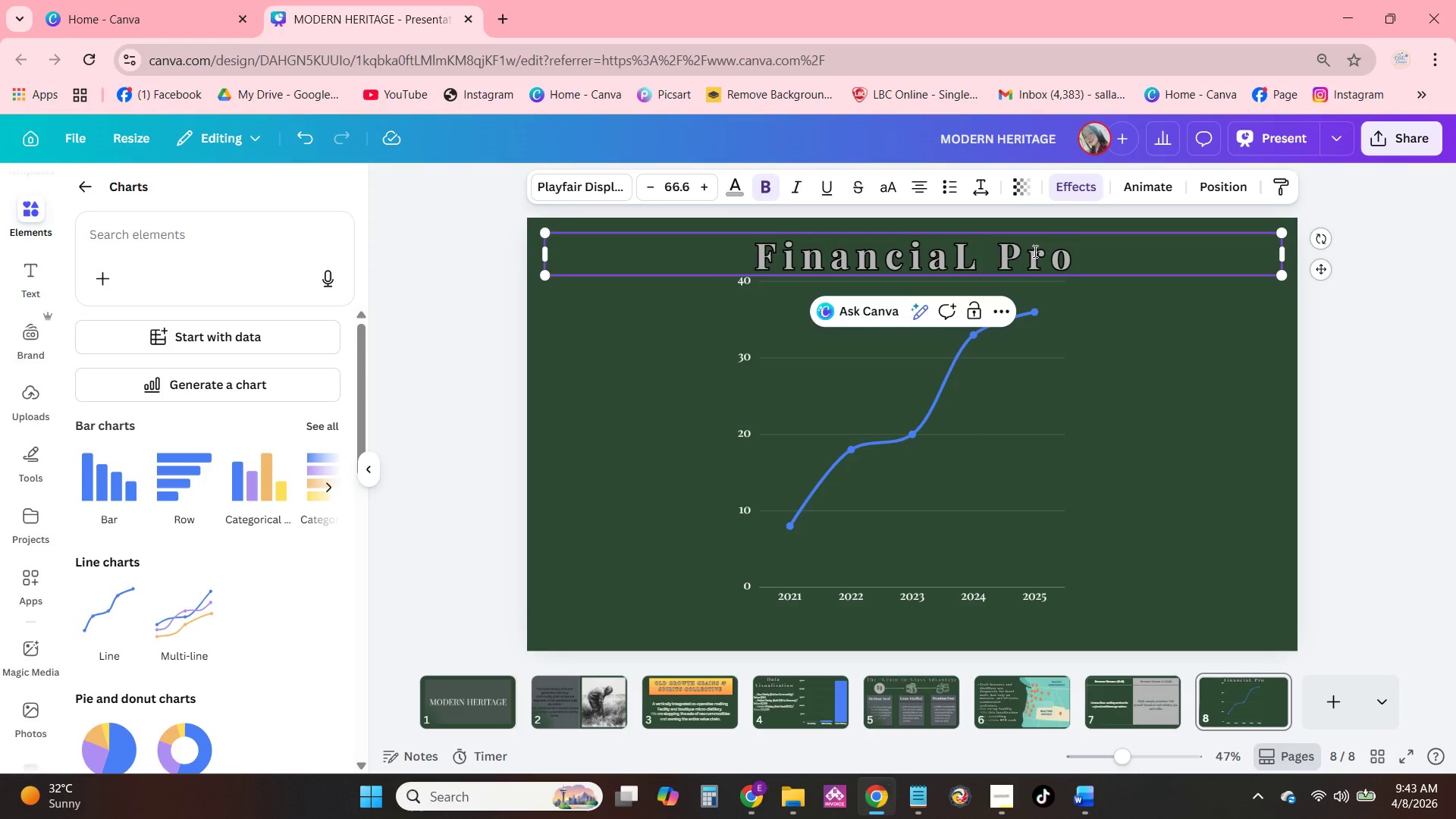 
type(jectiond:)
key(Backspace)
key(Backspace)
type(d)
key(Backspace)
type(s":)
key(Backspace)
key(Backspace)
 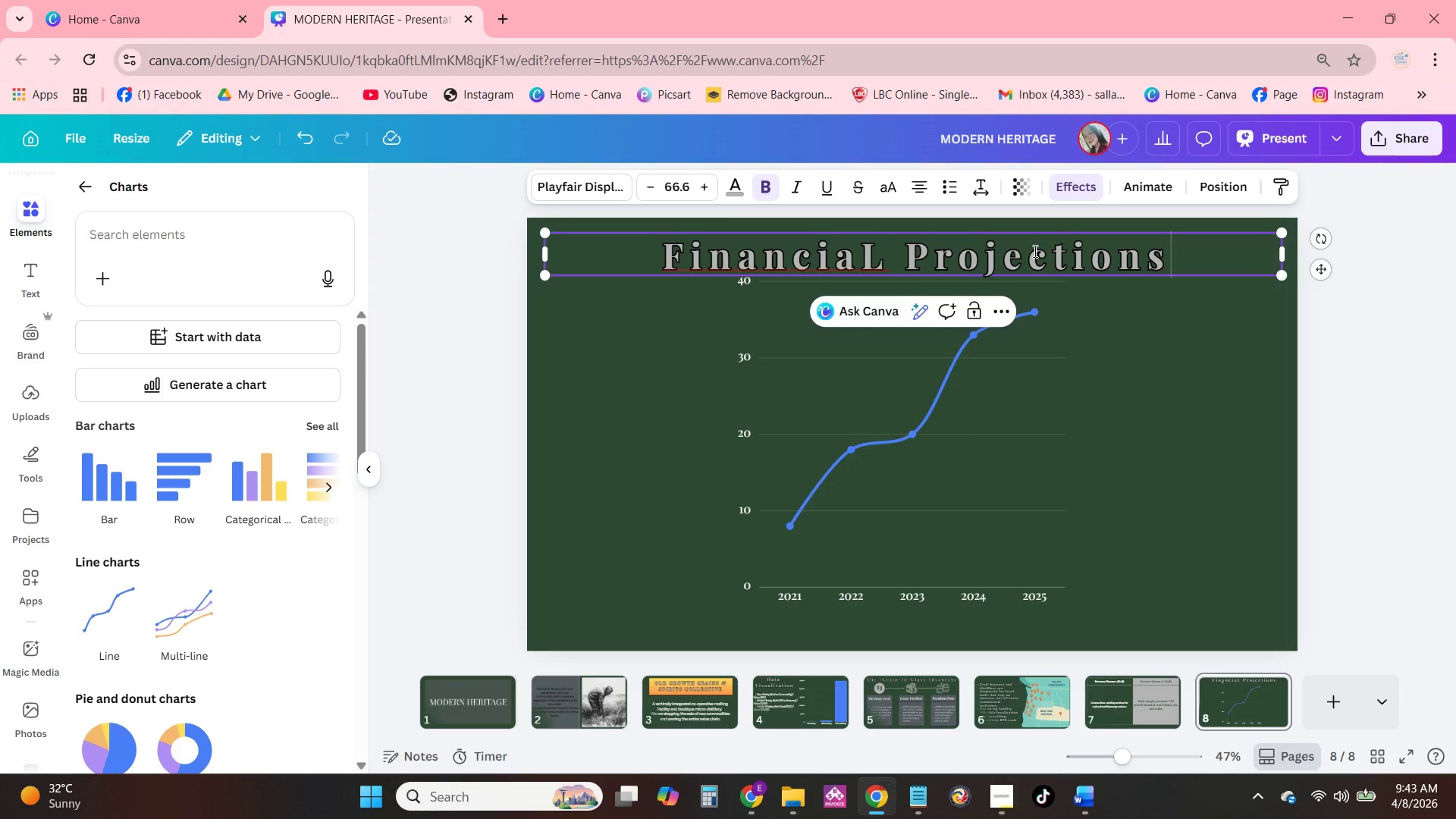 
wait(5.44)
 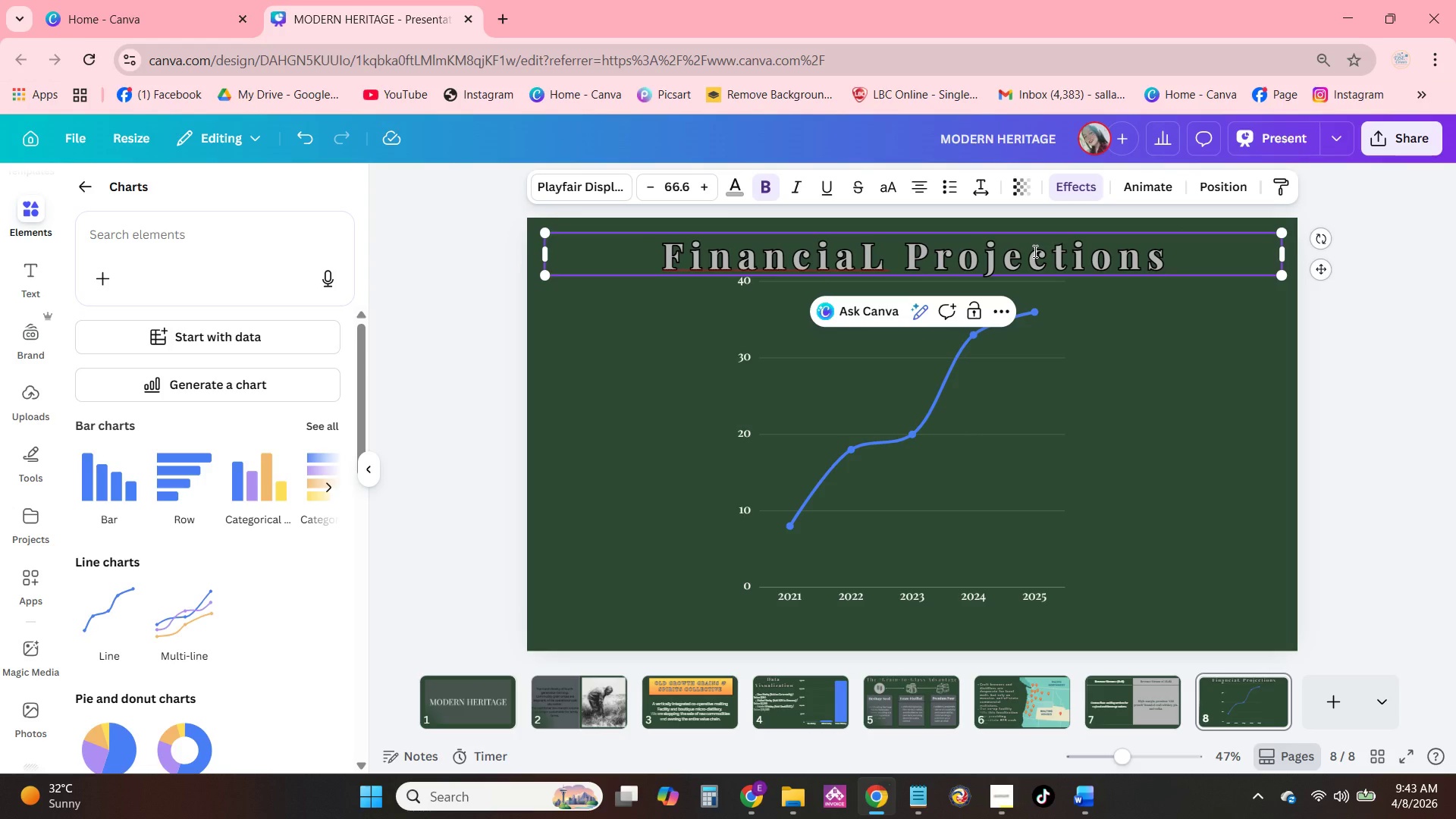 
type(: The Path of Profitabiliut)
key(Backspace)
key(Backspace)
type(ty.)
key(Backspace)
 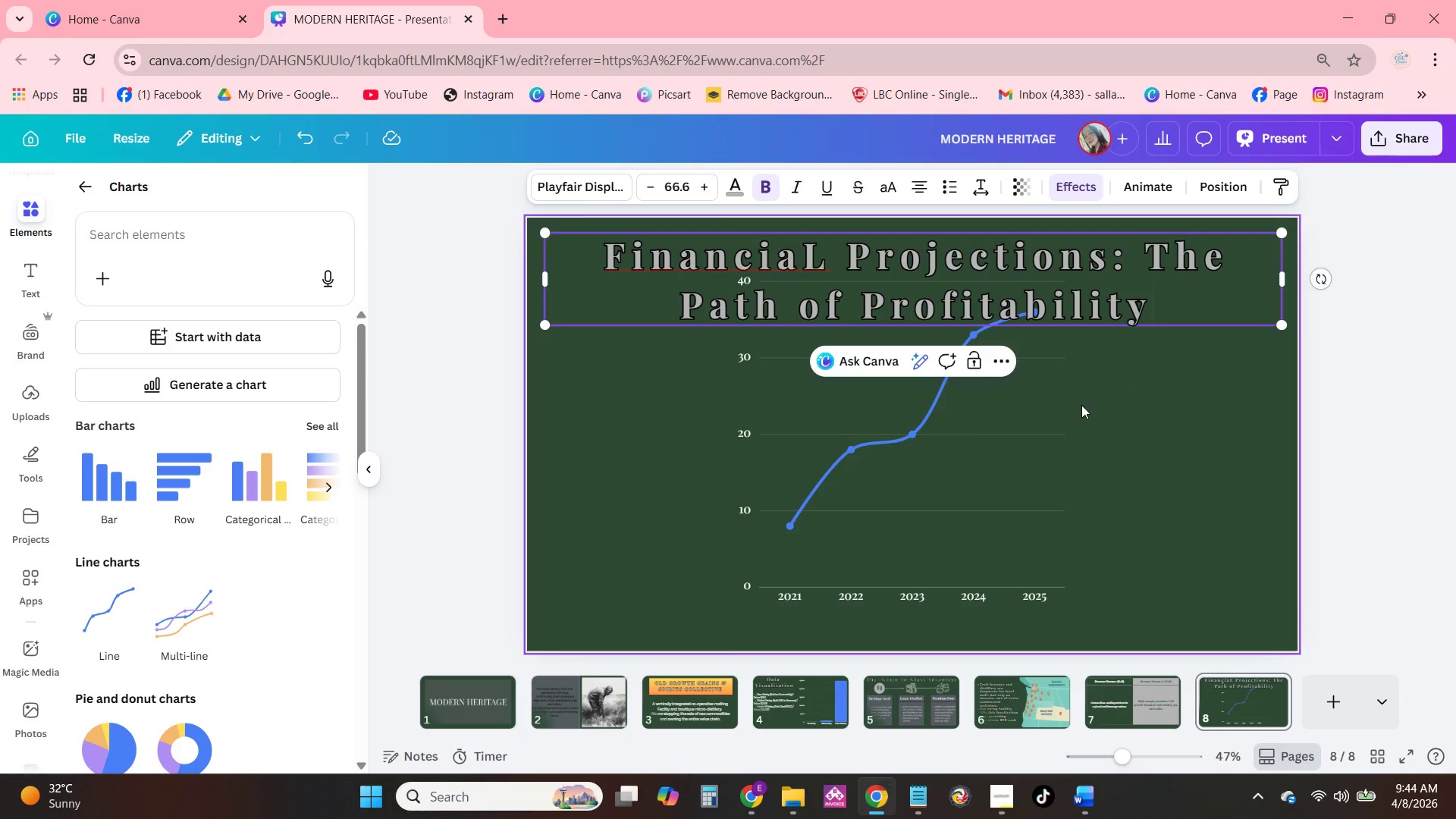 
double_click([1169, 300])
 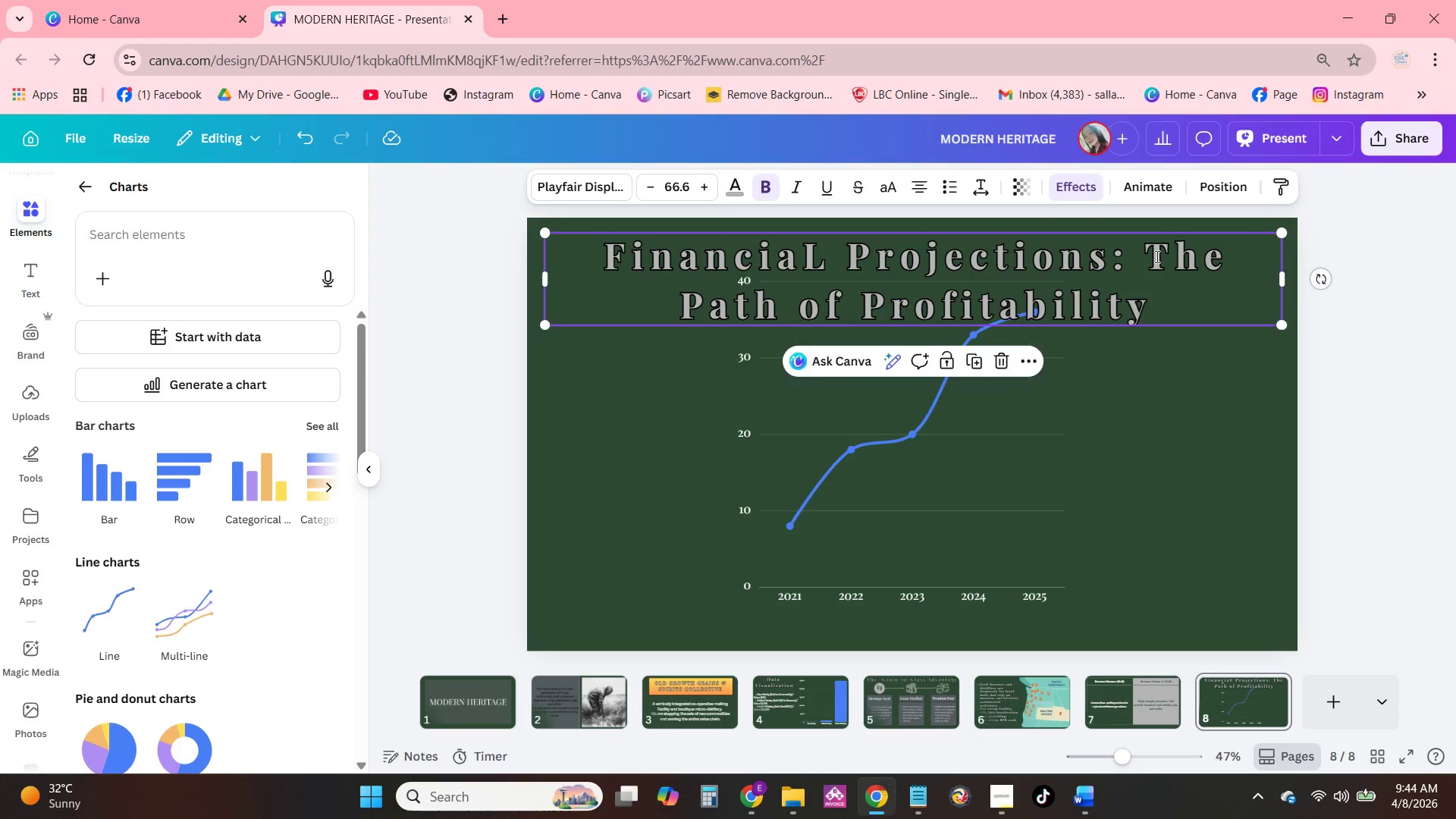 
double_click([1144, 260])
 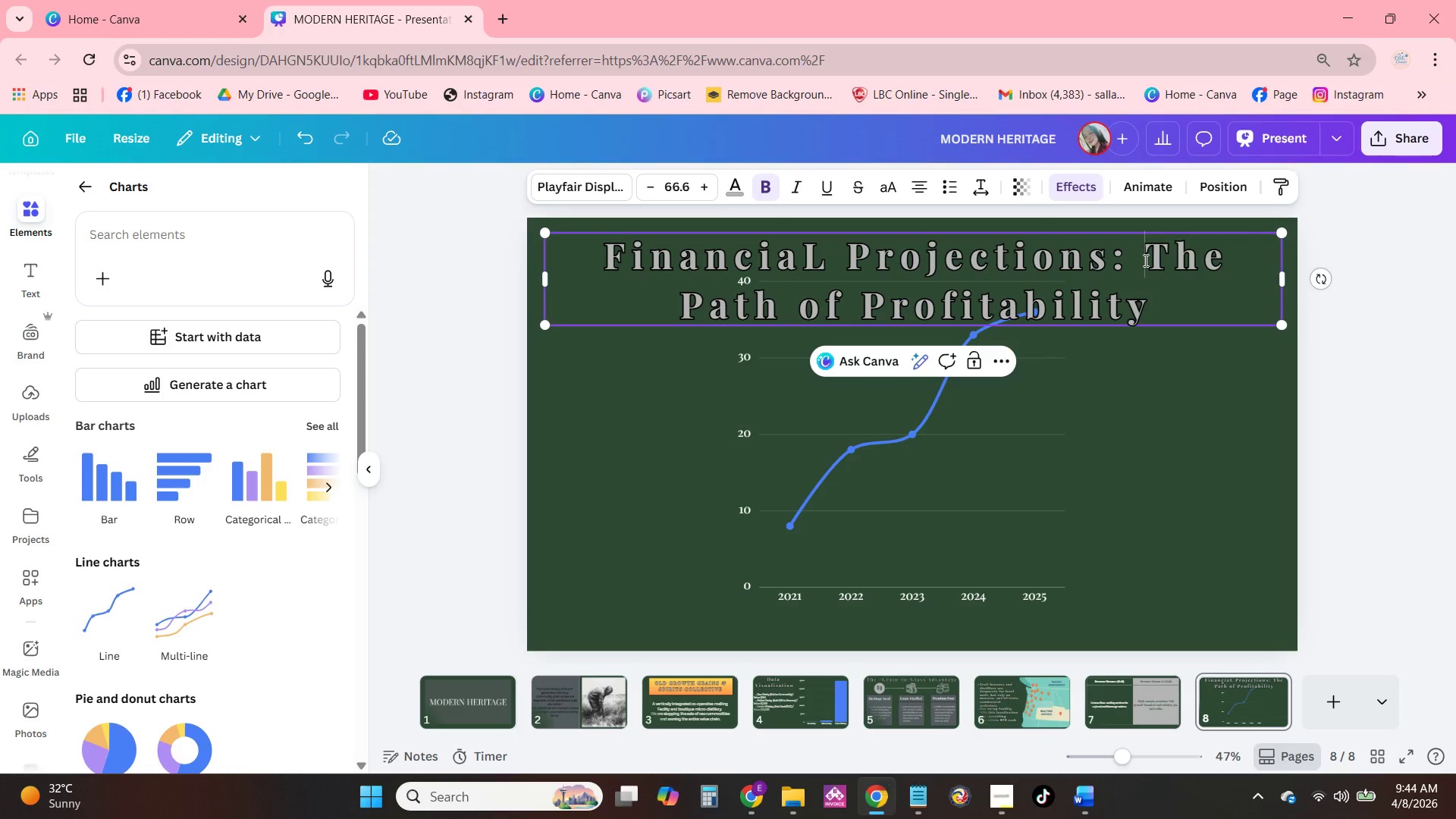 
key(Enter)
 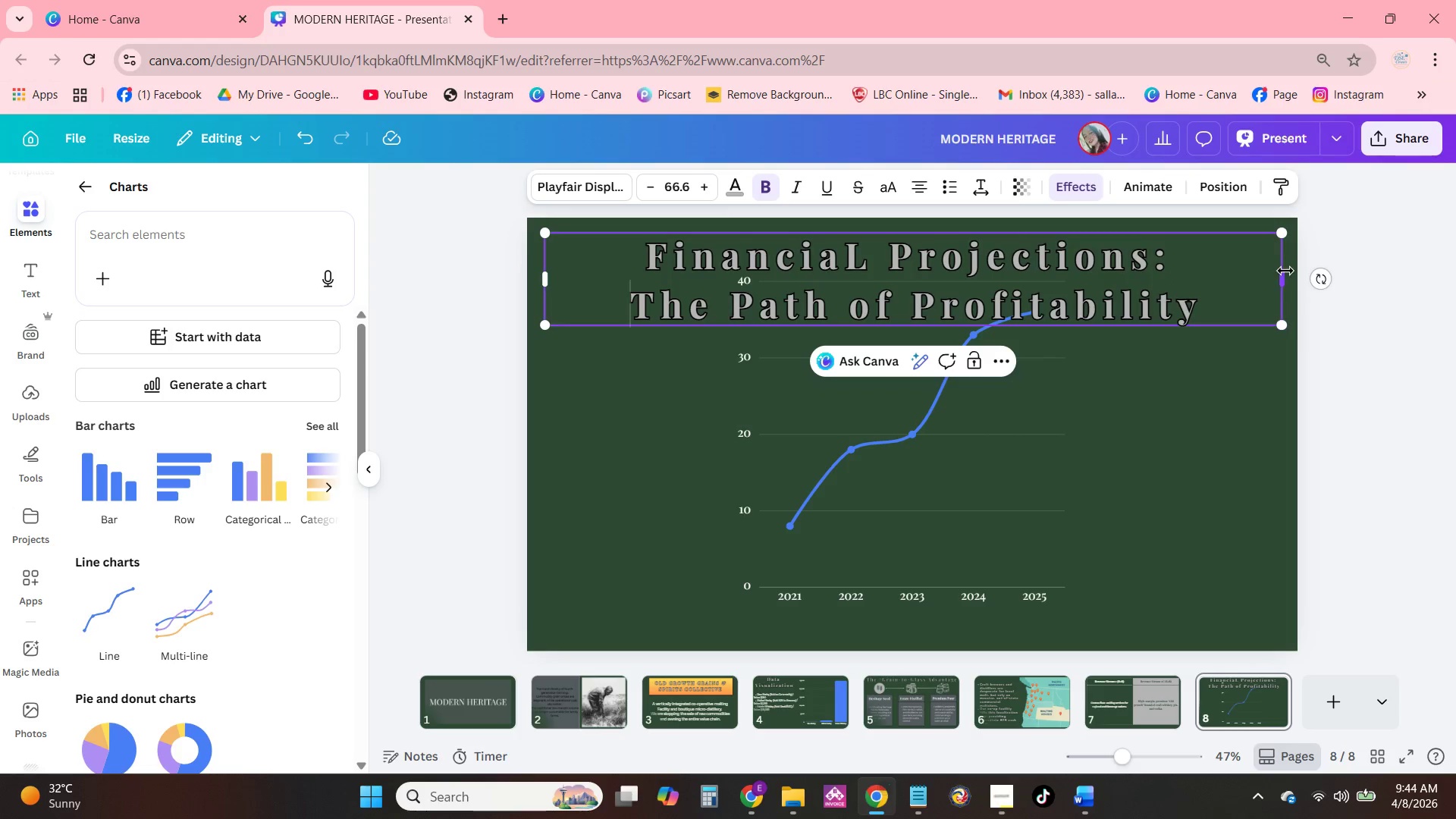 
left_click_drag(start_coordinate=[1285, 270], to_coordinate=[1122, 265])
 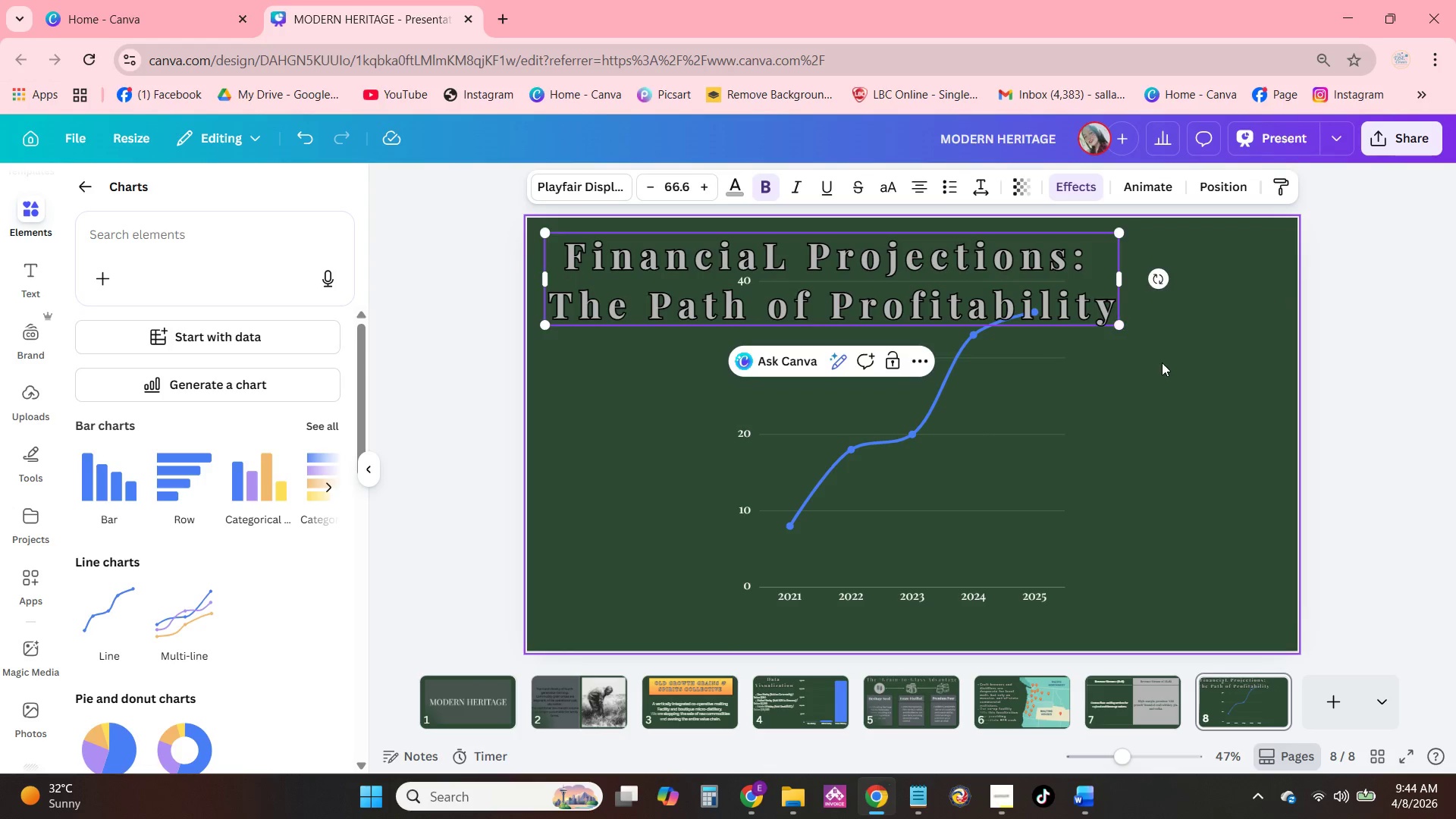 
double_click([1009, 407])
 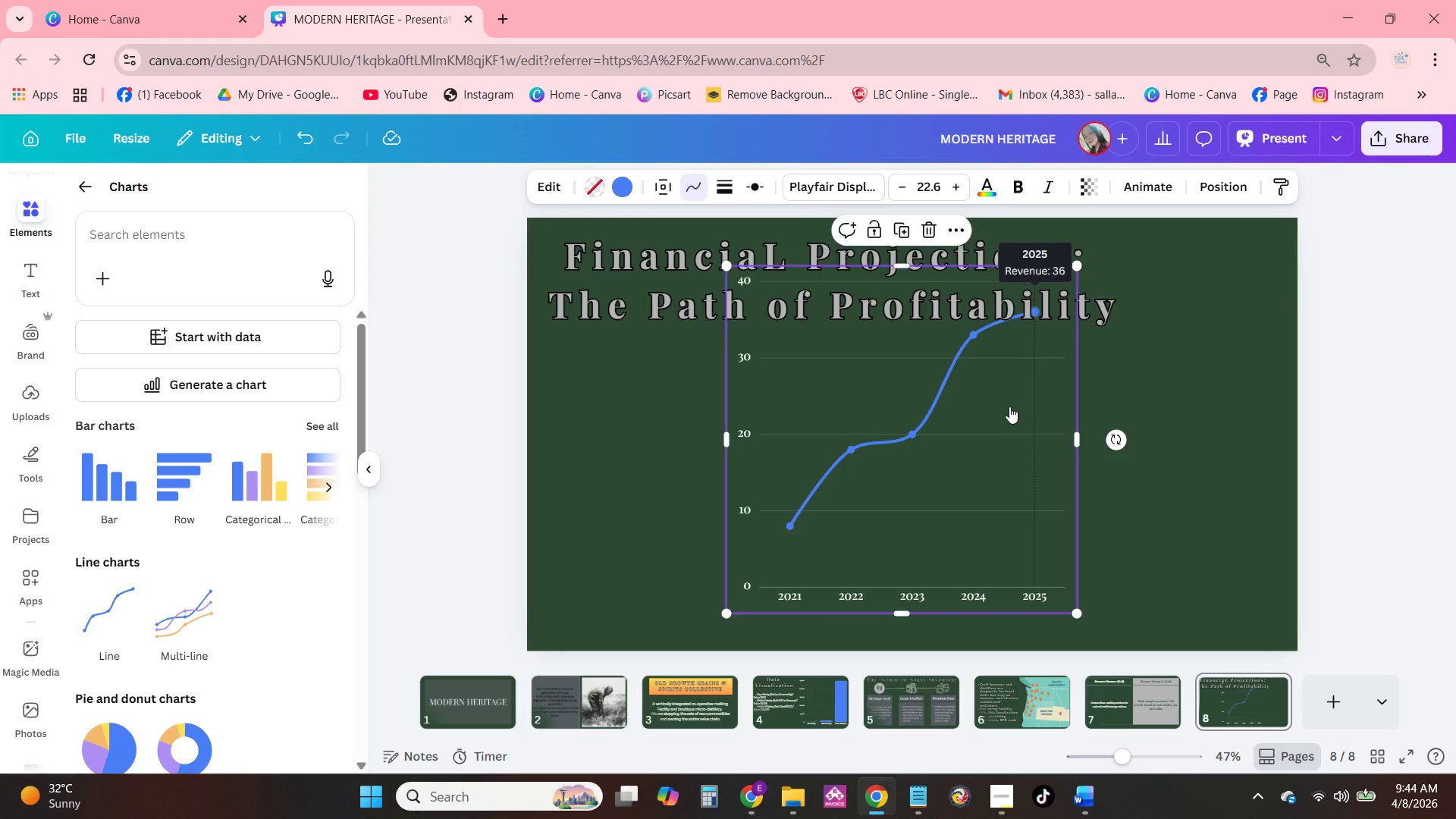 
left_click_drag(start_coordinate=[1009, 406], to_coordinate=[1011, 433])
 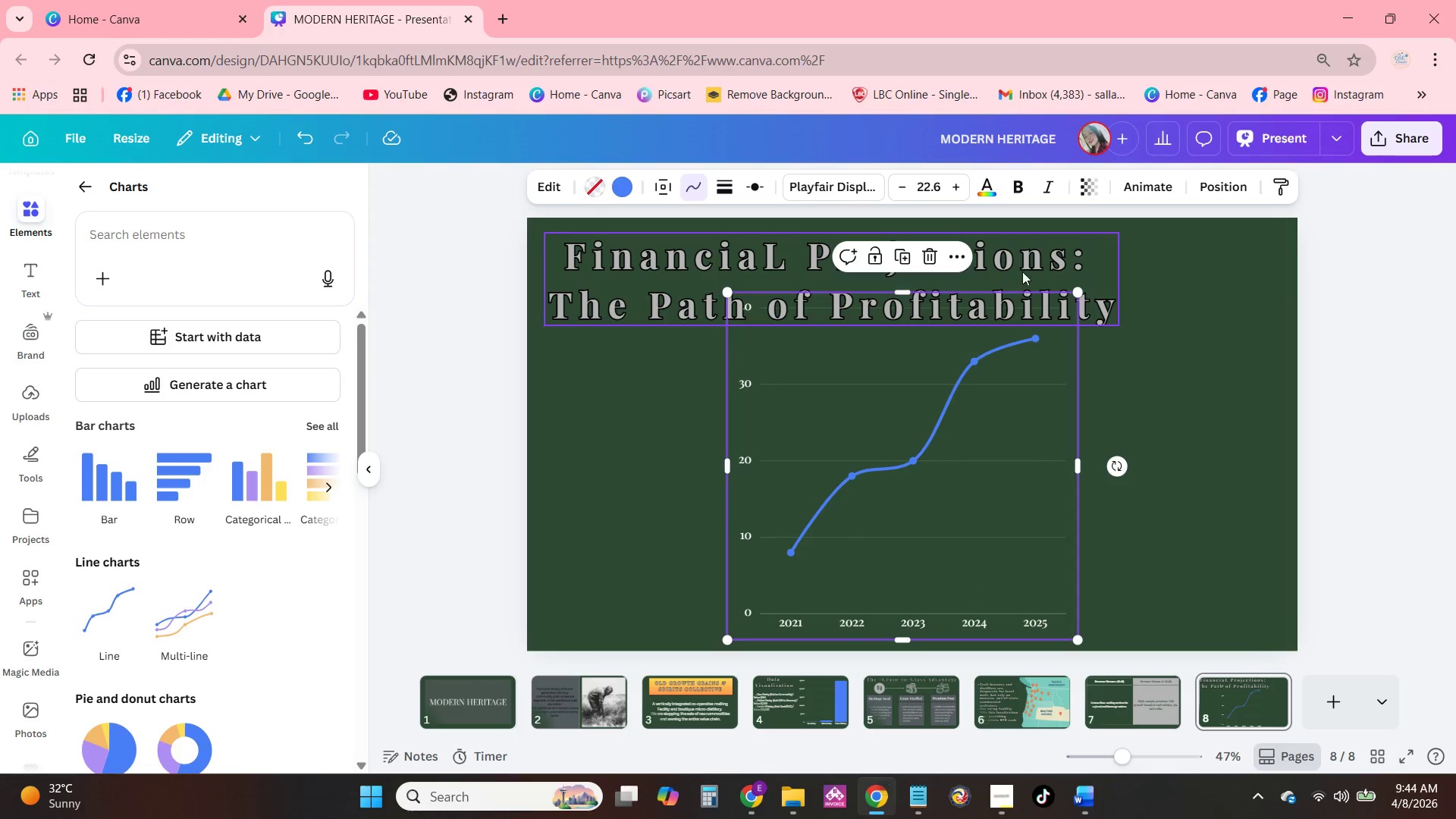 
left_click([1044, 267])
 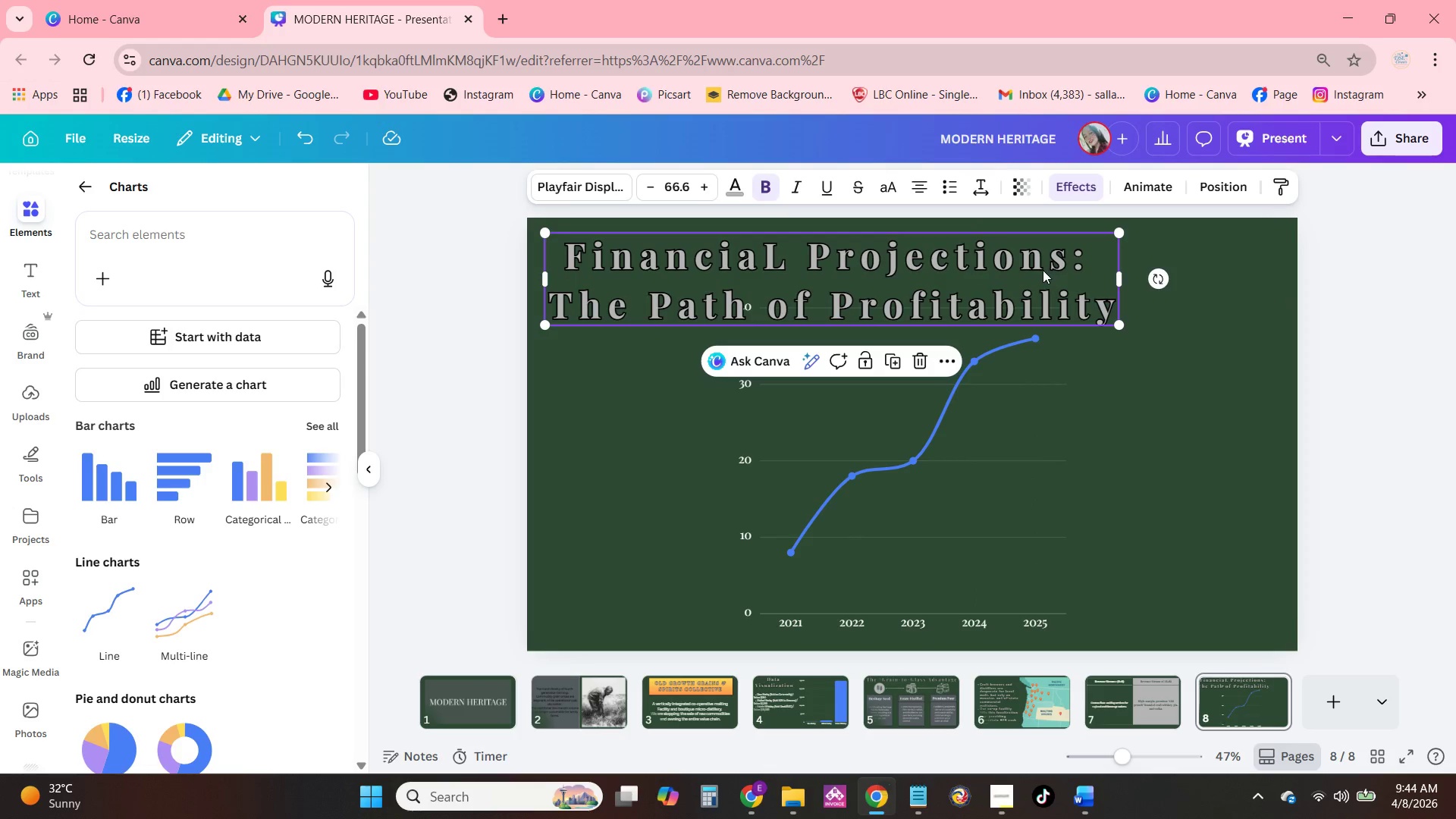 
left_click_drag(start_coordinate=[1043, 270], to_coordinate=[1126, 268])
 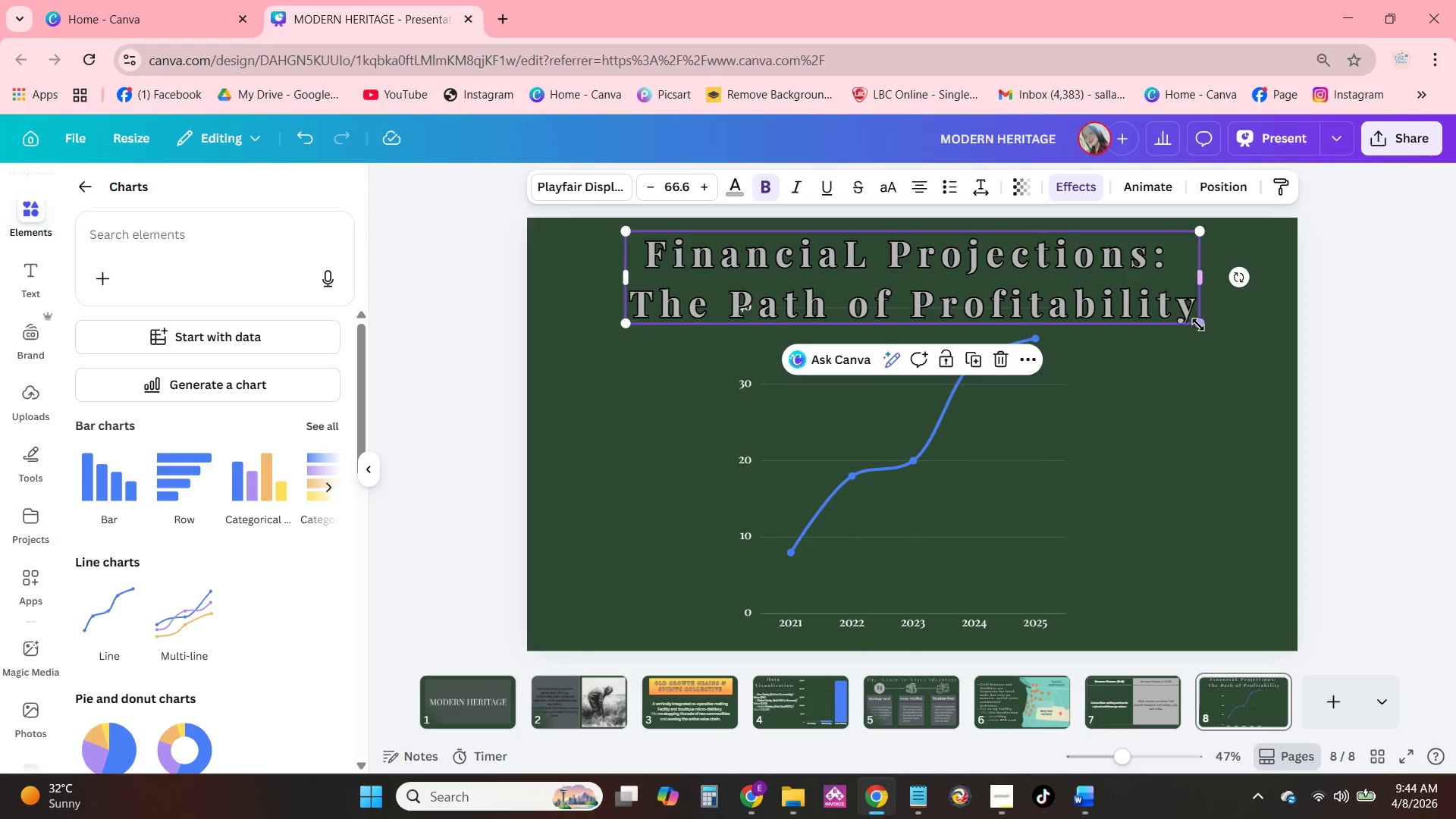 
left_click_drag(start_coordinate=[1198, 325], to_coordinate=[1126, 287])
 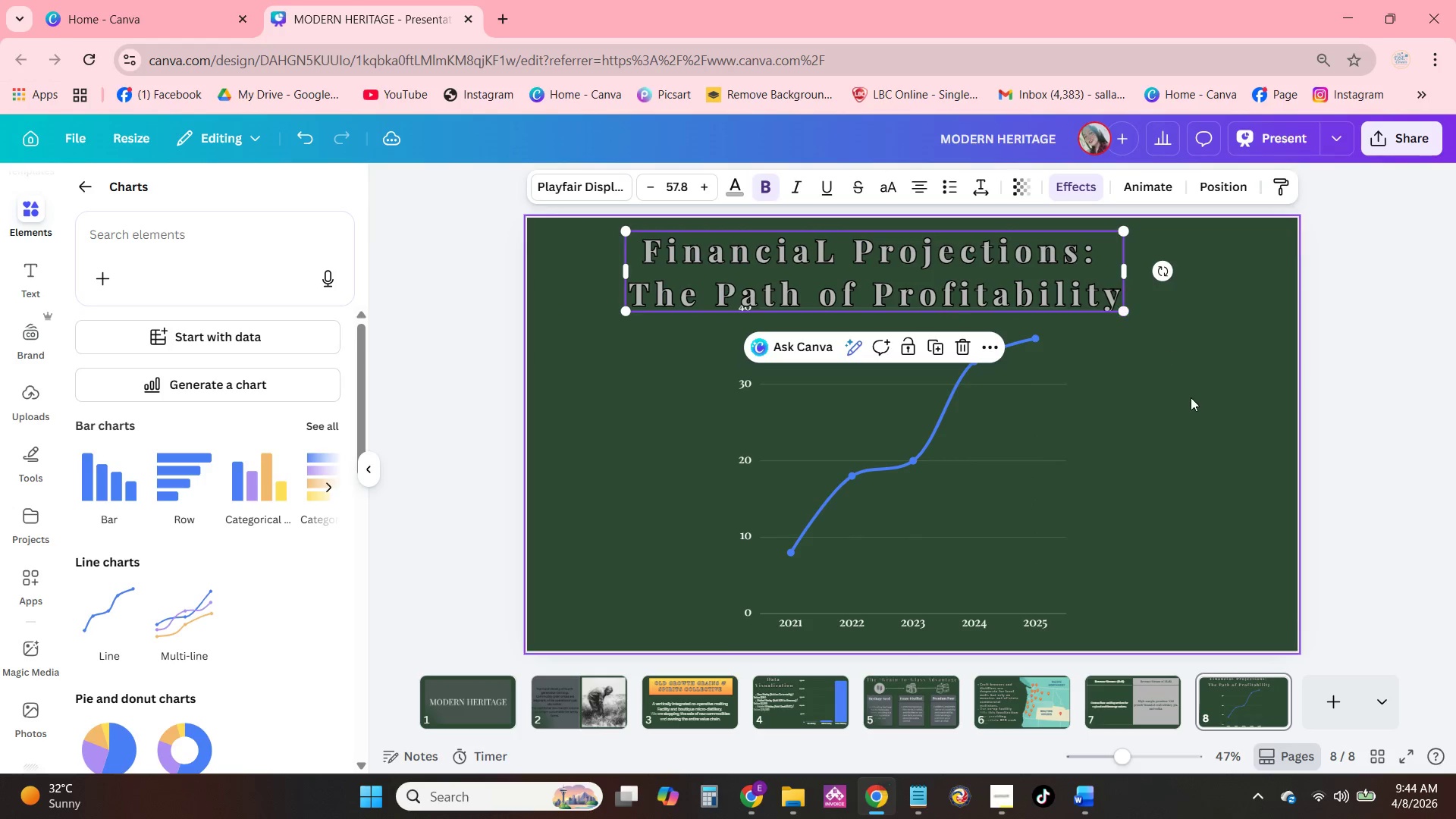 
left_click([1191, 397])
 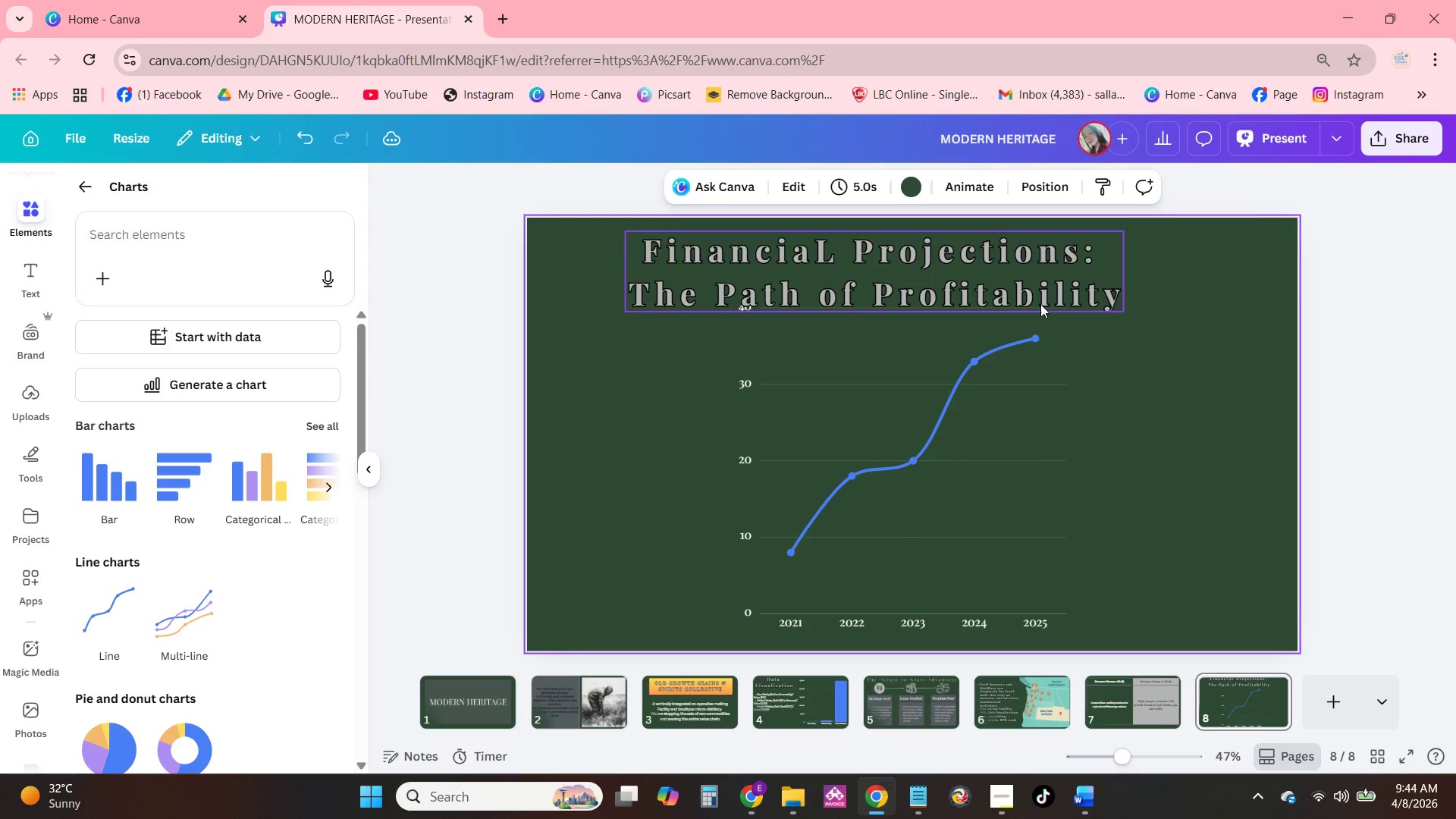 
left_click_drag(start_coordinate=[1040, 304], to_coordinate=[966, 302])
 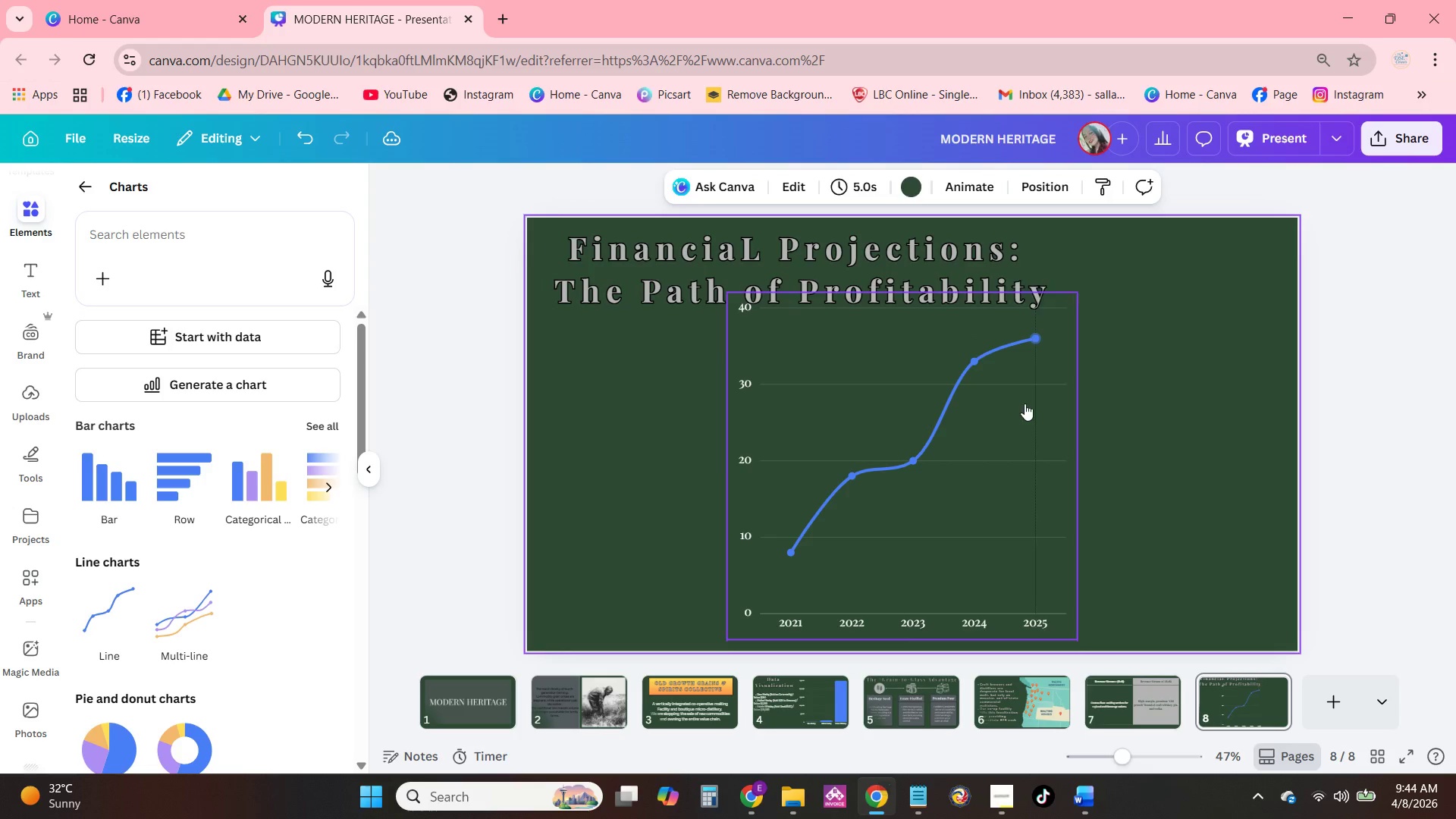 
double_click([993, 407])
 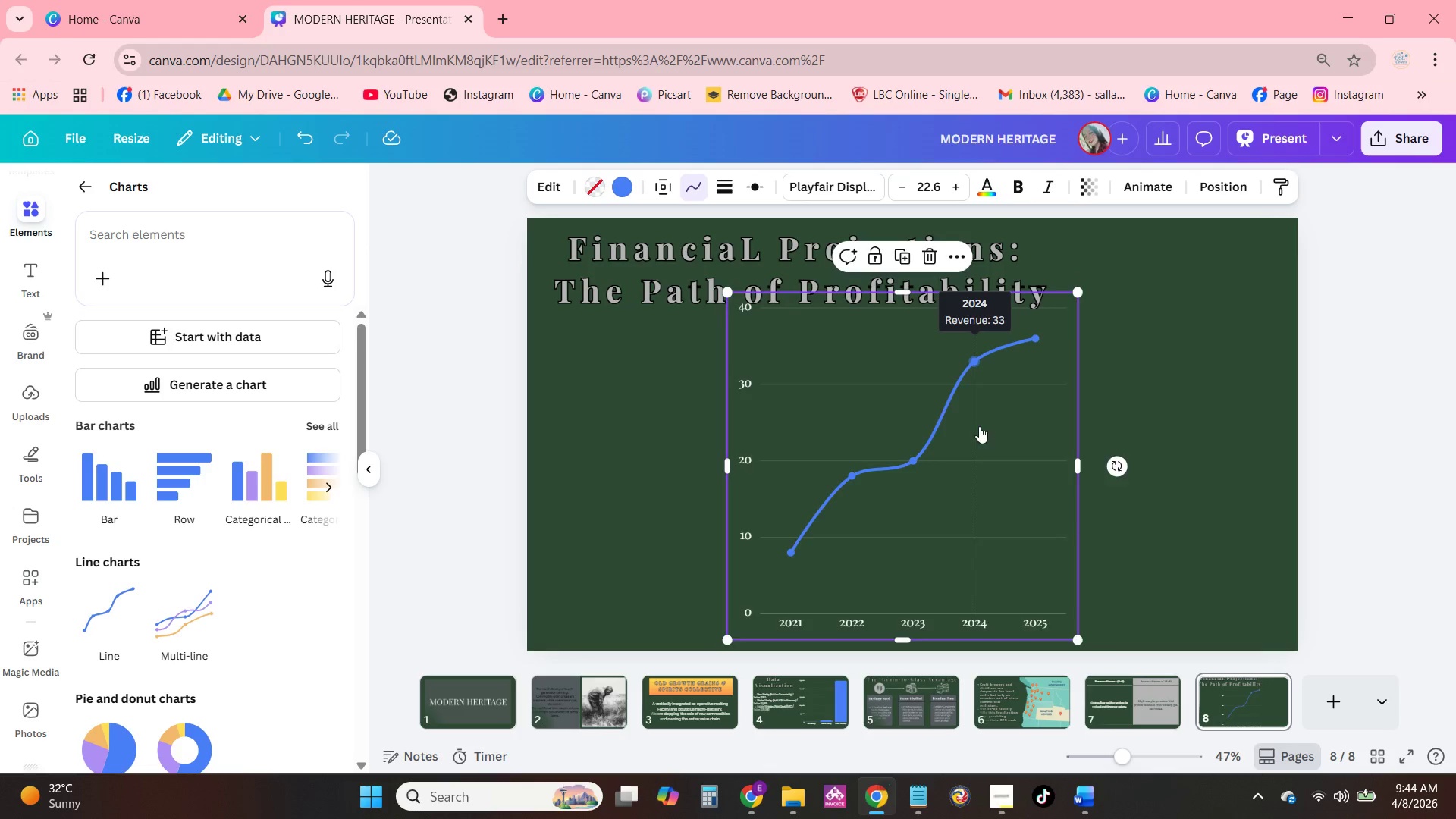 
left_click_drag(start_coordinate=[979, 426], to_coordinate=[1197, 435])
 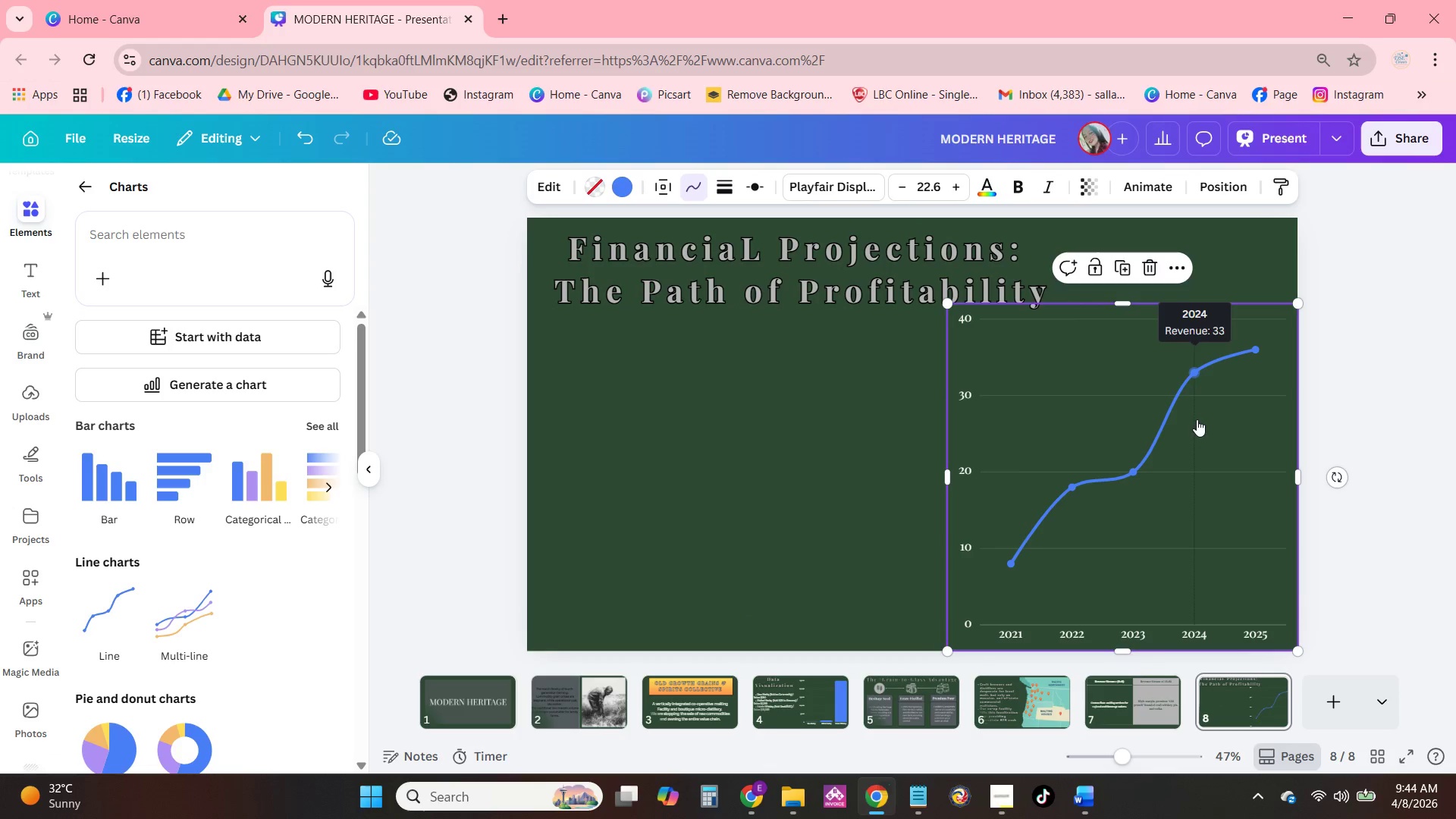 
wait(5.94)
 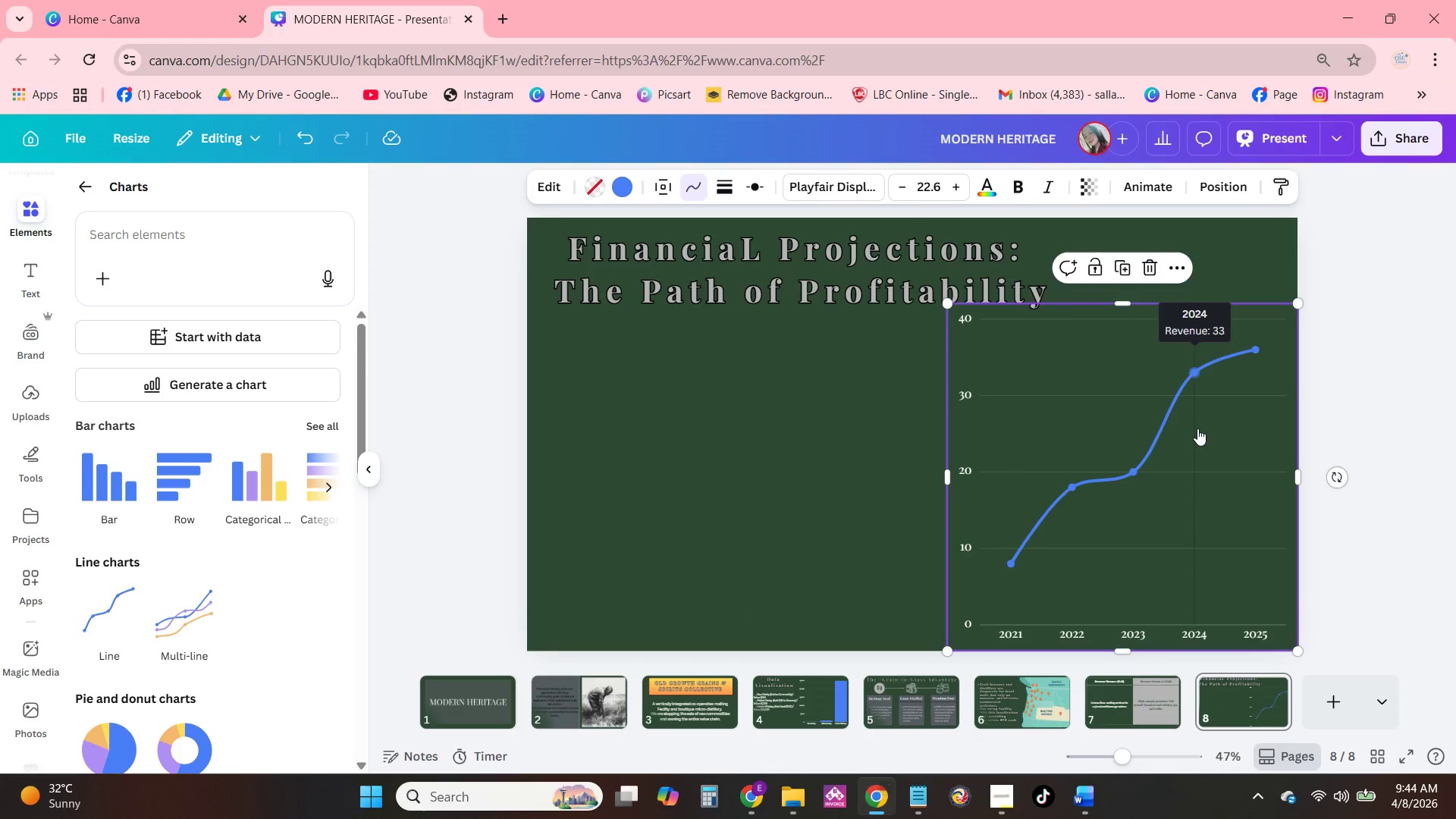 
left_click_drag(start_coordinate=[1196, 430], to_coordinate=[920, 408])
 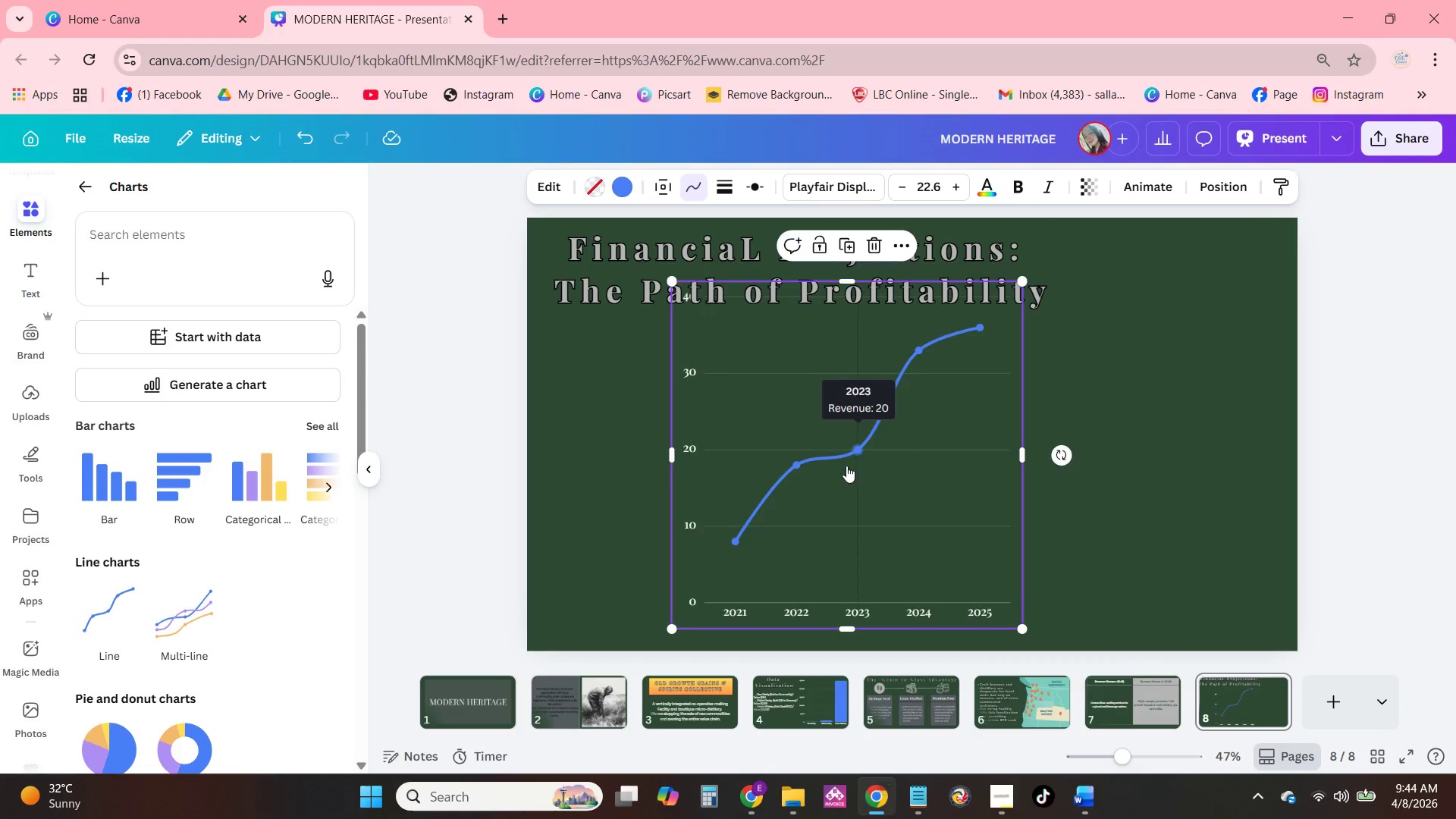 
left_click_drag(start_coordinate=[846, 466], to_coordinate=[1047, 486])
 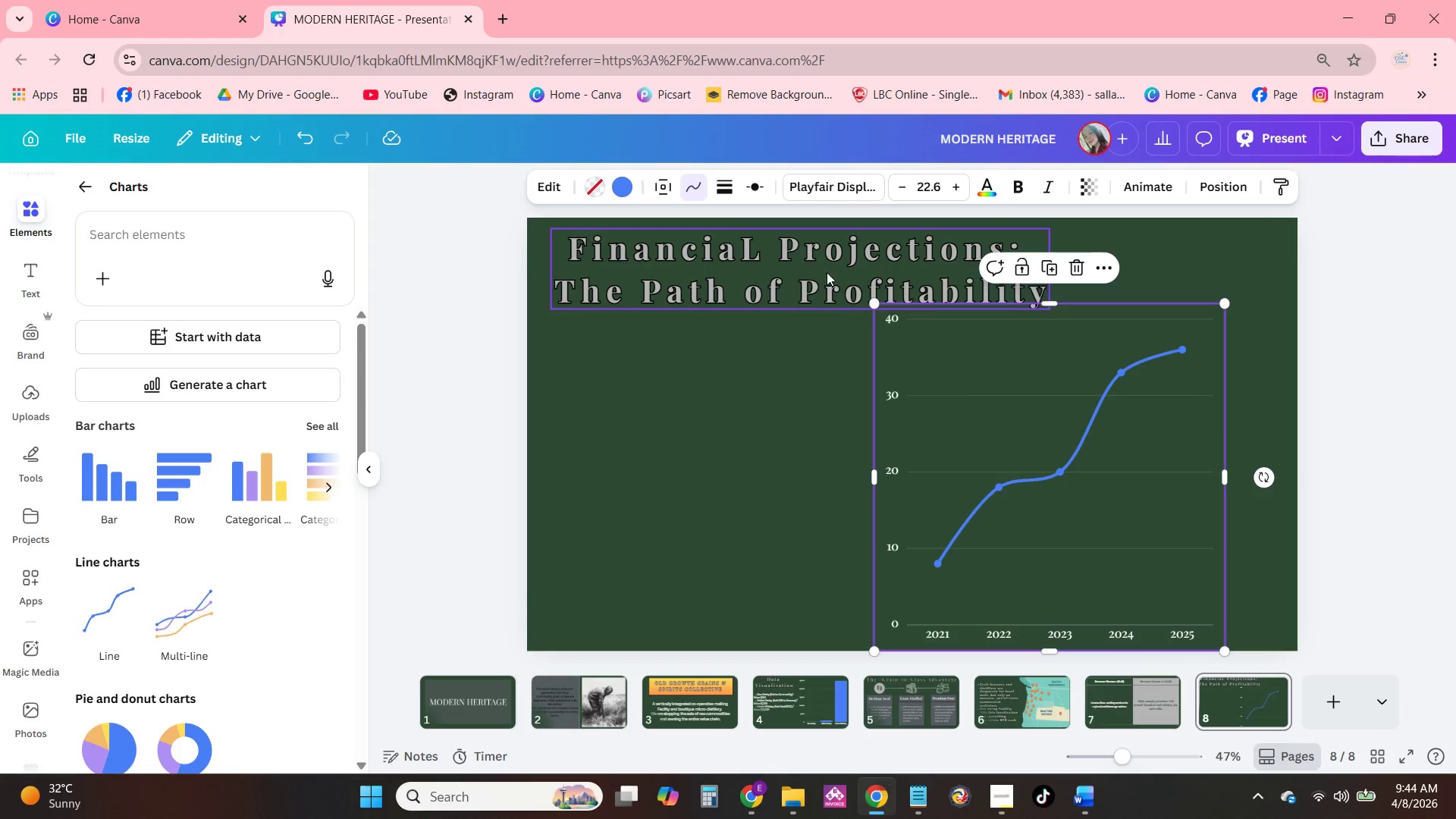 
left_click([826, 271])
 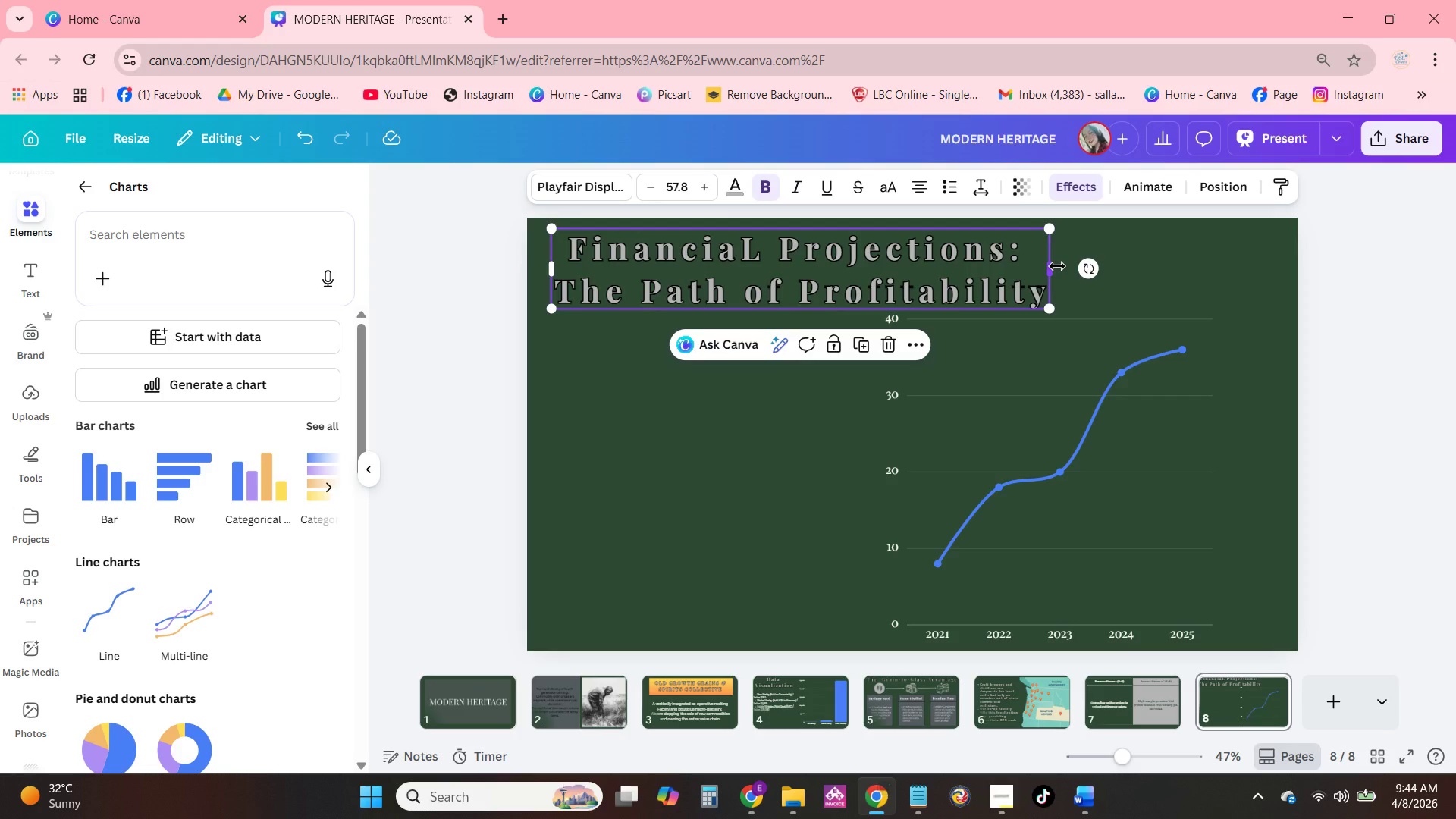 
left_click([1046, 434])
 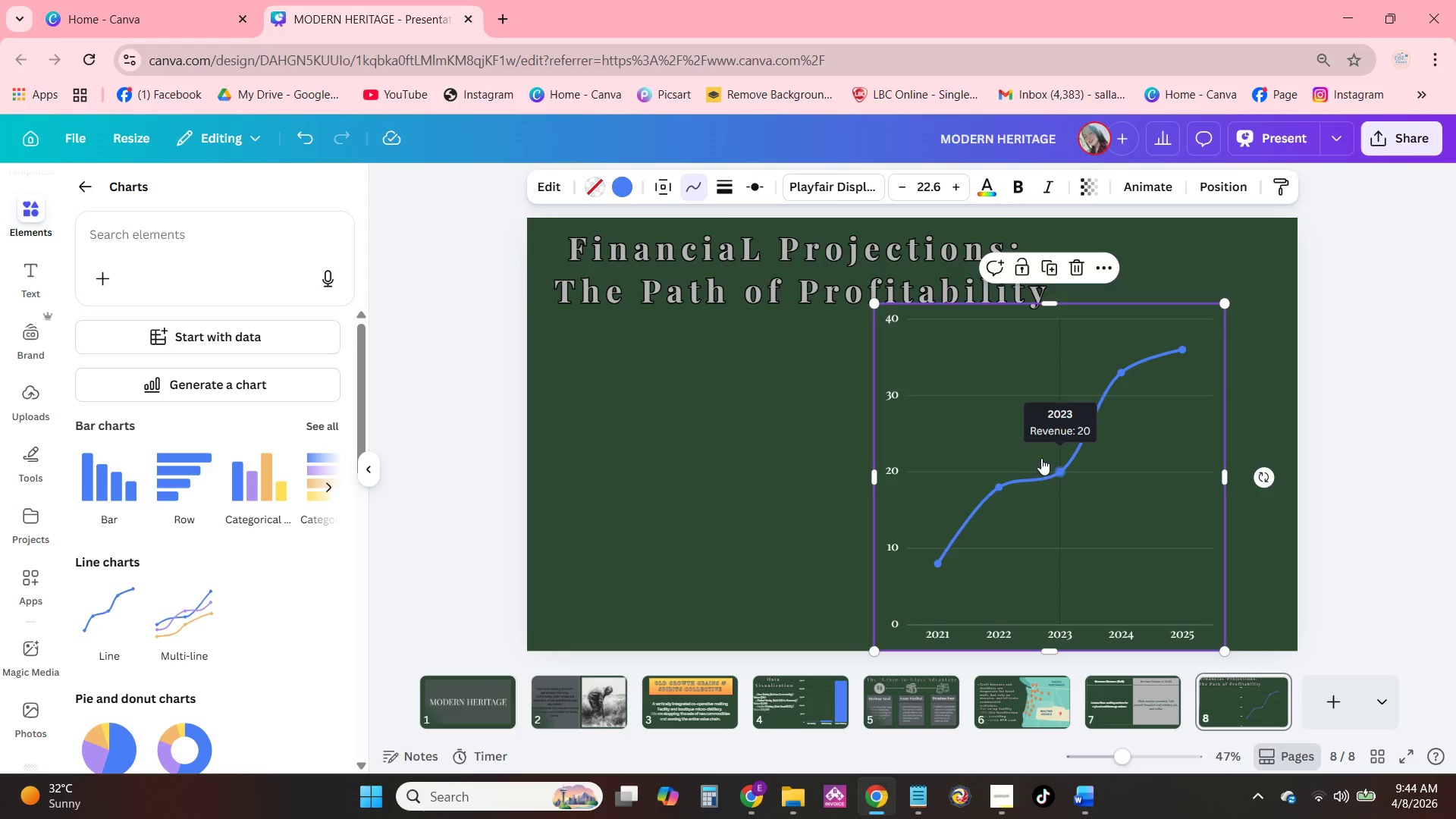 
left_click_drag(start_coordinate=[1043, 469], to_coordinate=[1078, 401])
 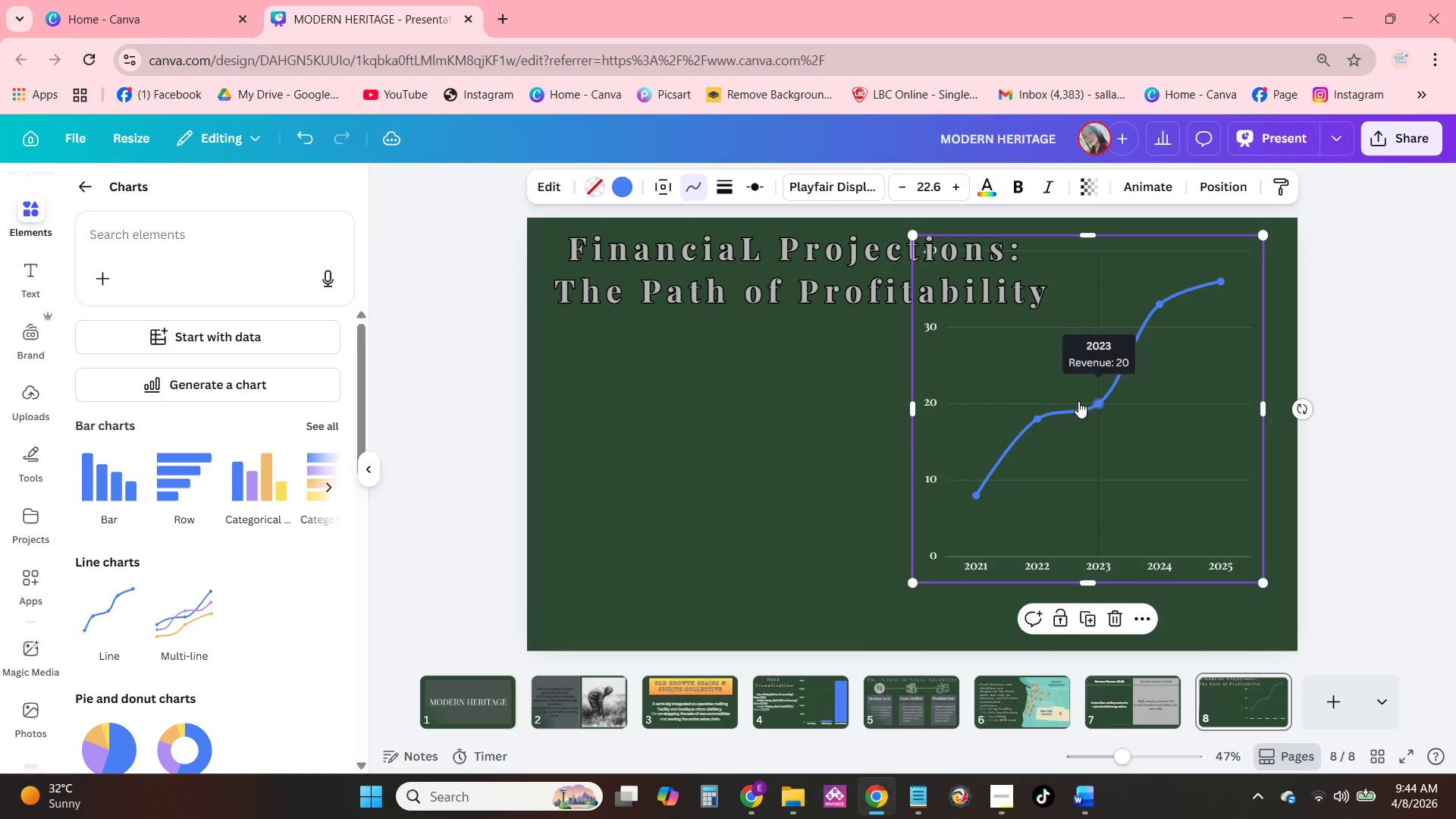 
left_click_drag(start_coordinate=[1078, 401], to_coordinate=[897, 485])
 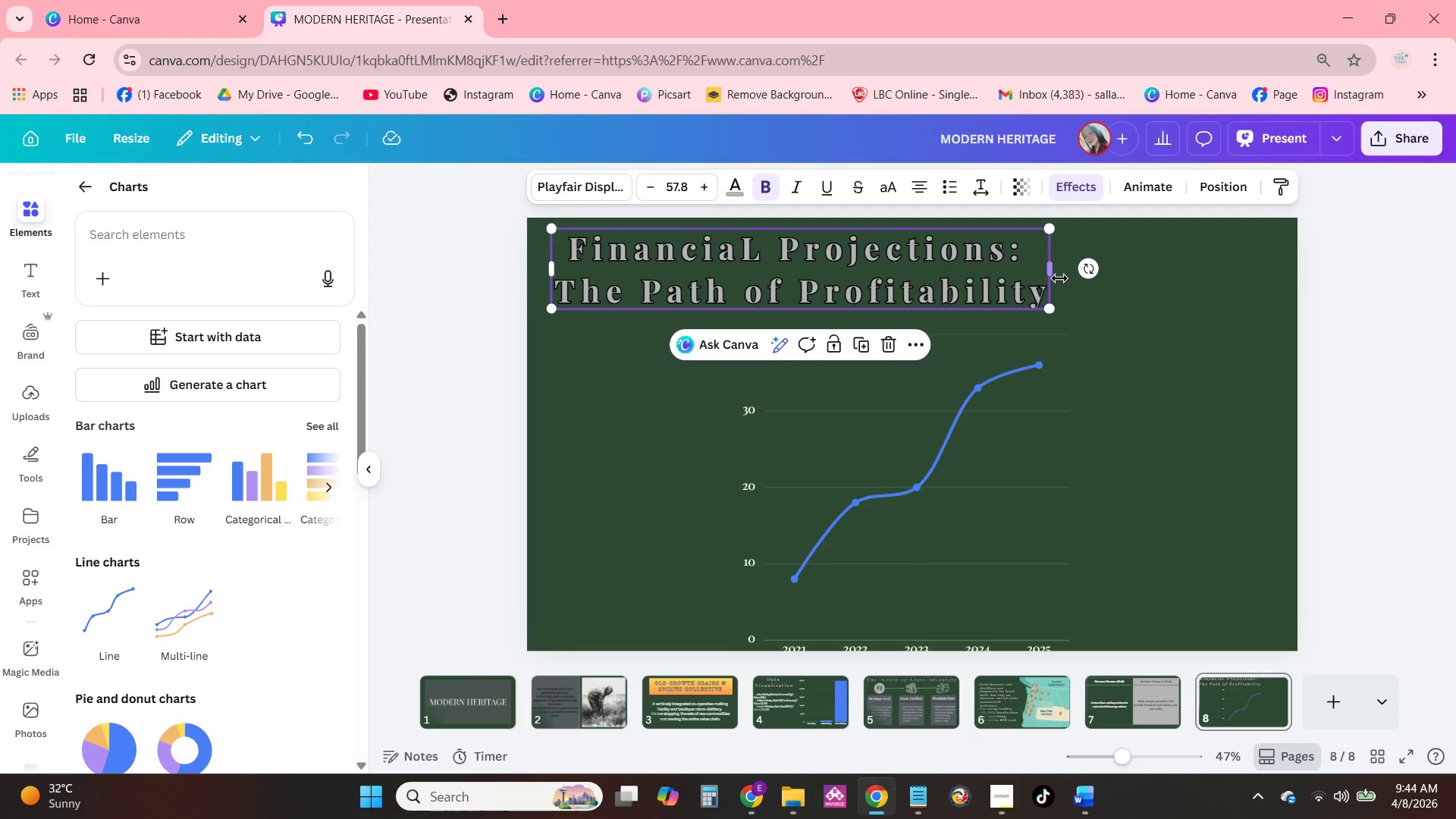 
left_click_drag(start_coordinate=[1058, 280], to_coordinate=[1315, 275])
 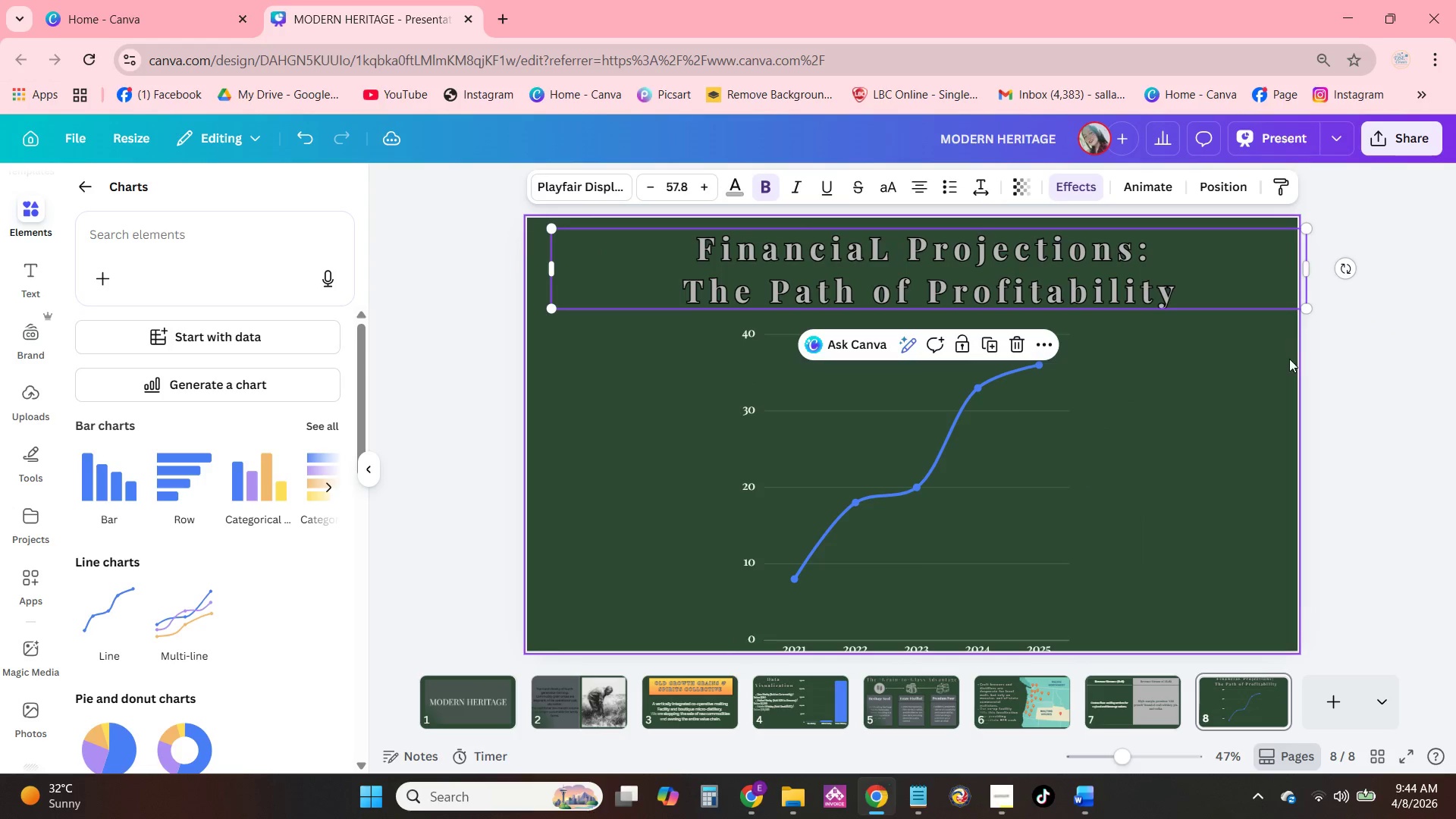 
left_click([1288, 360])
 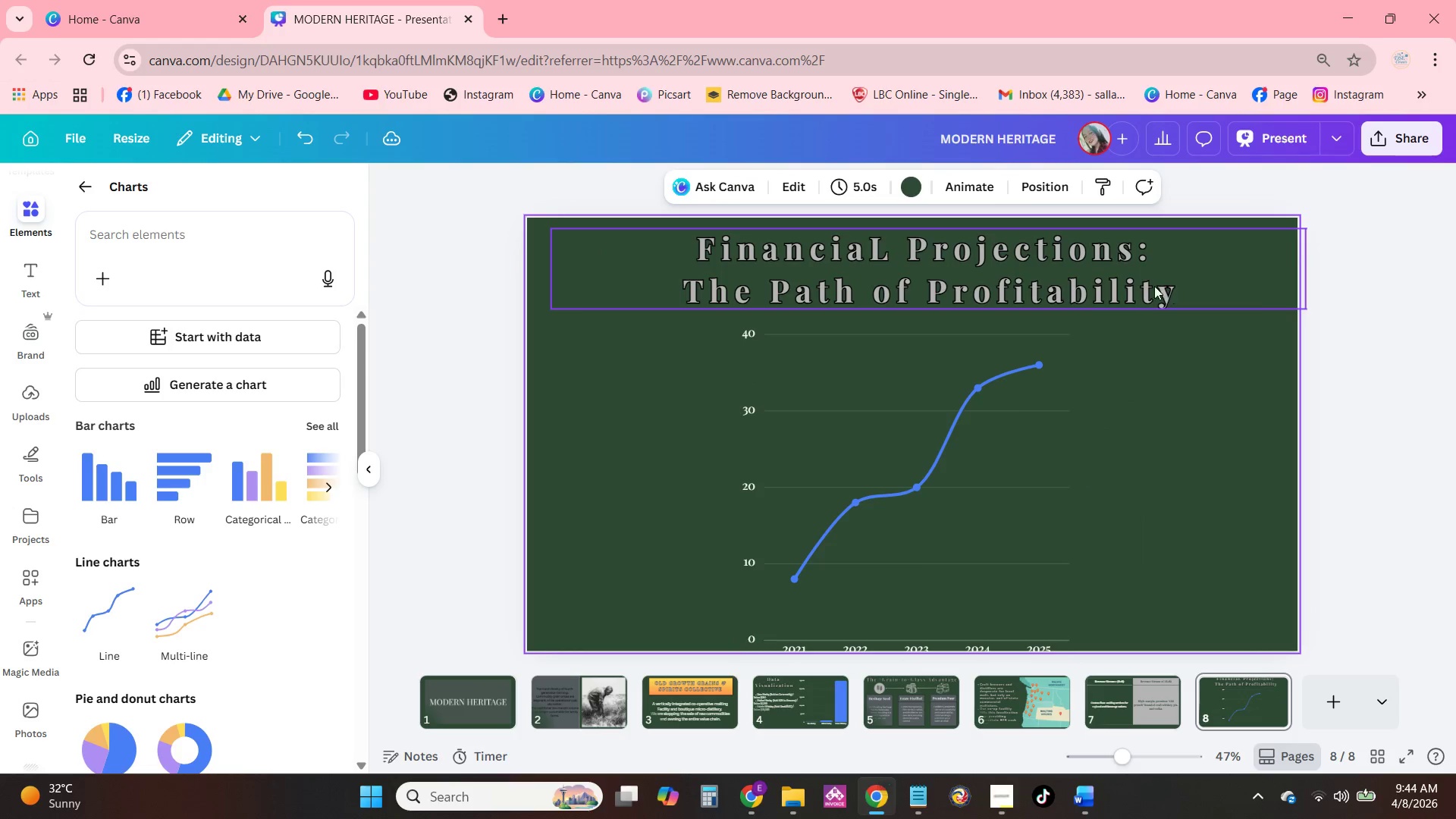 
left_click_drag(start_coordinate=[1153, 286], to_coordinate=[1140, 284])
 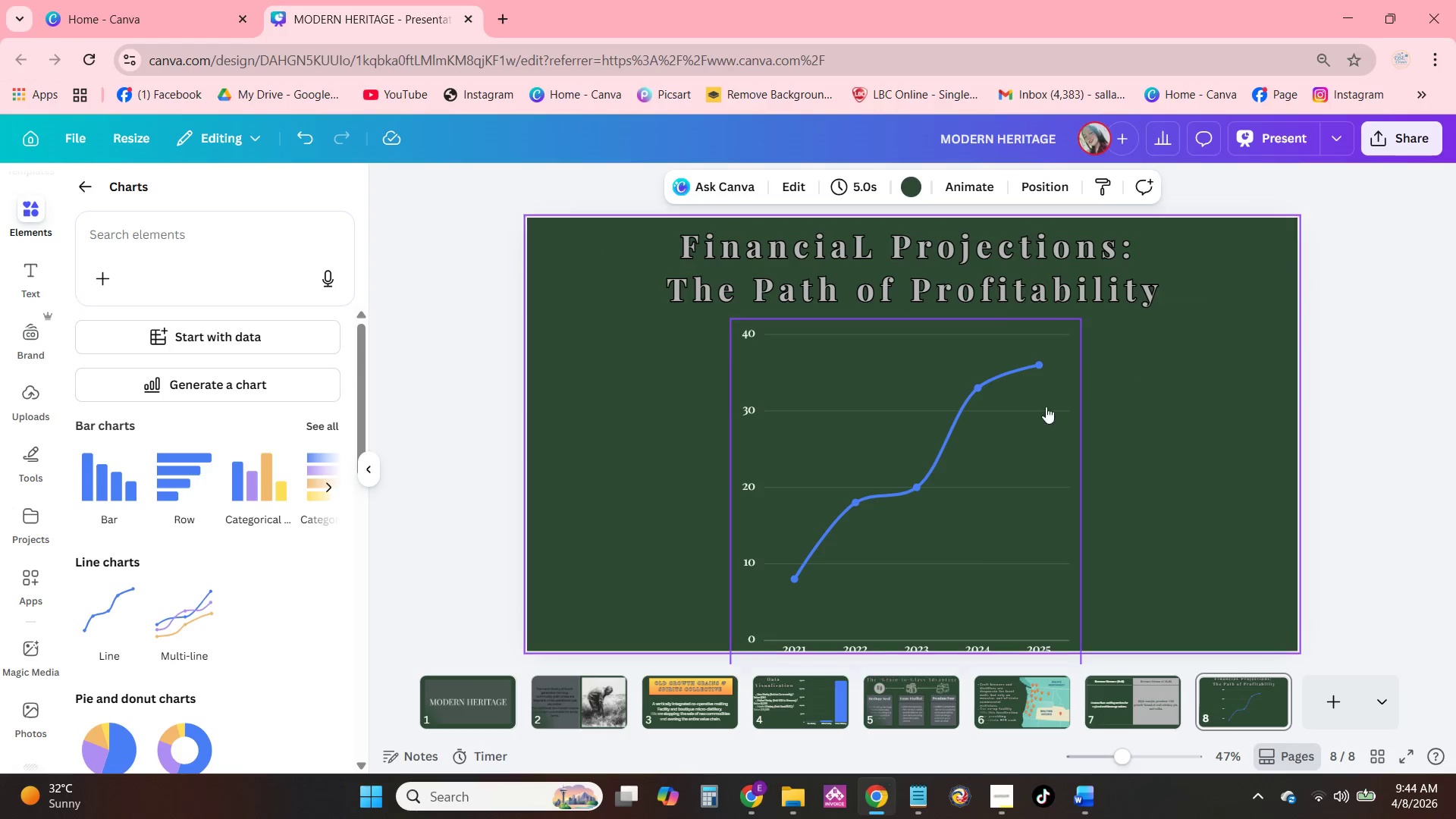 
double_click([998, 441])
 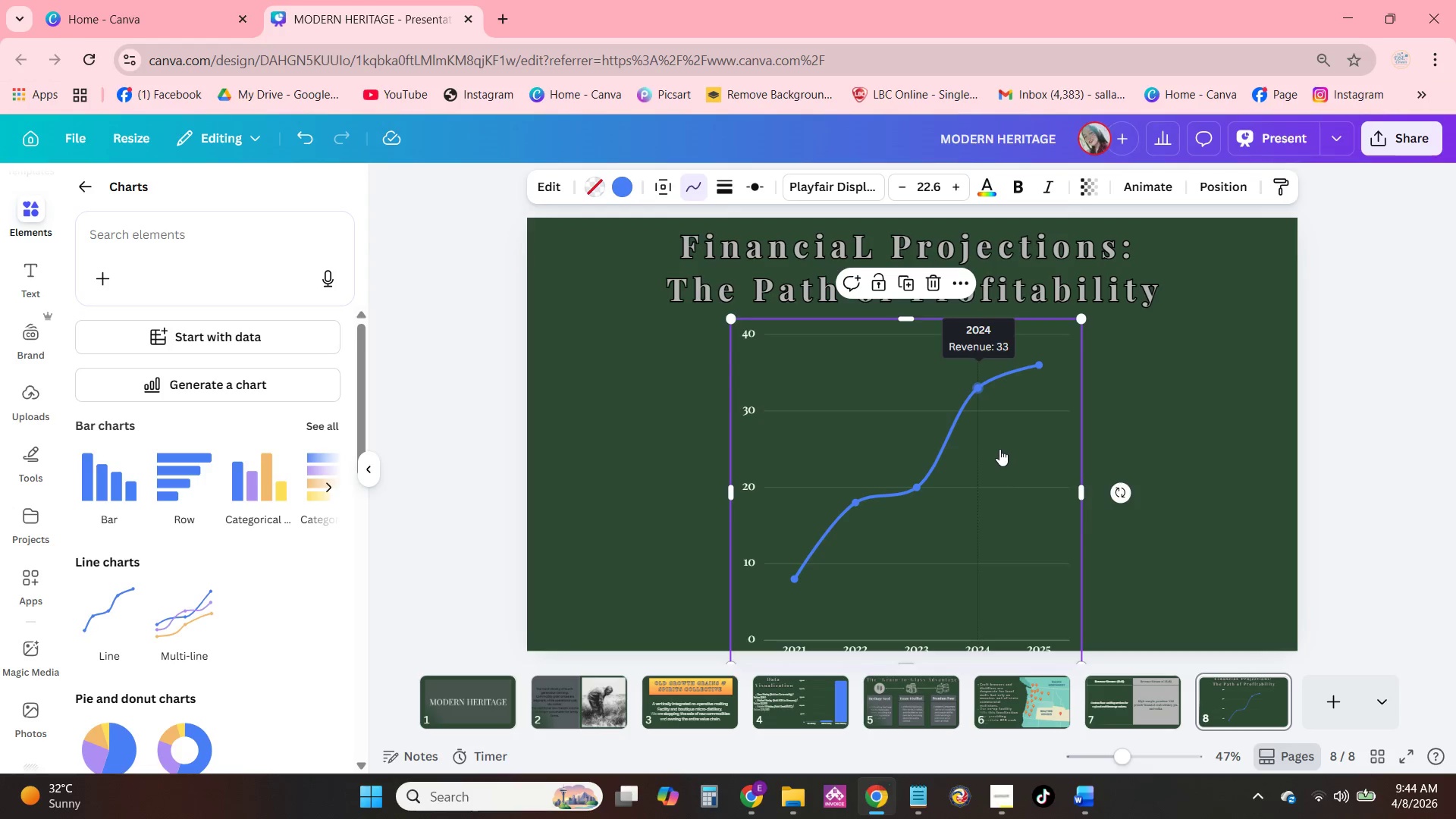 
left_click_drag(start_coordinate=[1000, 452], to_coordinate=[1007, 407])
 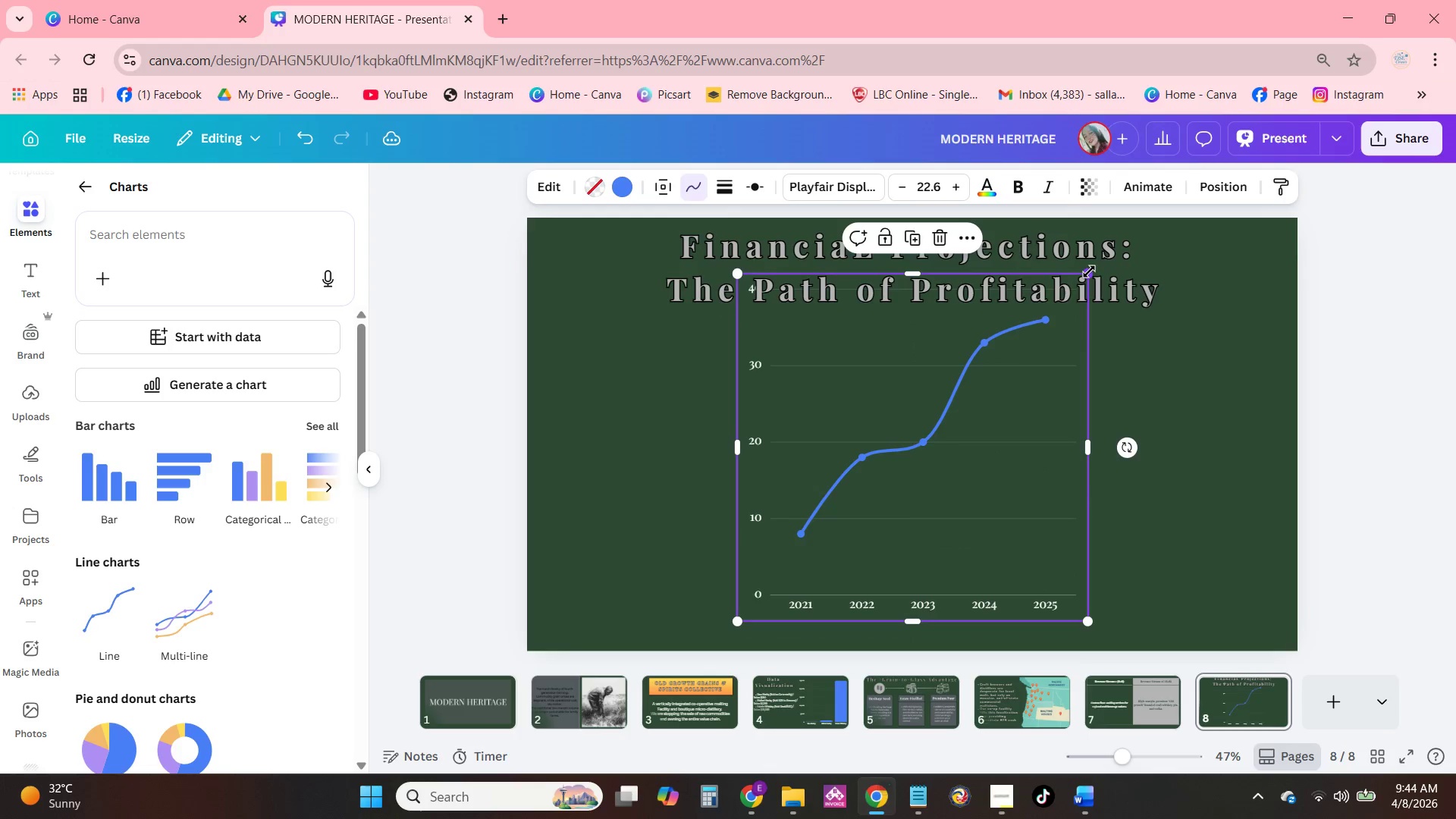 
left_click_drag(start_coordinate=[1089, 271], to_coordinate=[1065, 318])
 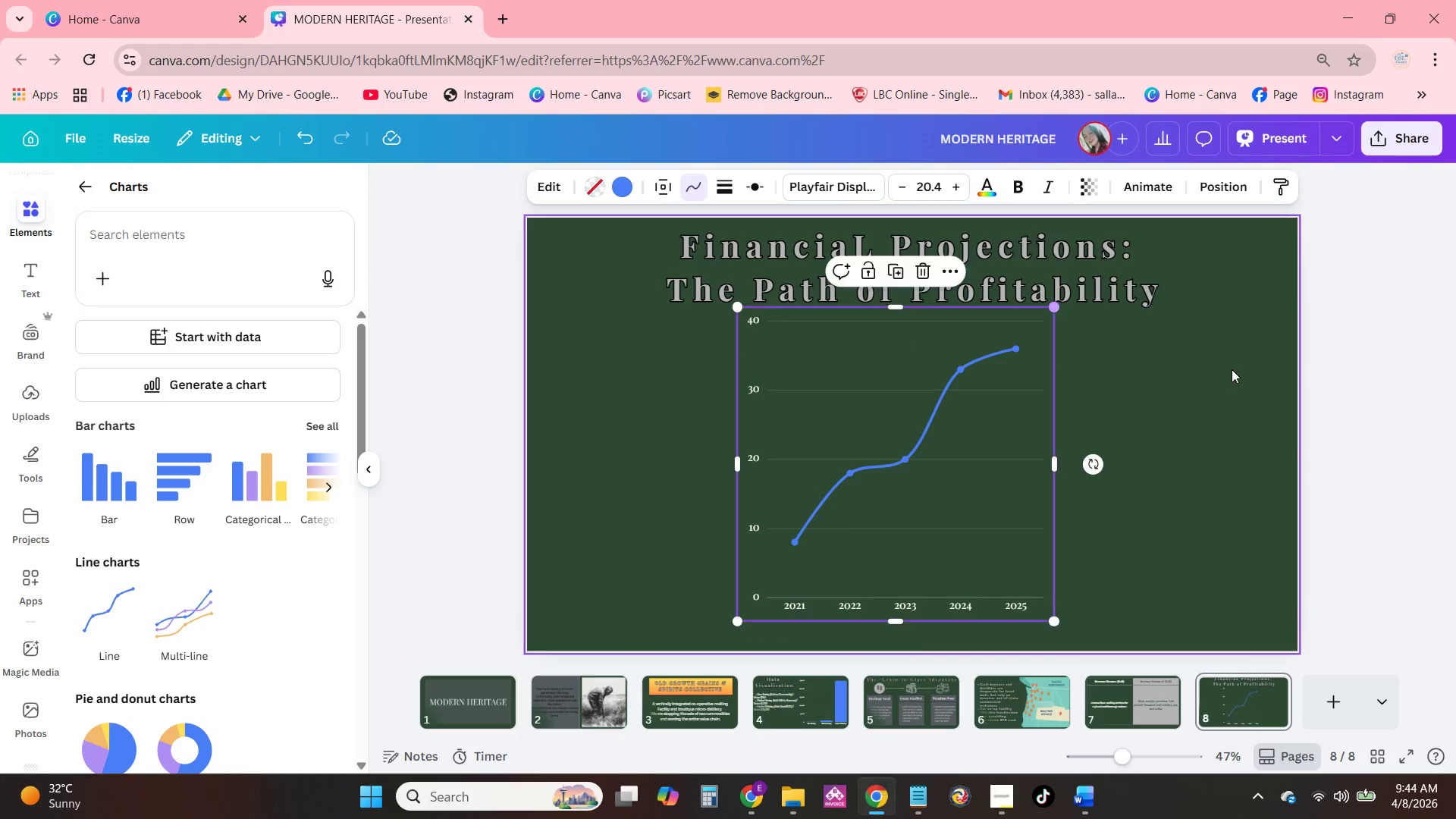 
left_click([1232, 369])
 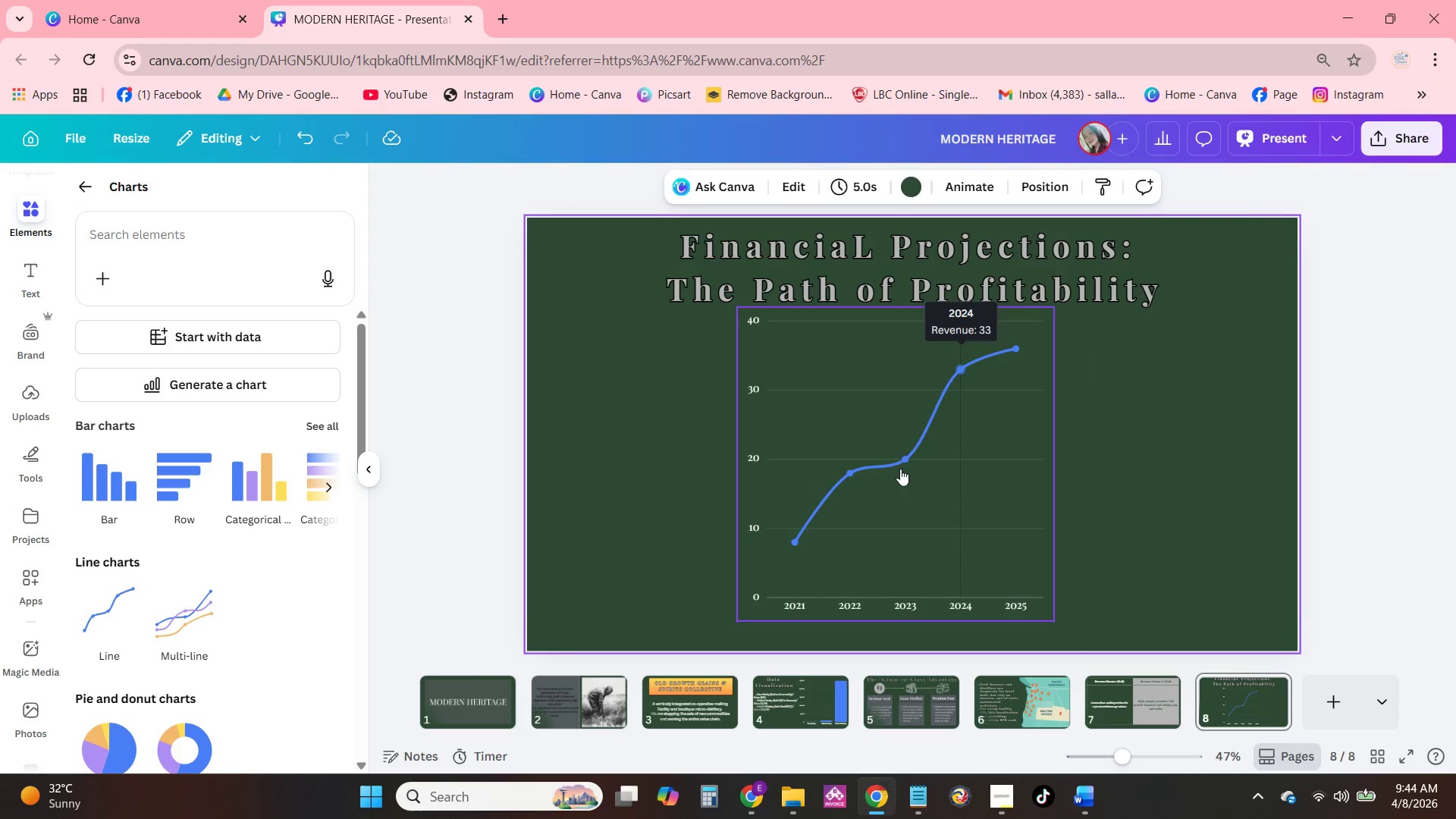 
left_click_drag(start_coordinate=[870, 480], to_coordinate=[889, 491])
 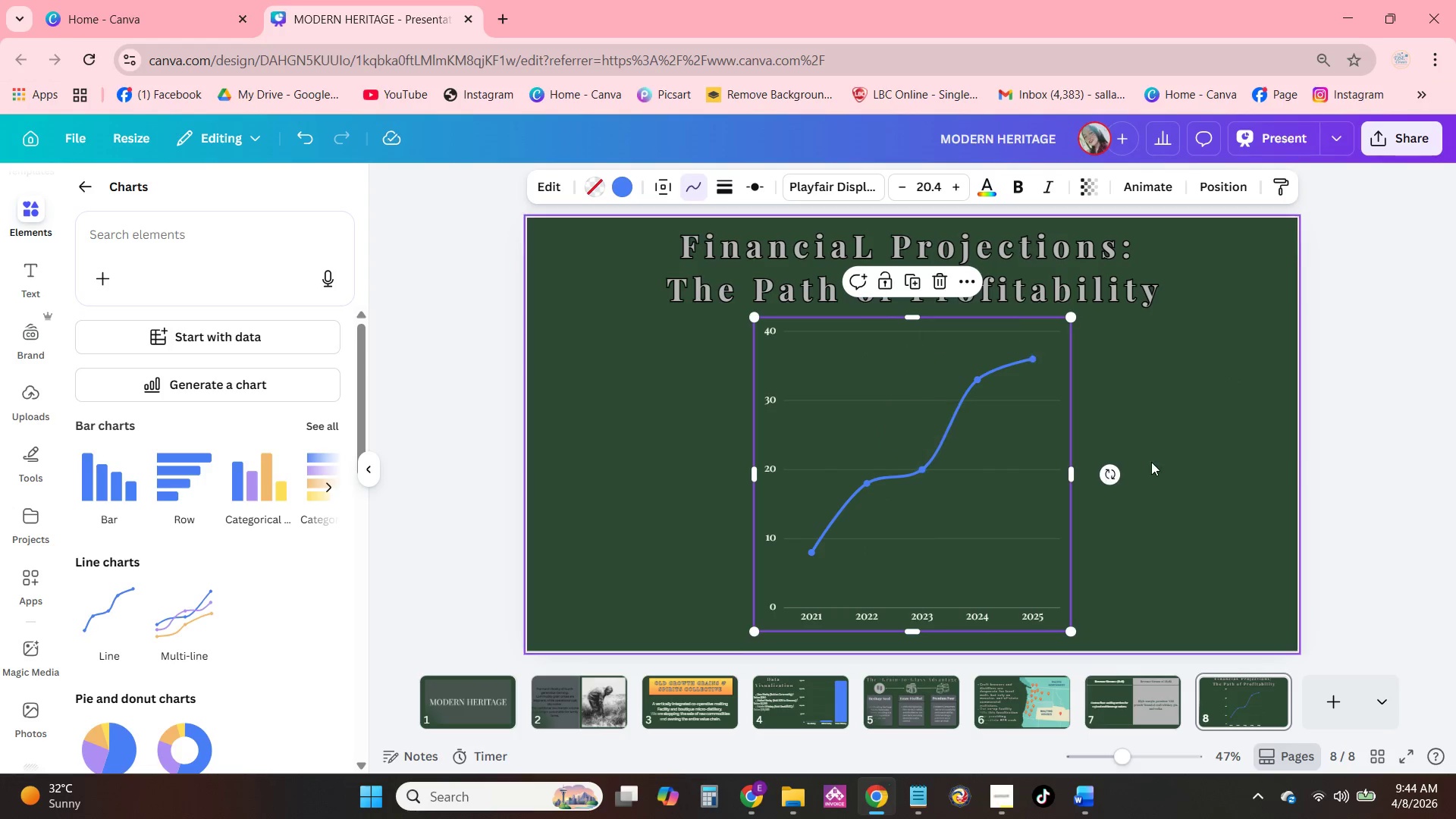 
left_click([1152, 461])
 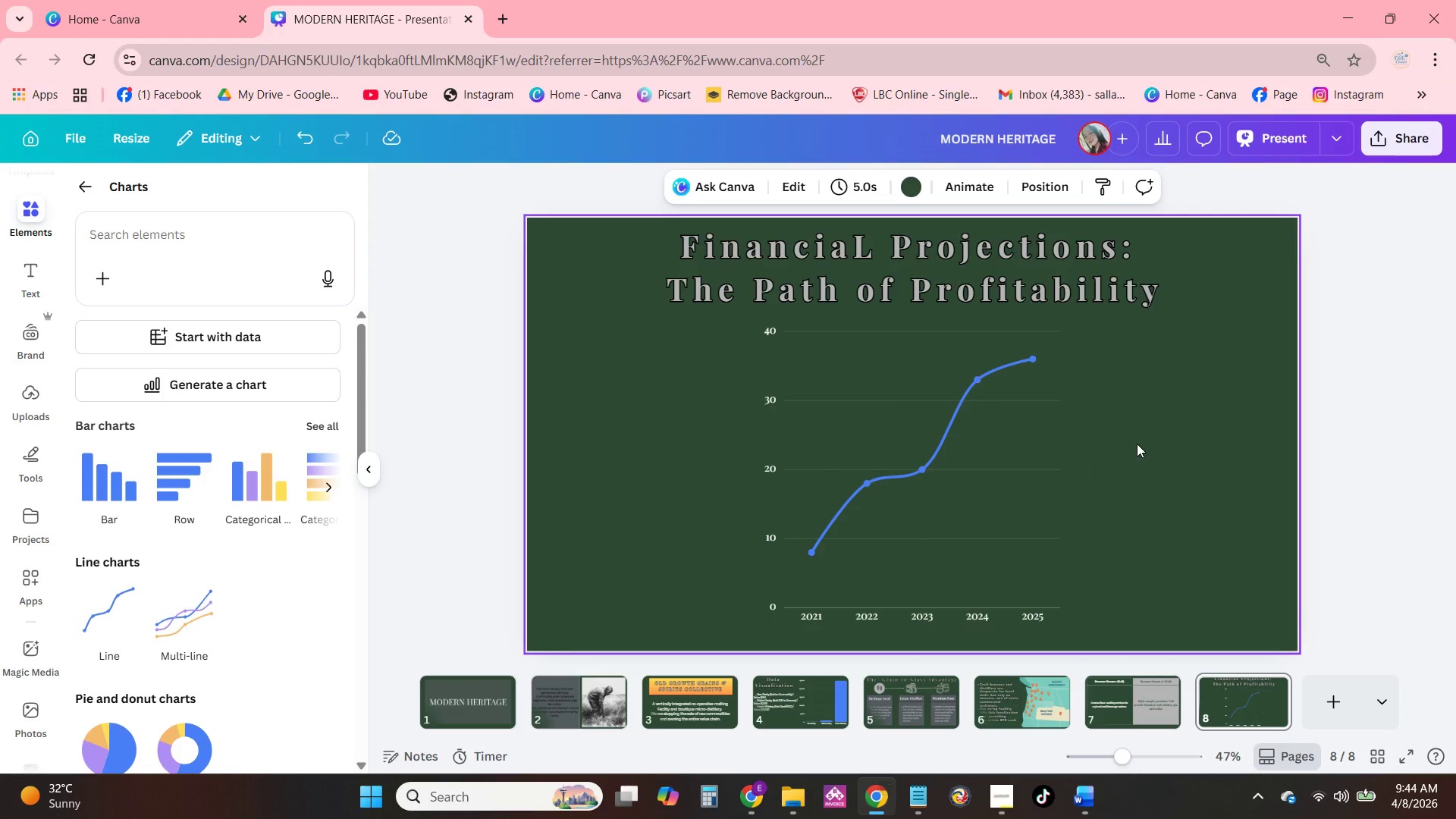 
wait(8.91)
 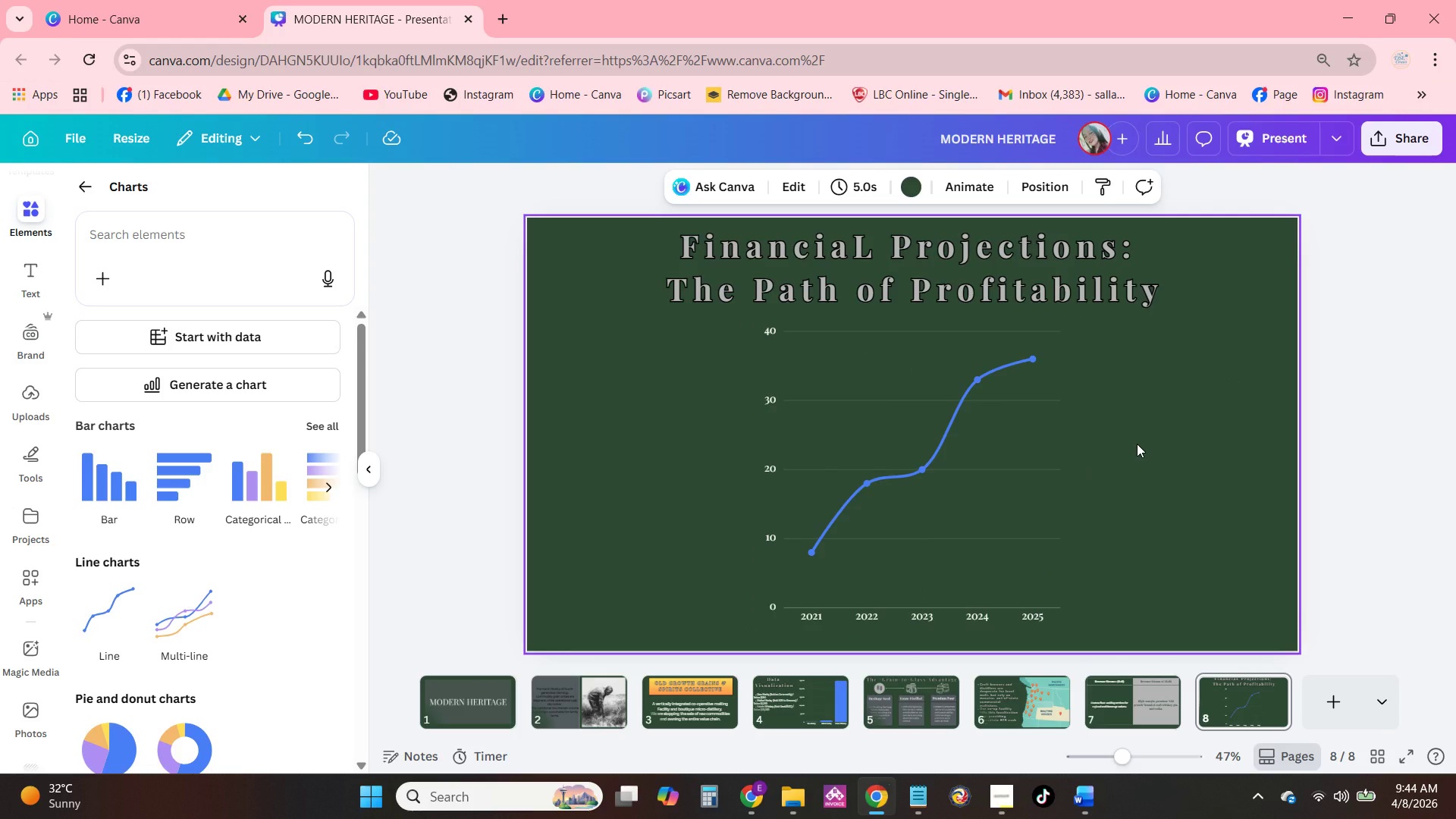 
double_click([127, 377])
 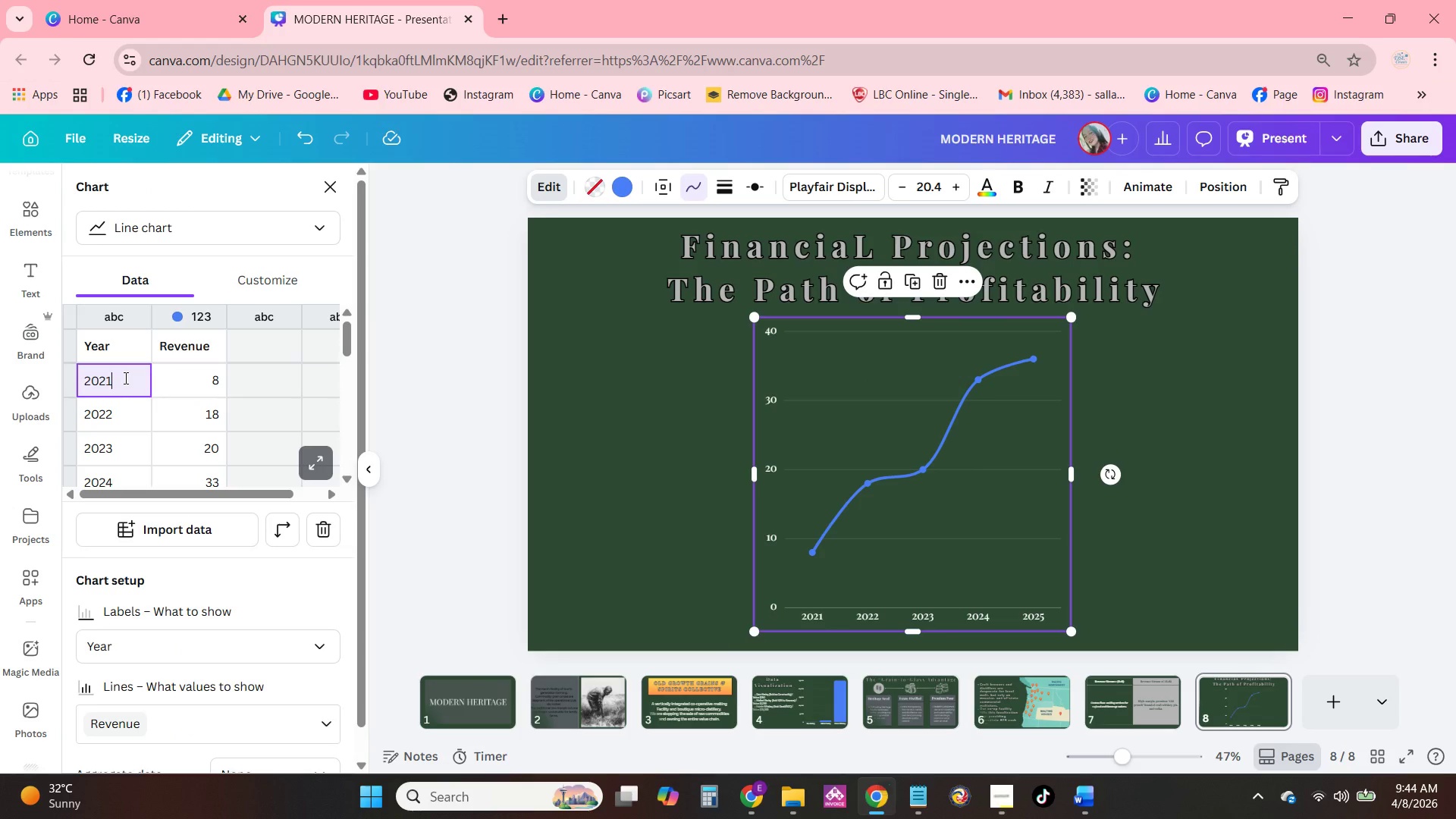 
left_click_drag(start_coordinate=[124, 378], to_coordinate=[72, 379])
 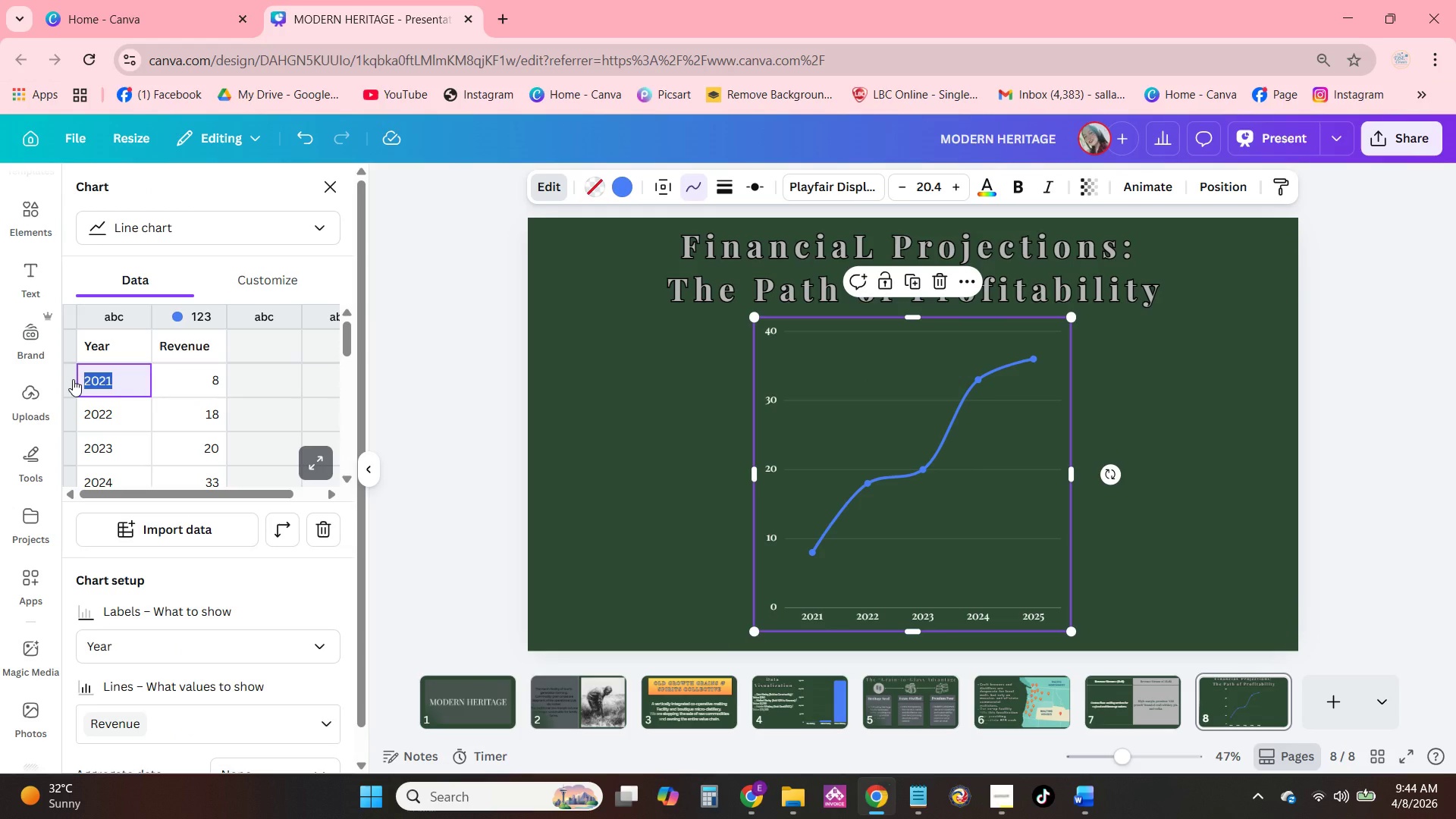 
type(Yera)
key(Backspace)
key(Backspace)
type(ar 1)
 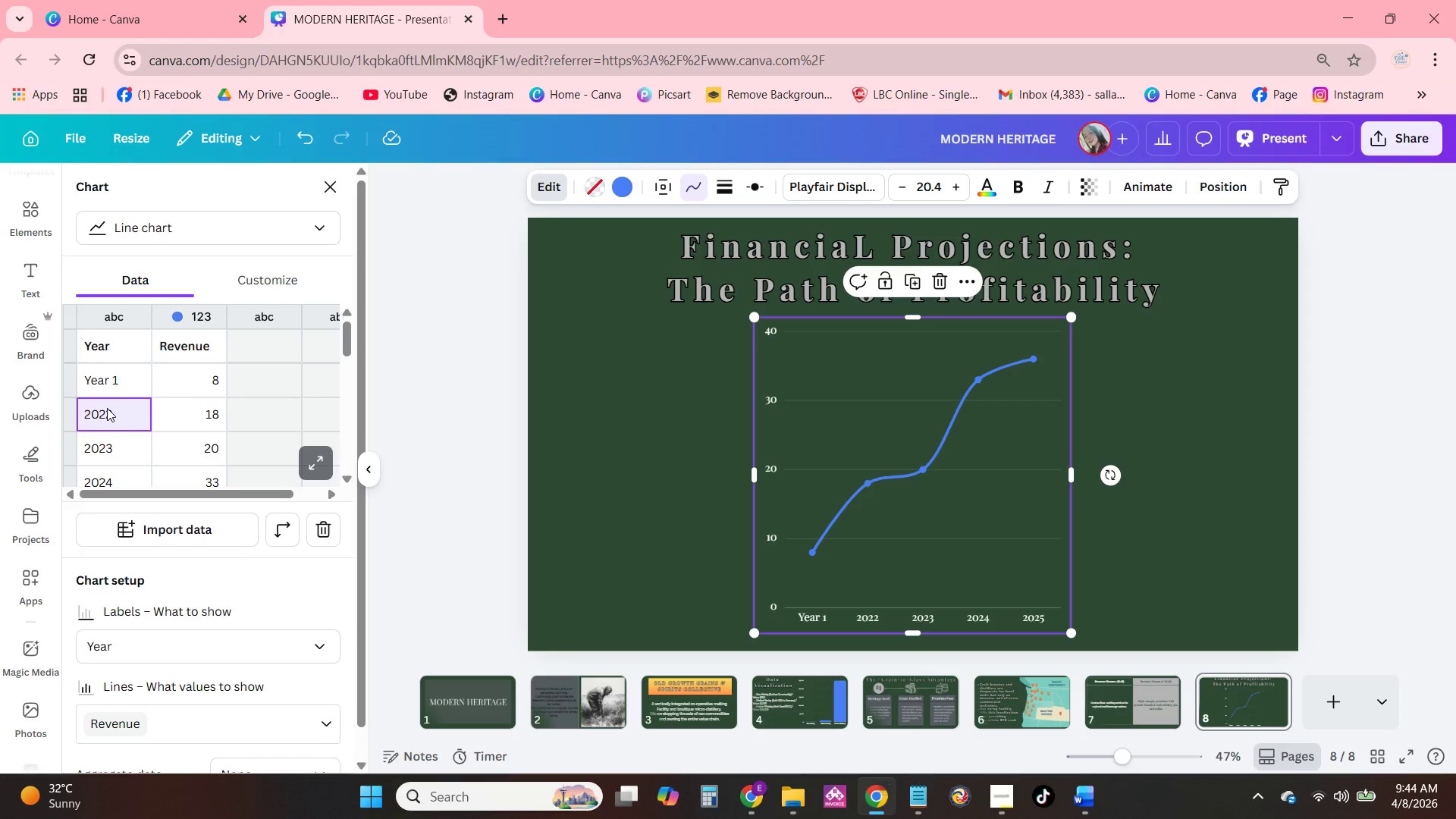 
double_click([111, 412])
 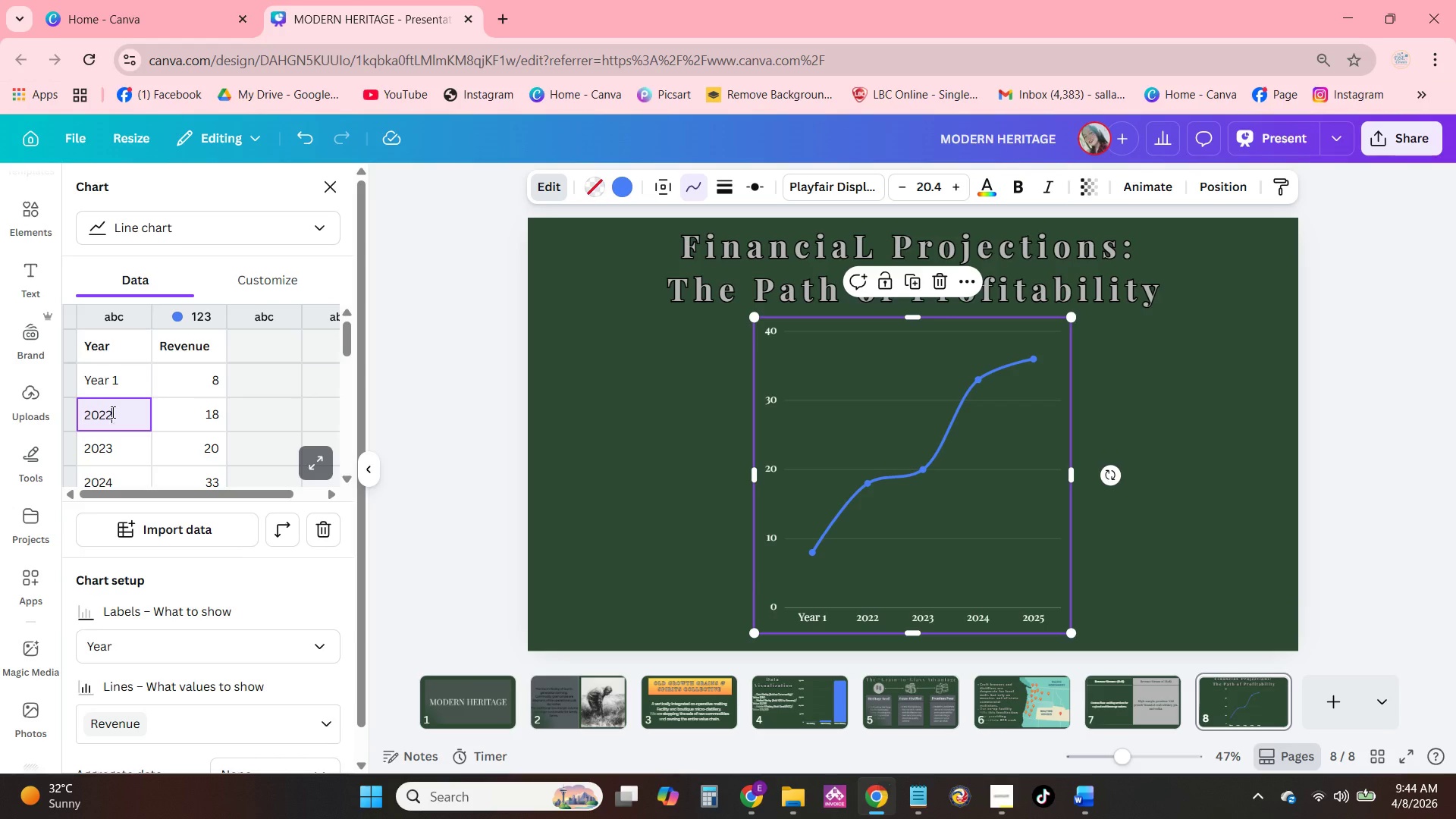 
triple_click([111, 412])
 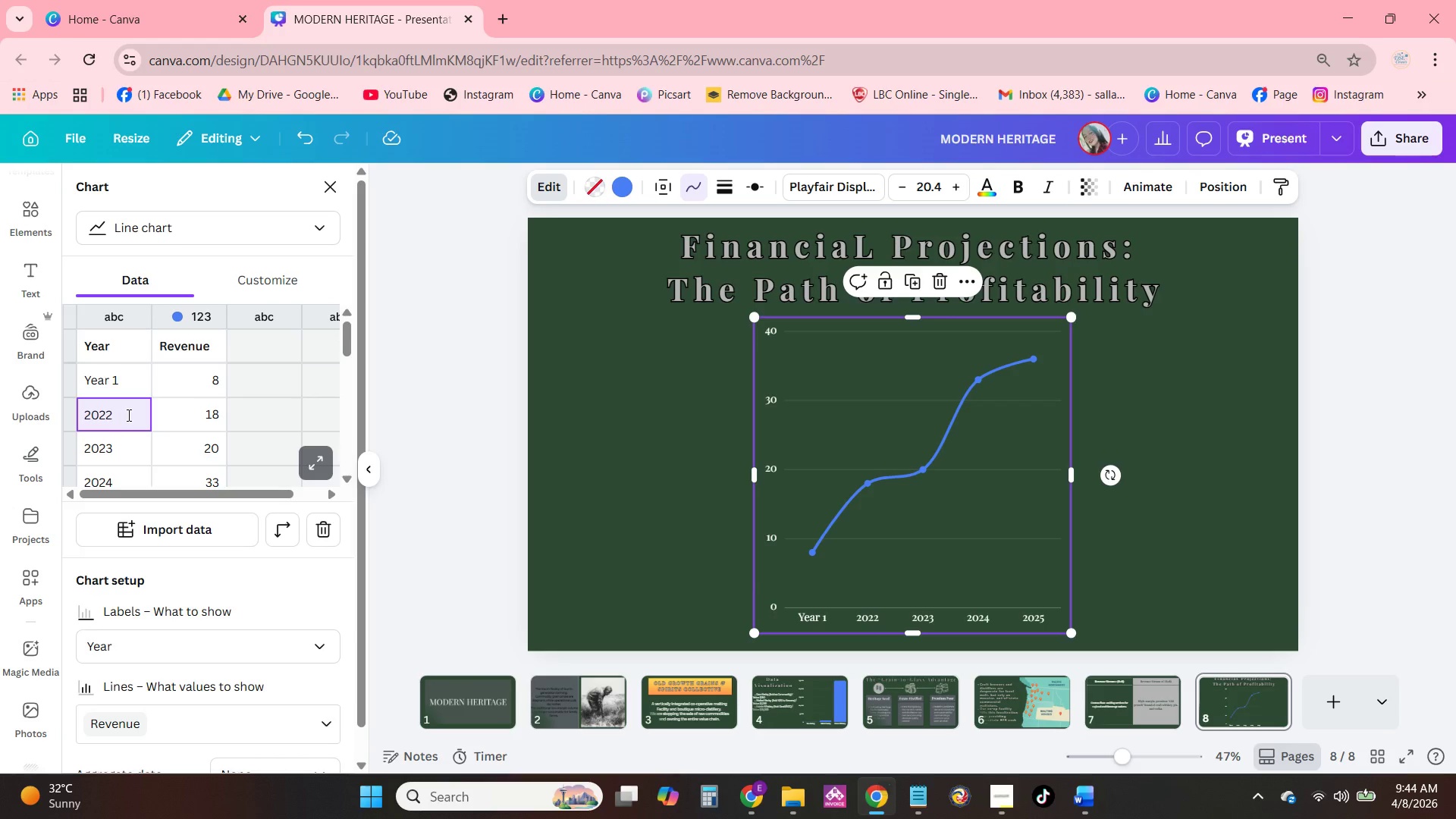 
left_click_drag(start_coordinate=[129, 416], to_coordinate=[66, 413])
 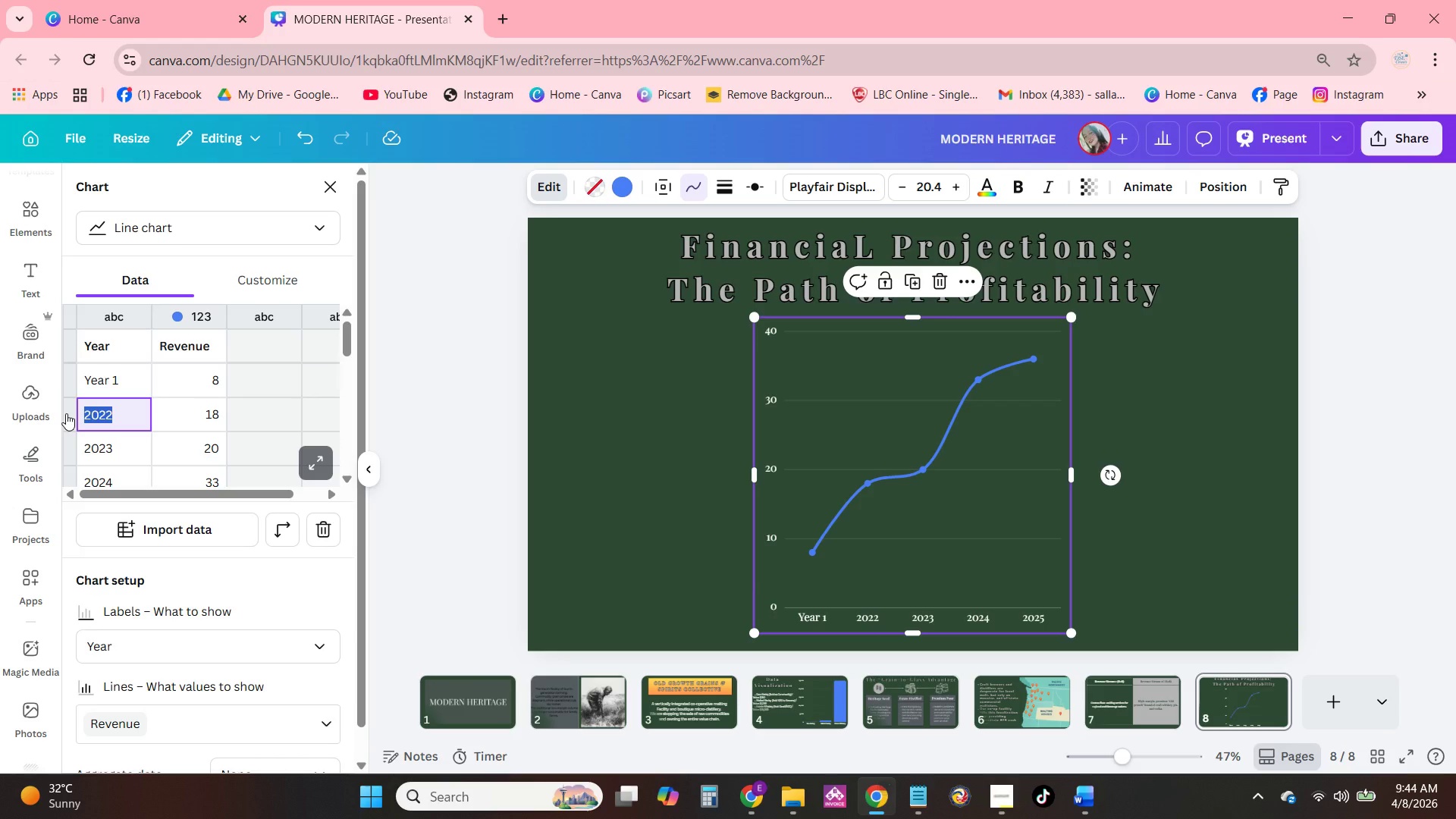 
type(Year 2)
 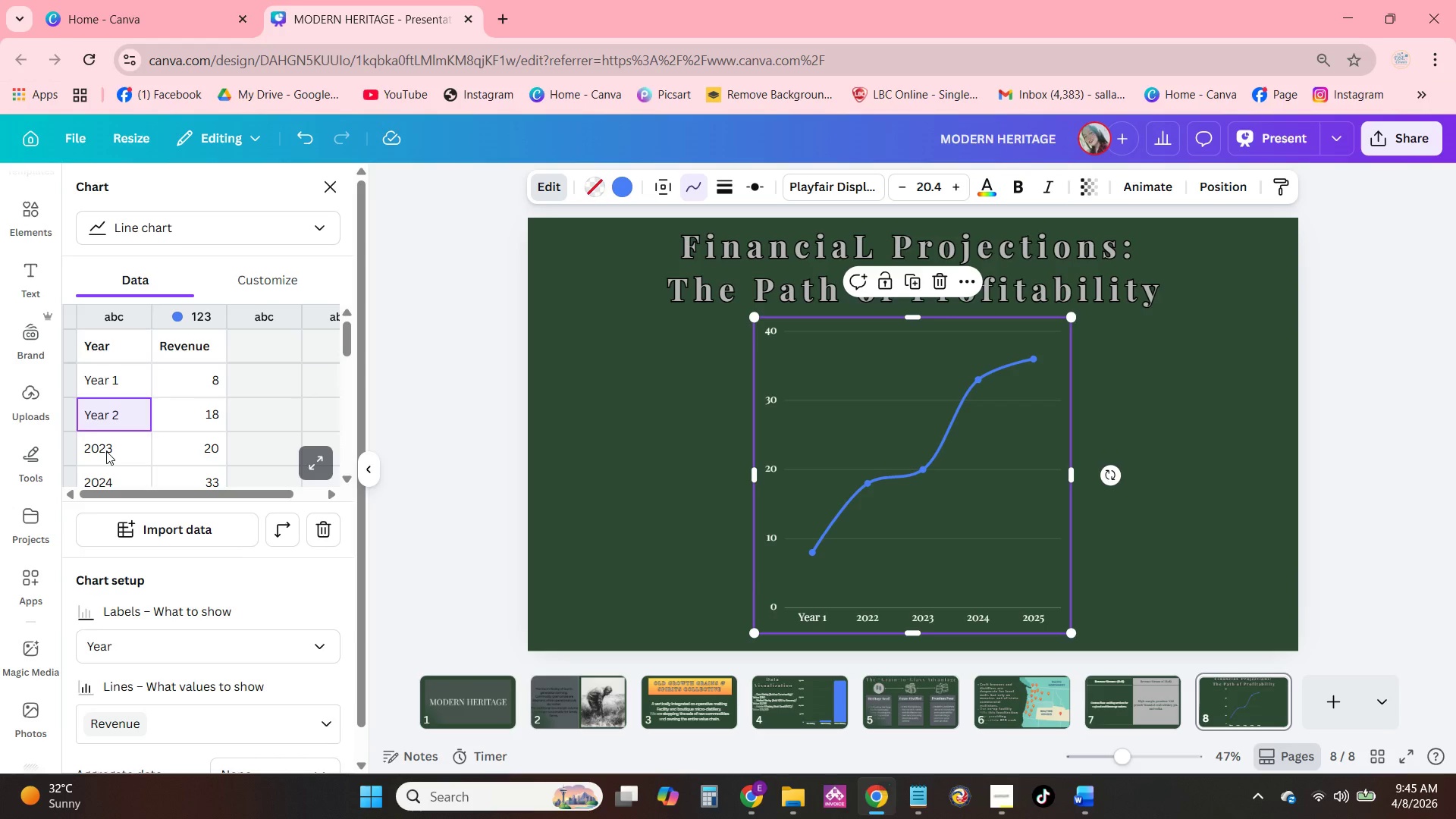 
double_click([106, 451])
 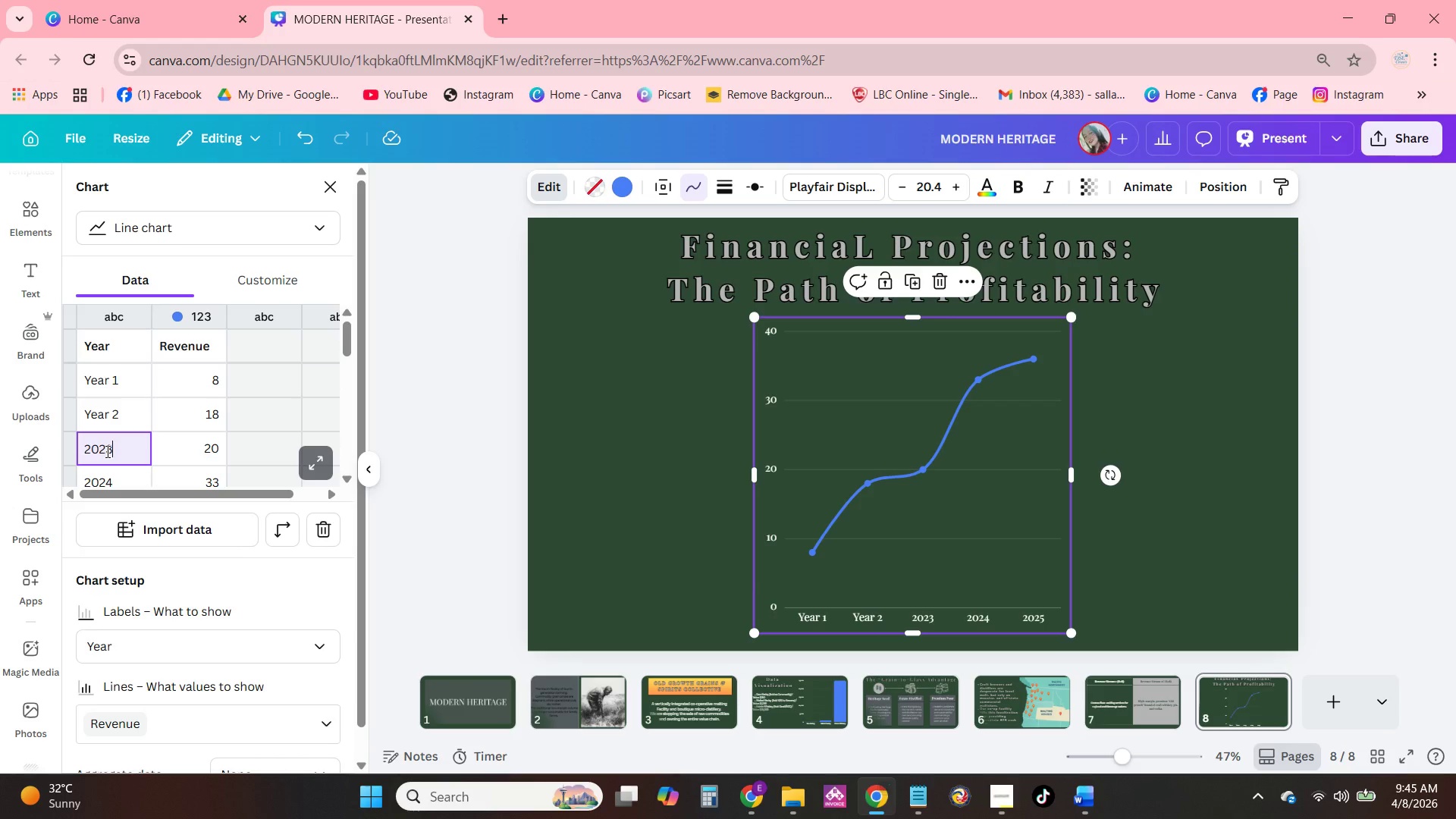 
triple_click([106, 451])
 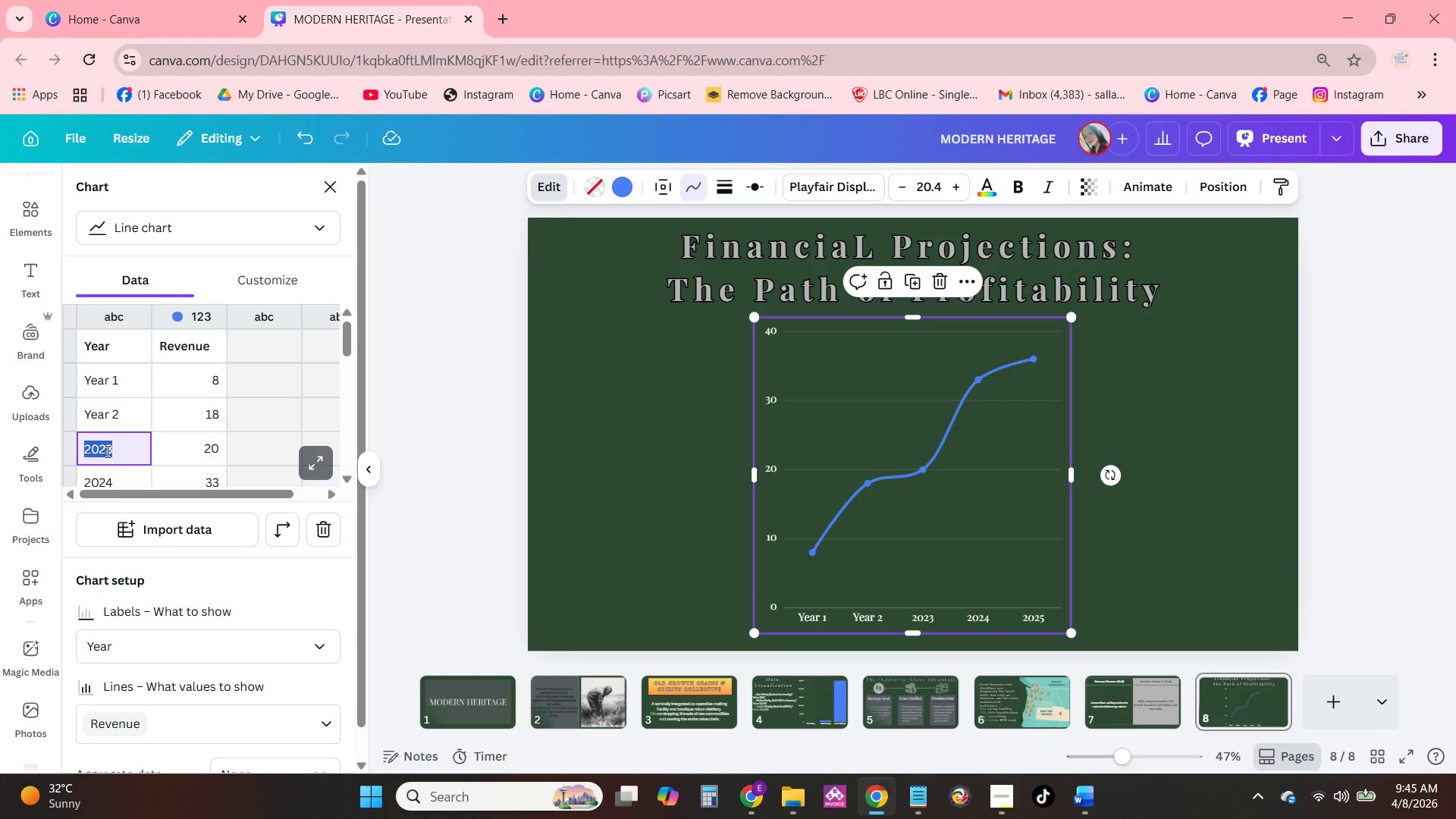 
type(Year 3)
 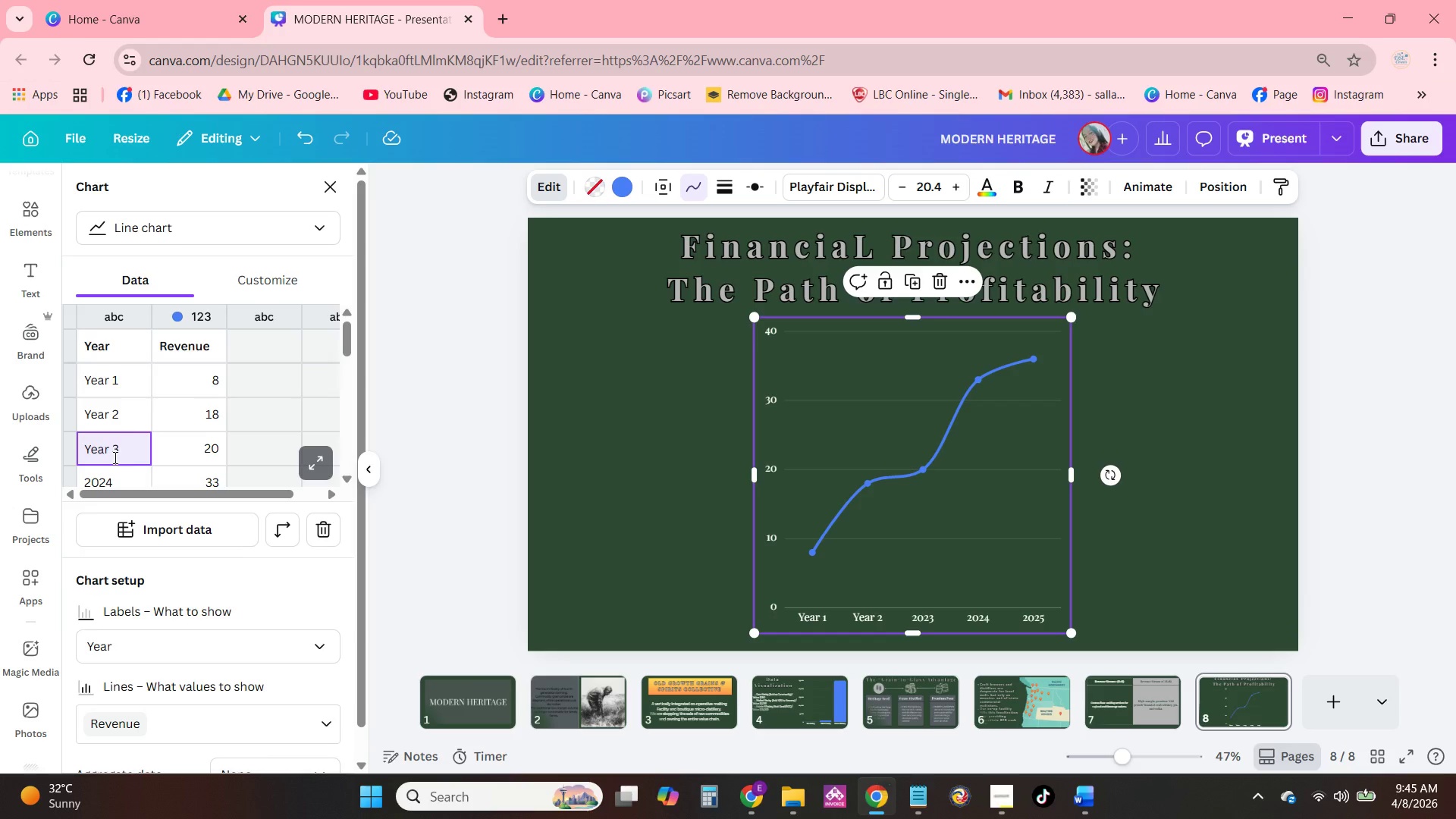 
scroll: coordinate [121, 413], scroll_direction: down, amount: 1.0
 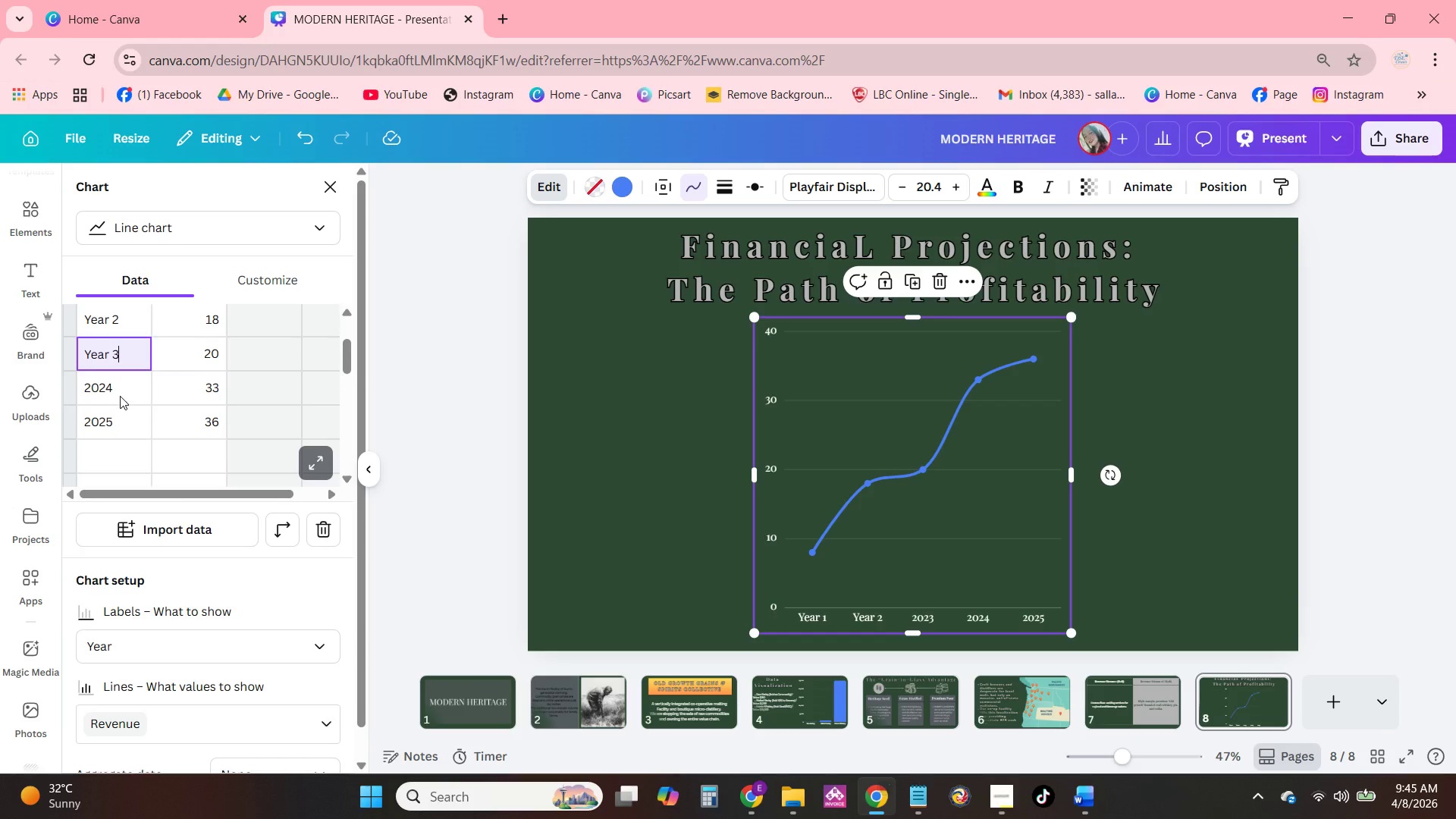 
left_click([120, 395])
 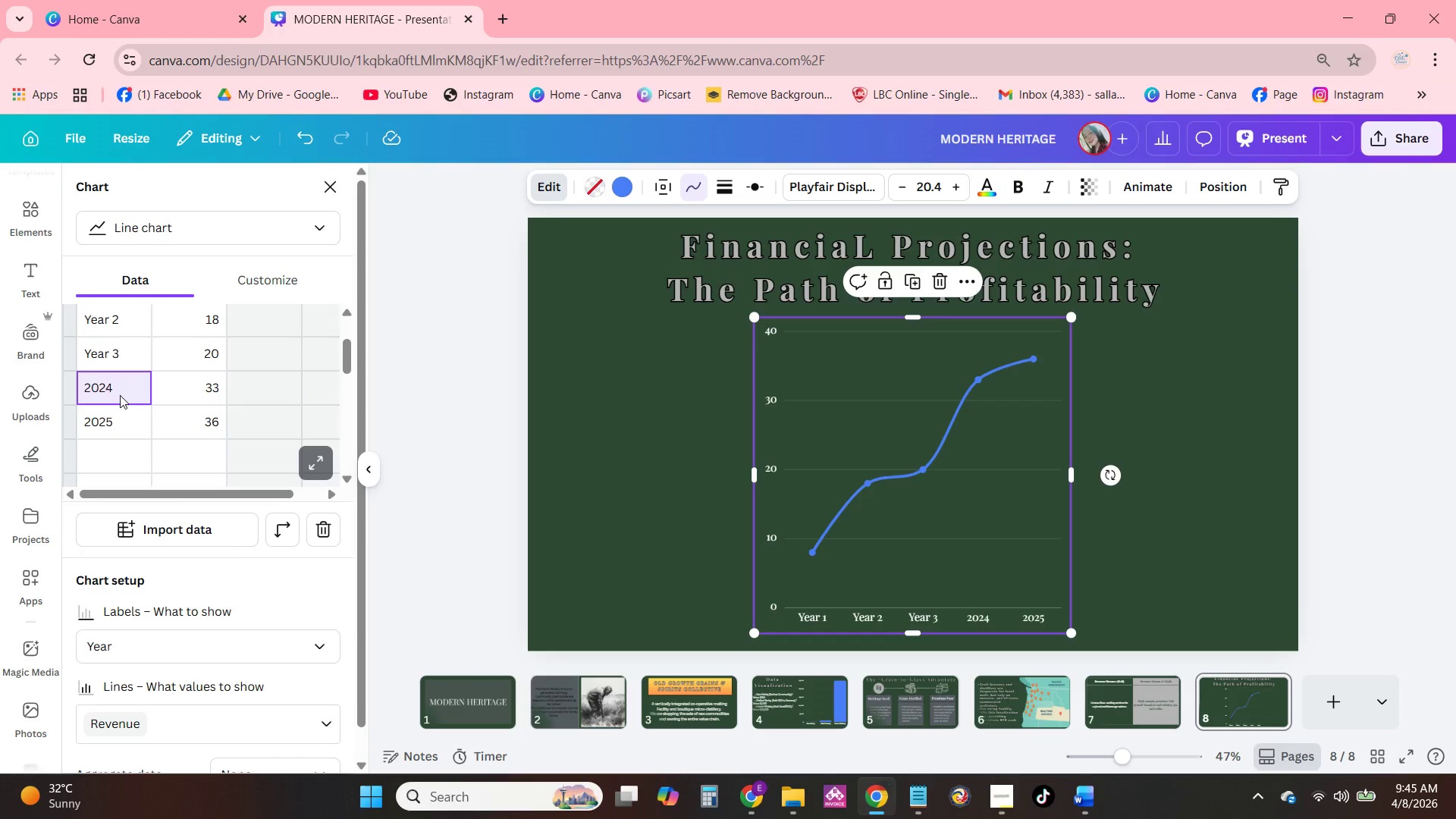 
key(Backspace)
 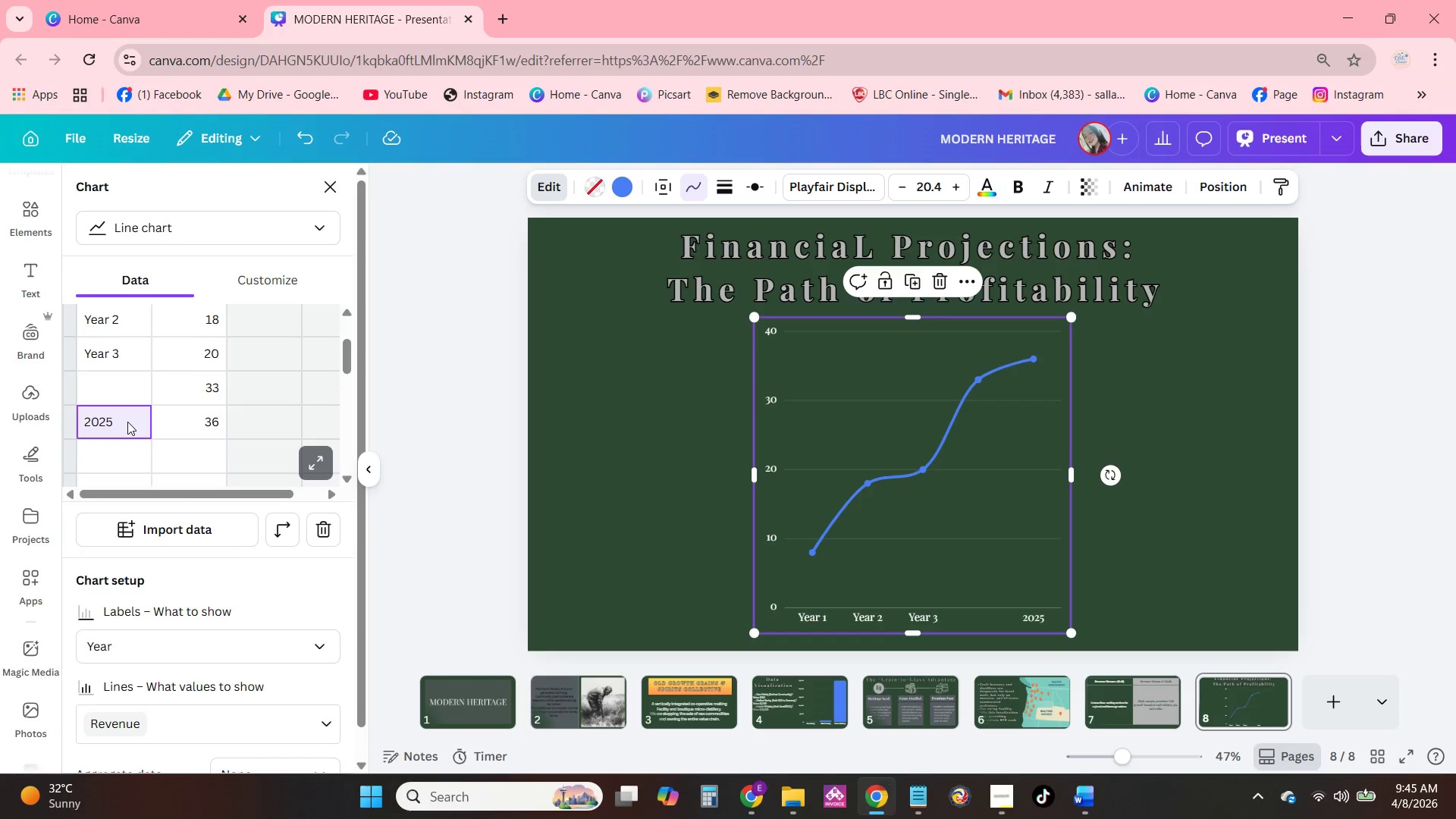 
key(Backspace)
 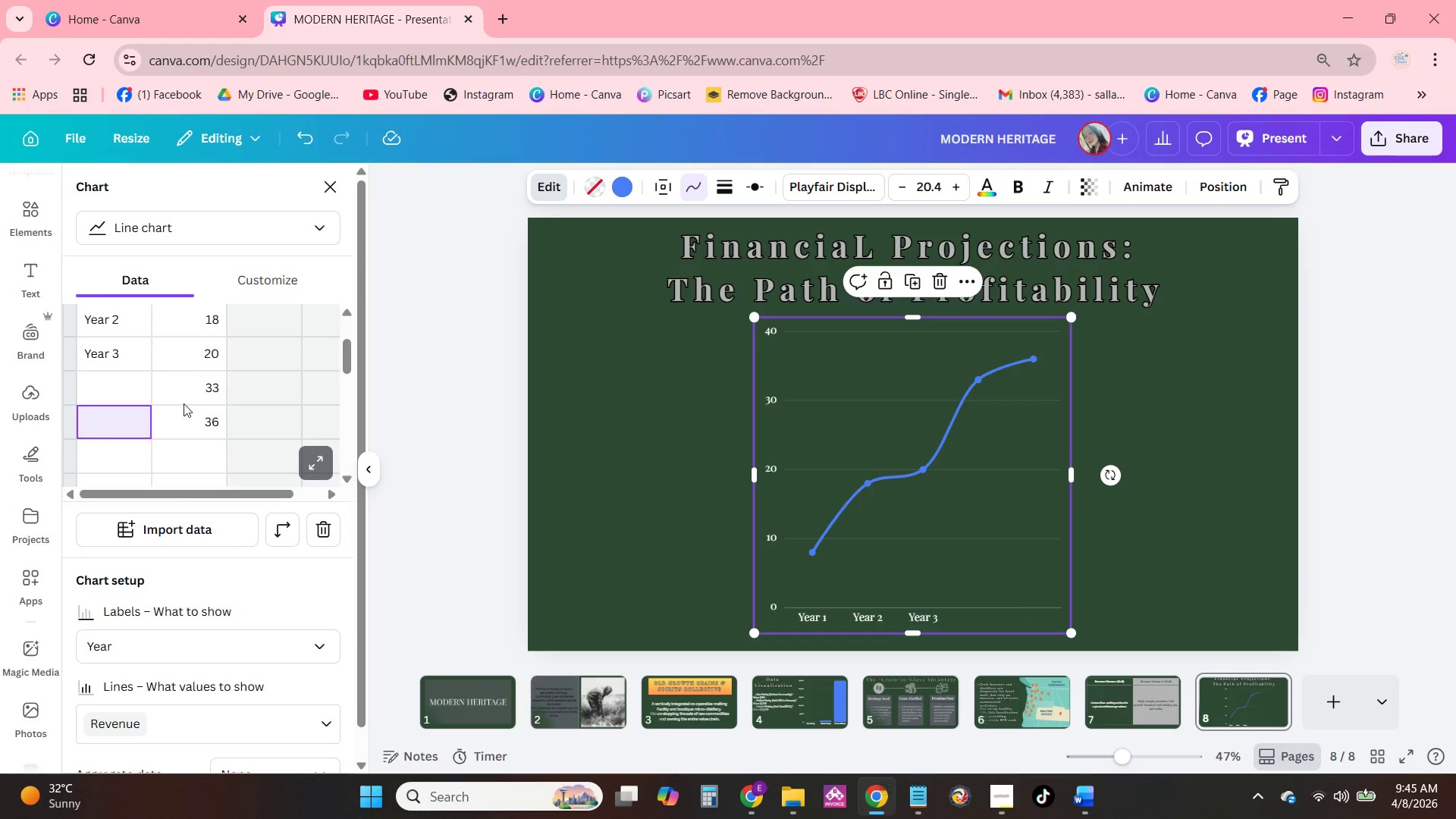 
double_click([184, 403])
 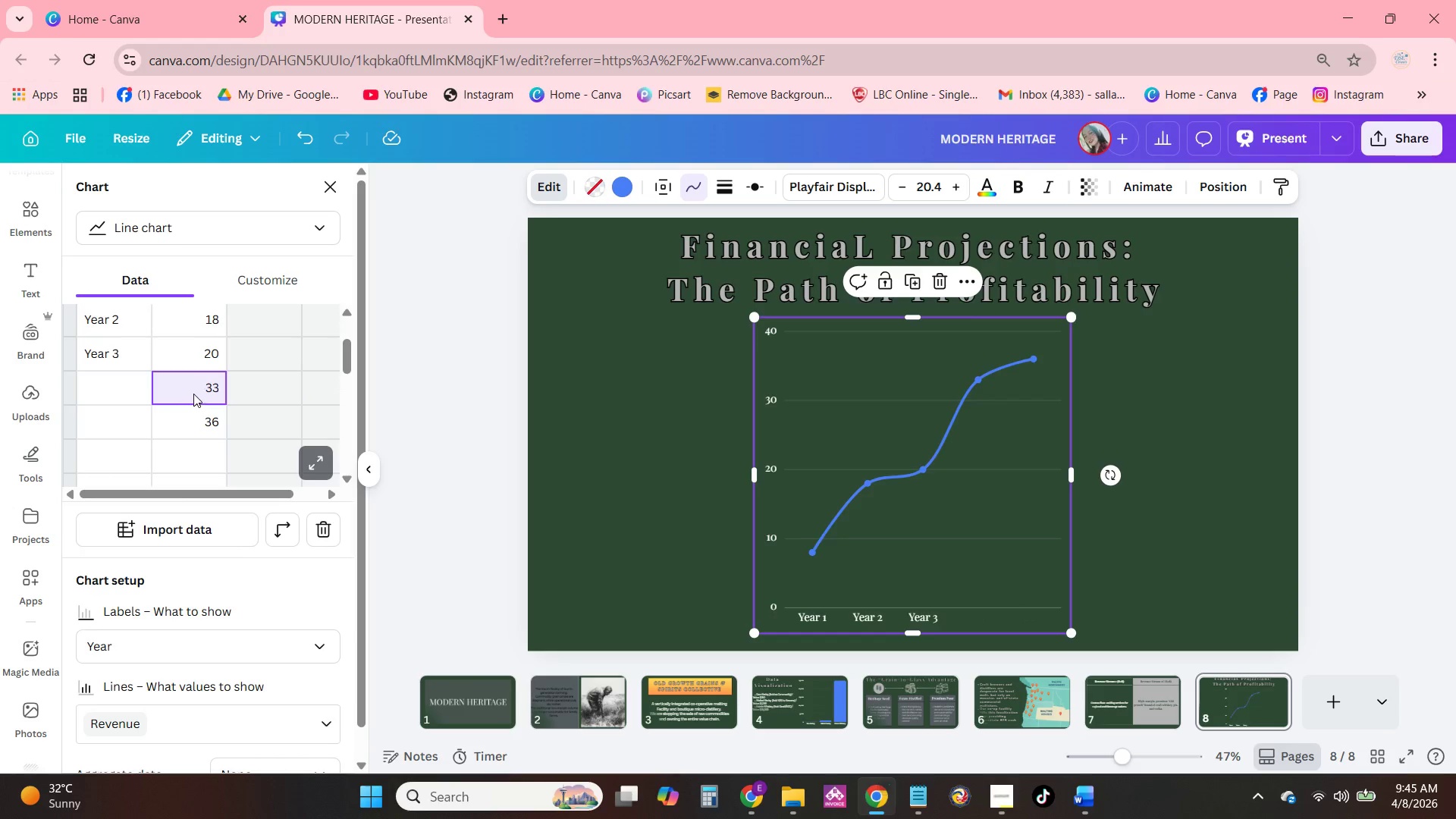 
key(Backspace)
 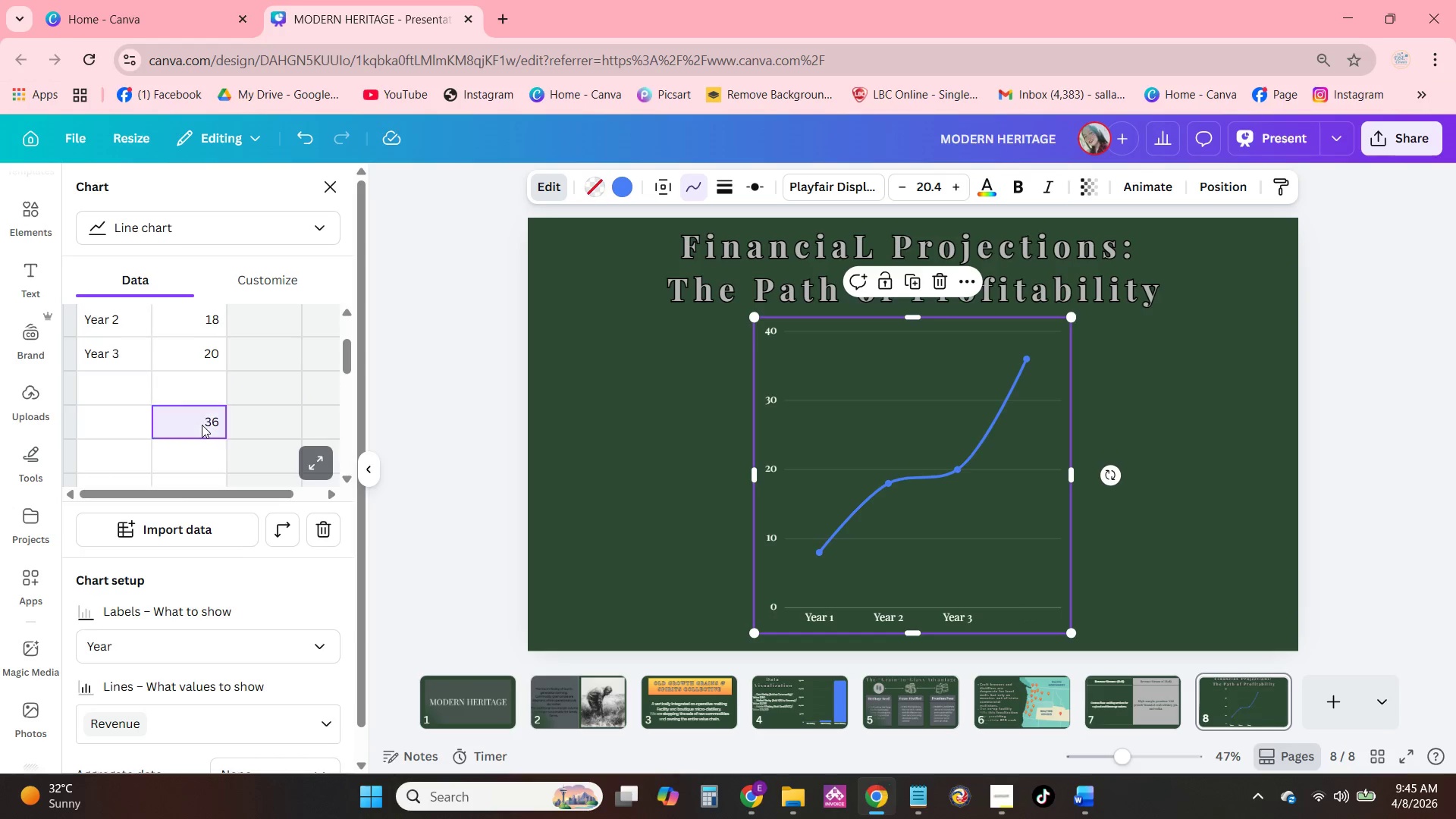 
left_click([202, 425])
 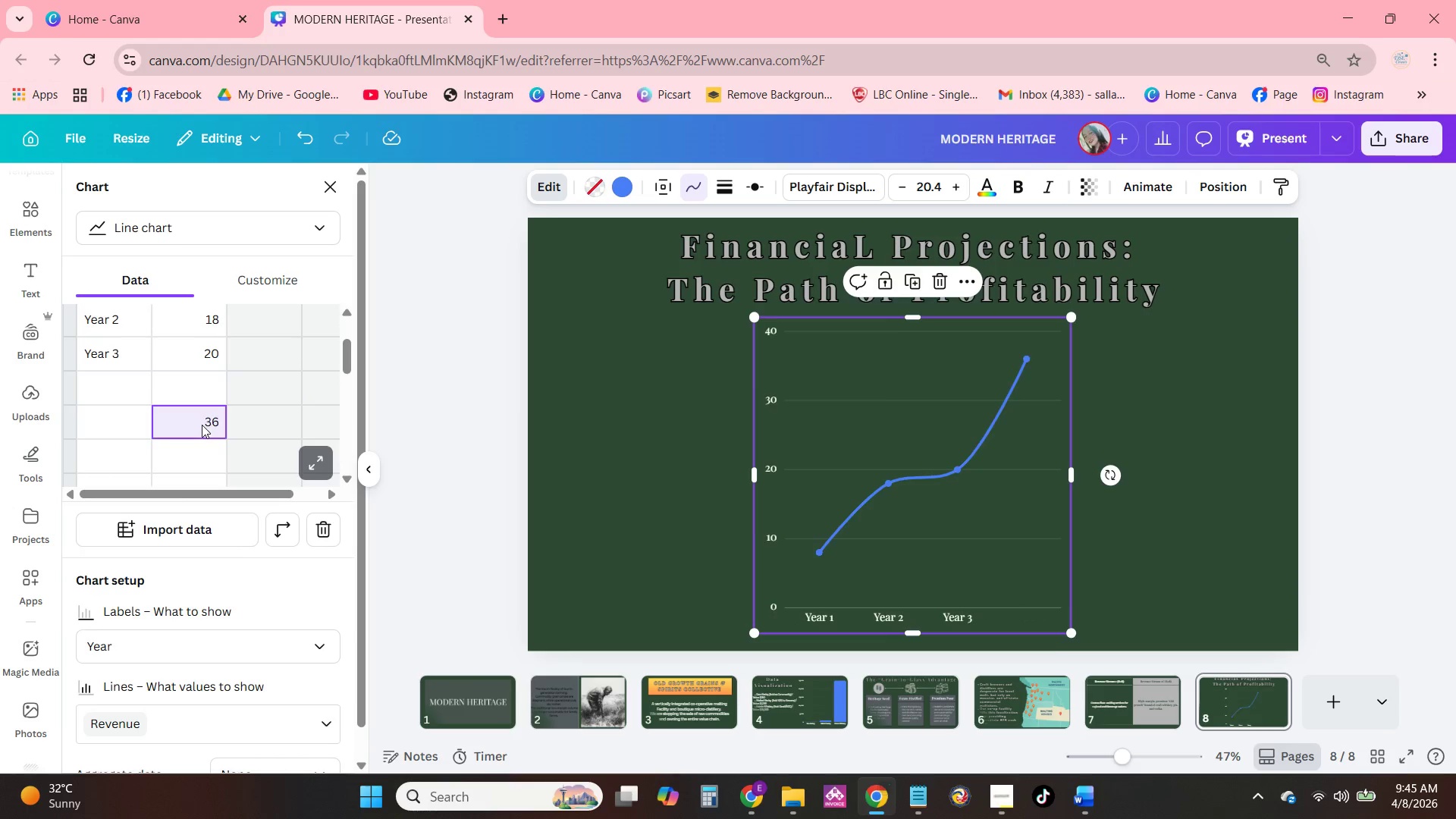 
key(Backspace)
 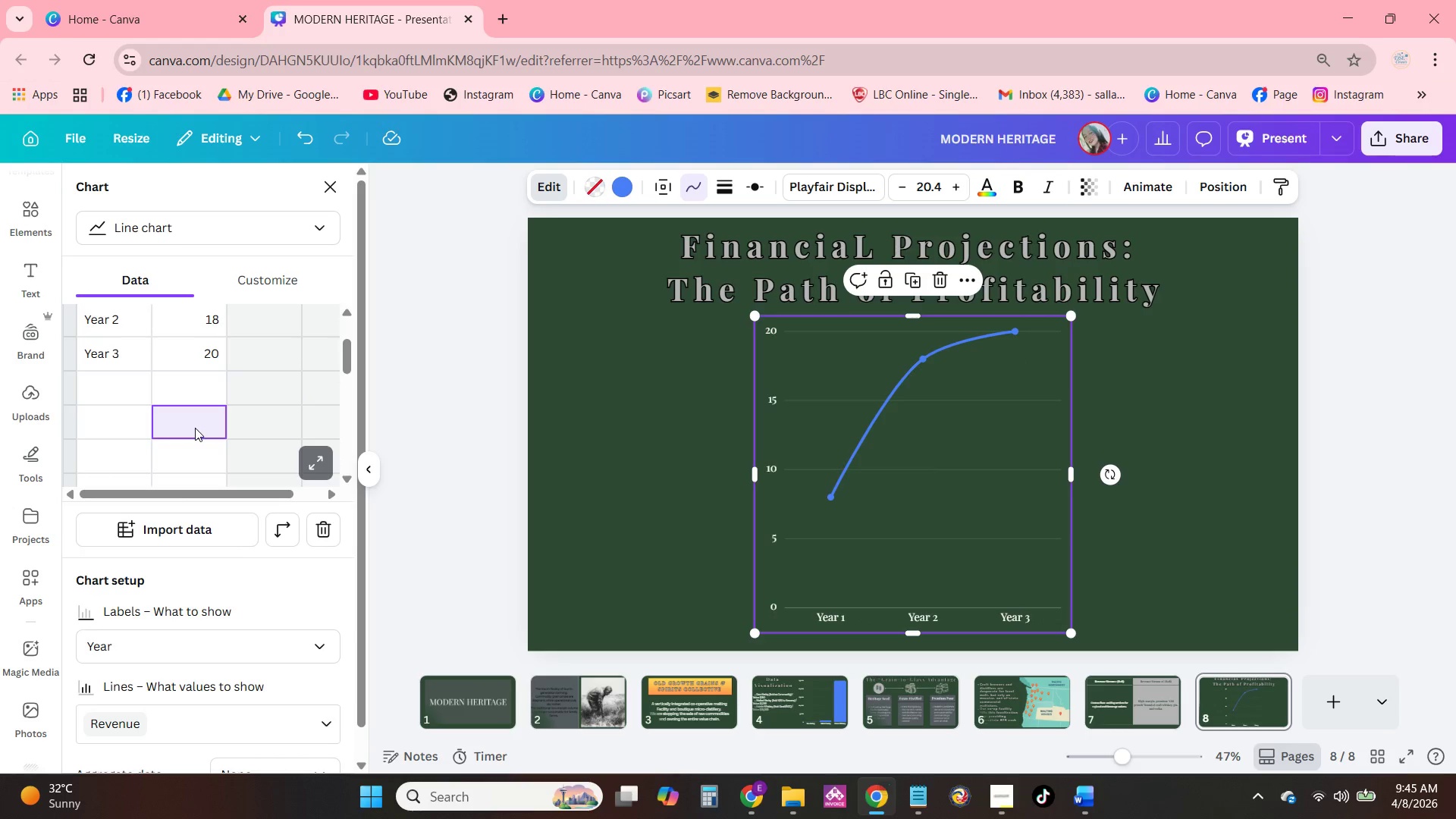 
scroll: coordinate [177, 375], scroll_direction: up, amount: 3.0
 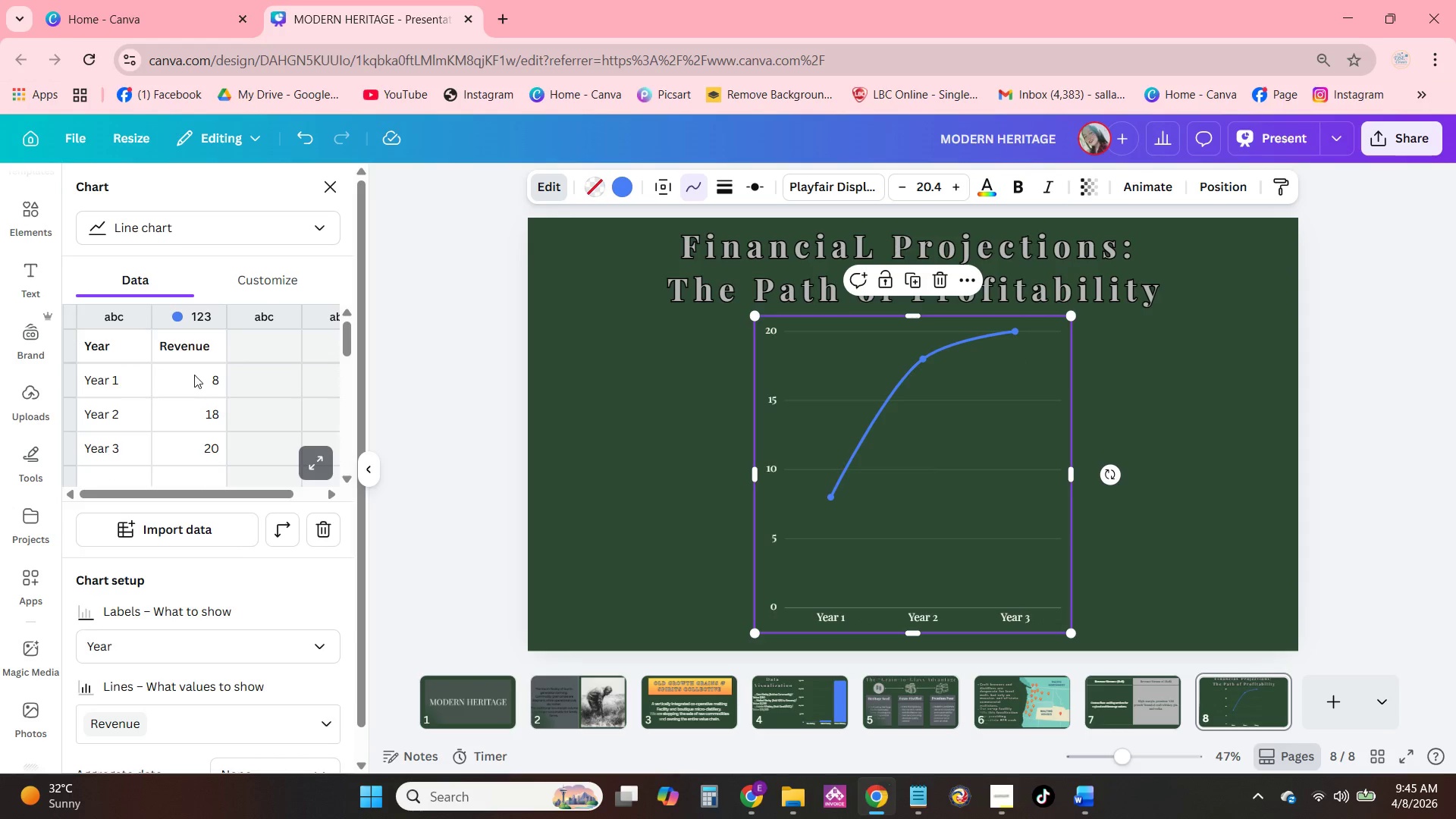 
left_click([194, 375])
 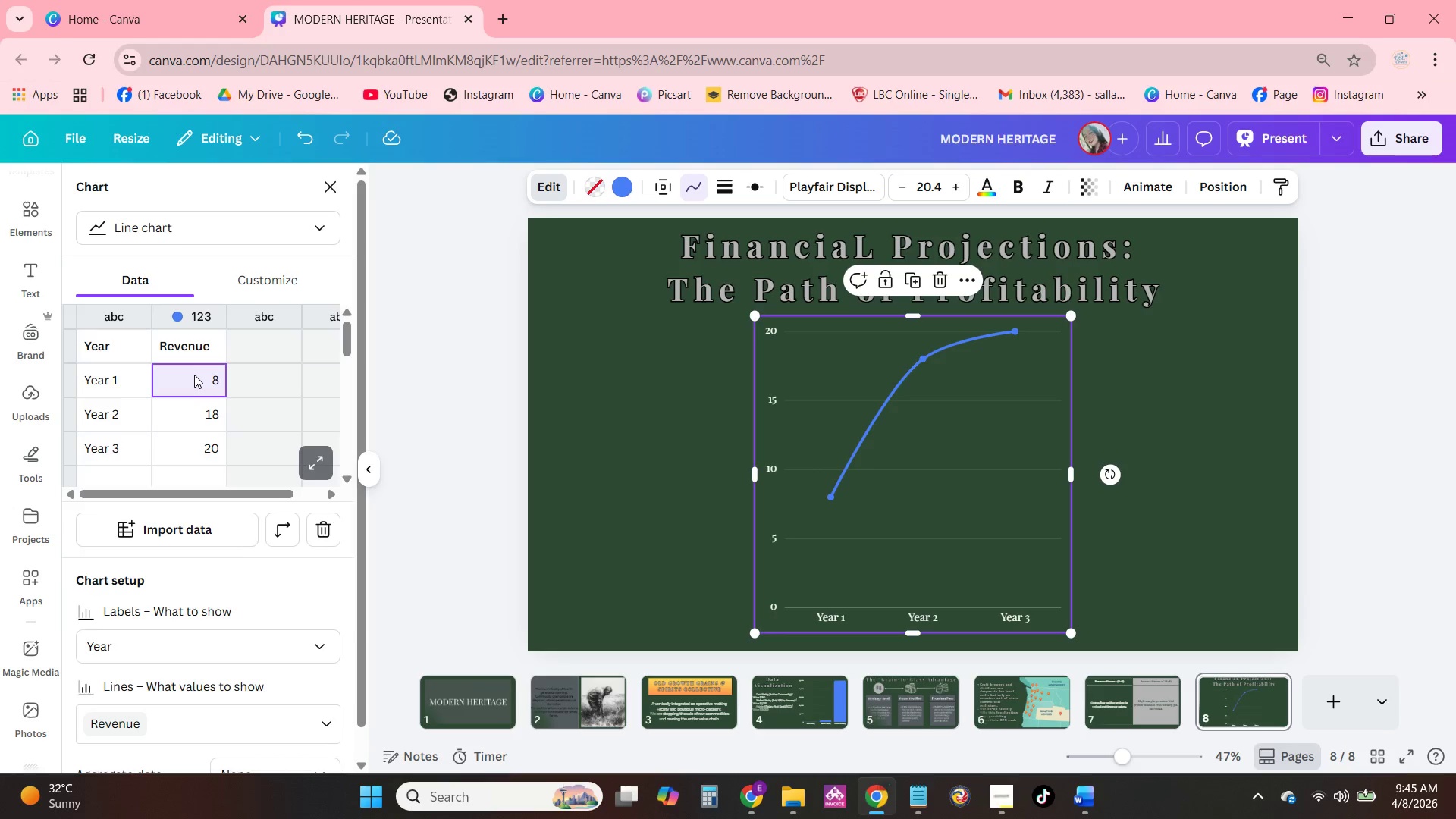 
wait(12.45)
 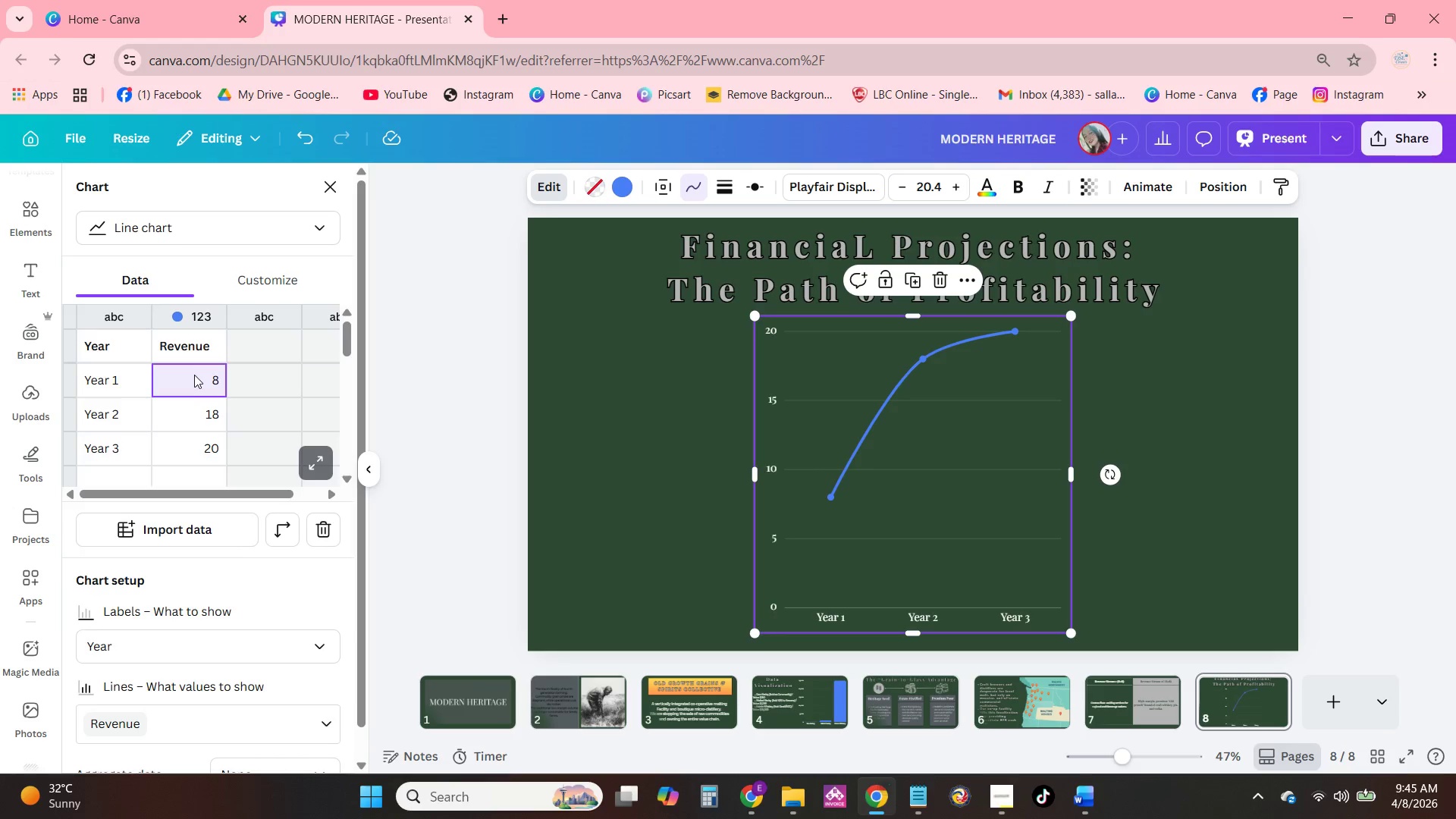 
left_click_drag(start_coordinate=[1072, 318], to_coordinate=[1026, 357])
 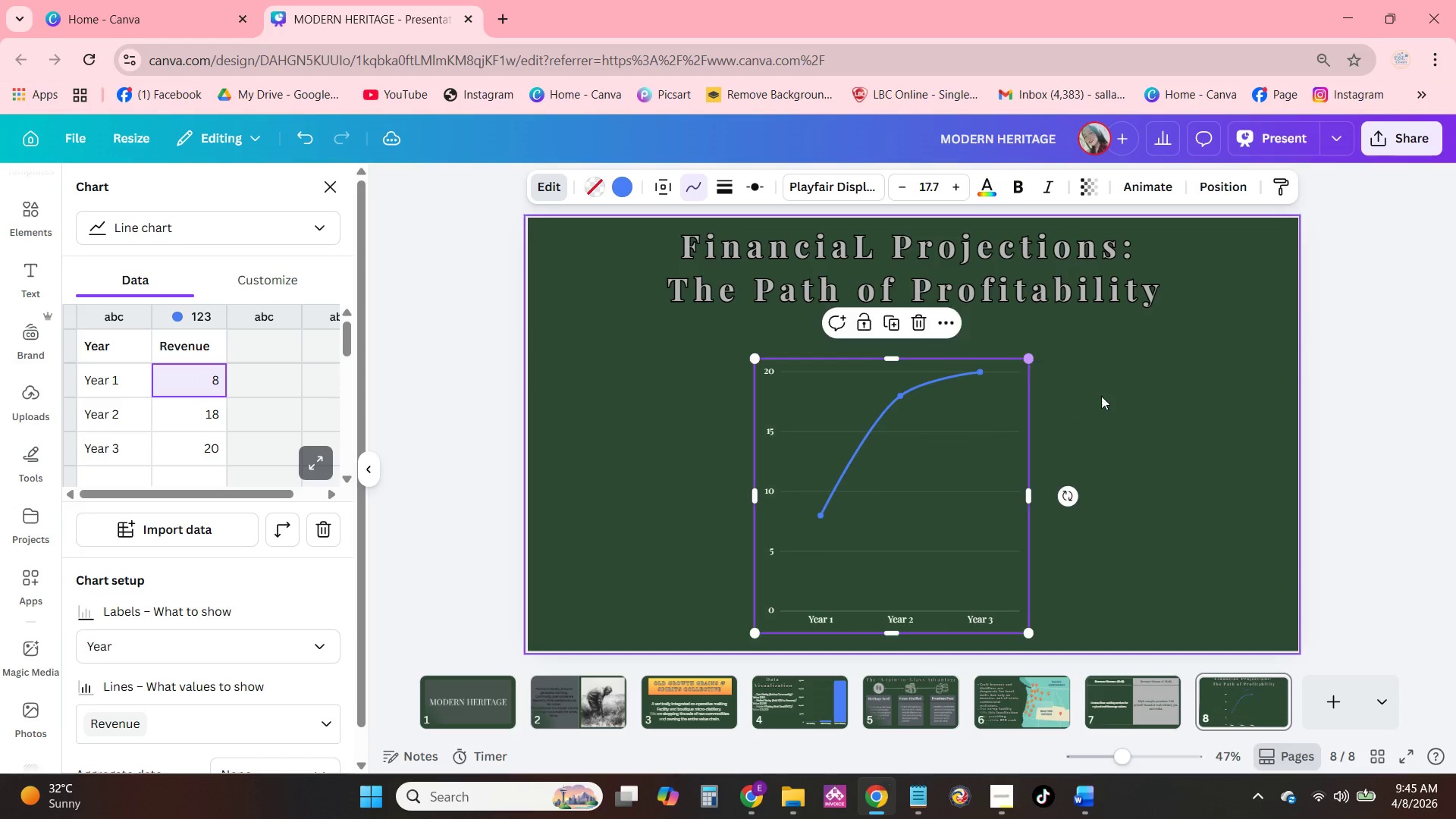 
left_click([1107, 396])
 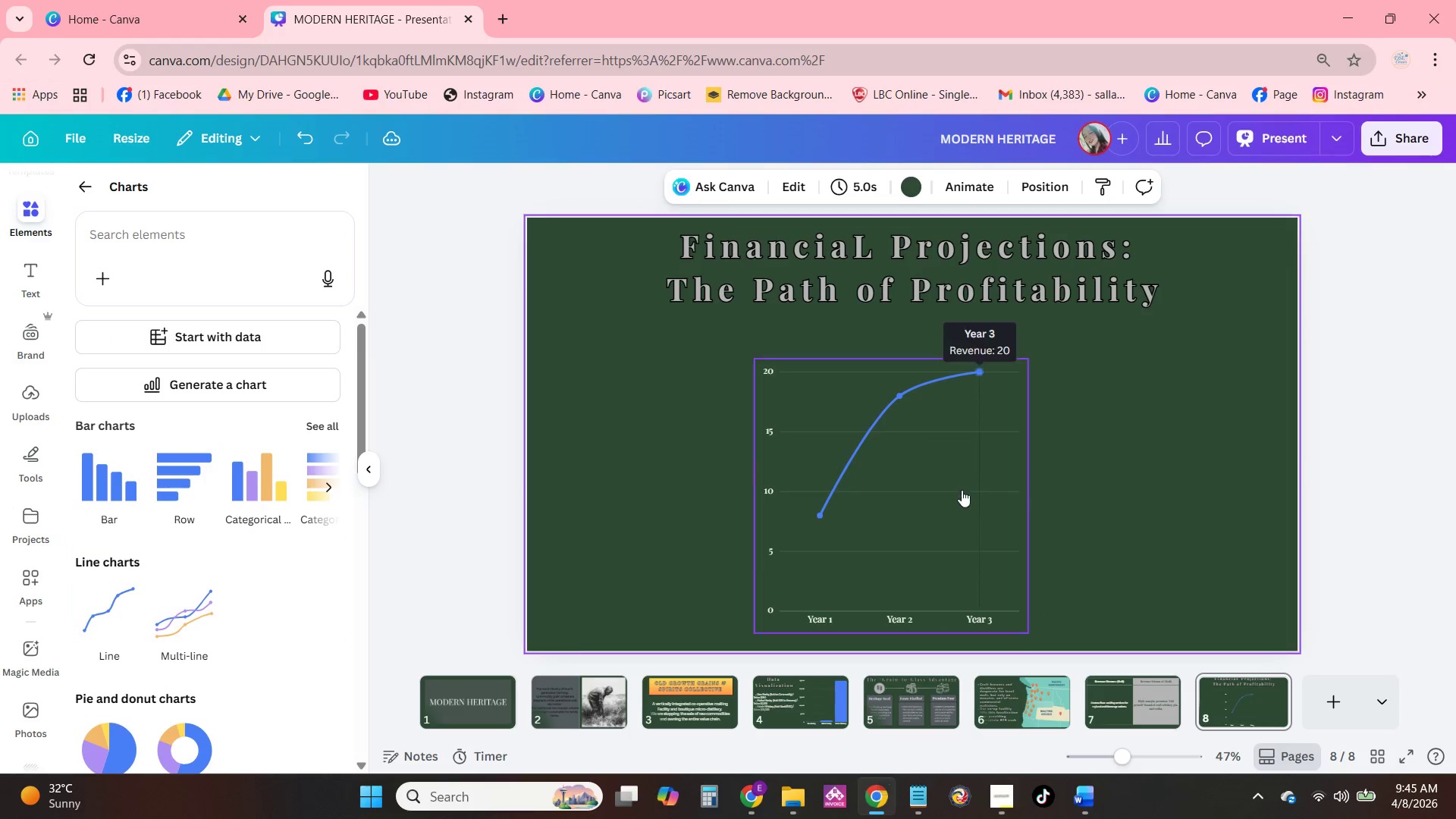 
left_click_drag(start_coordinate=[962, 490], to_coordinate=[786, 473])
 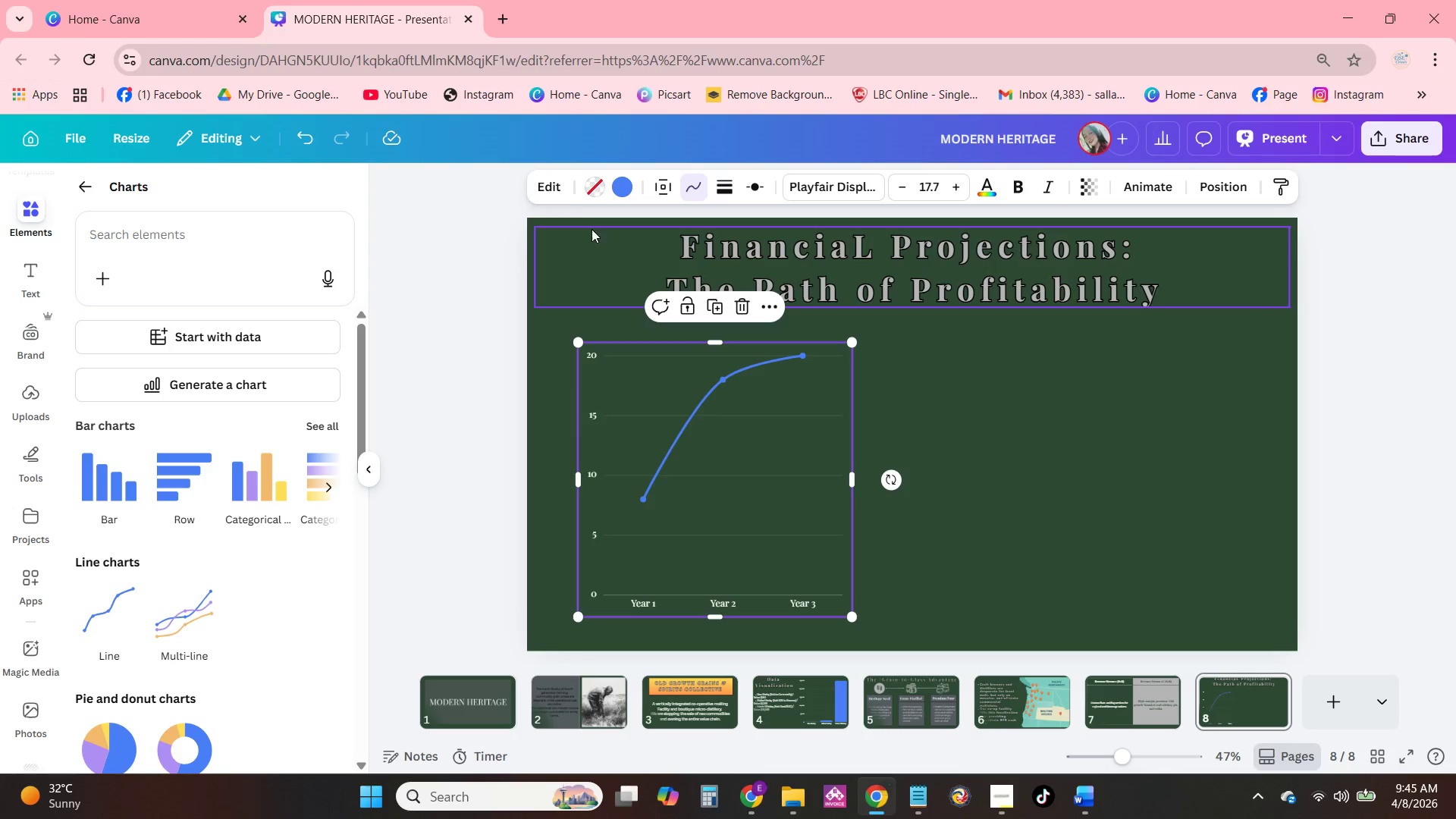 
left_click([554, 197])
 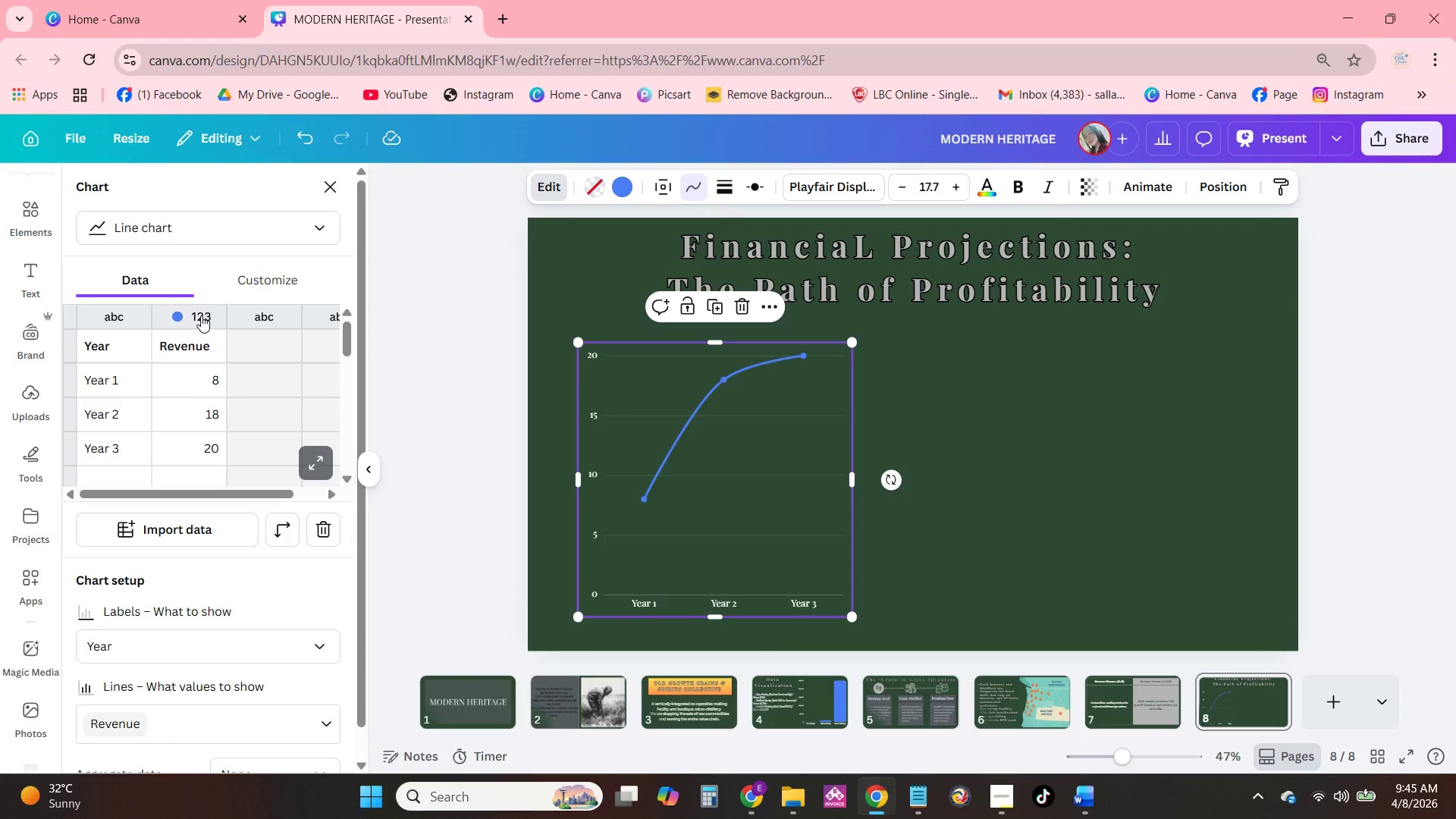 
wait(6.34)
 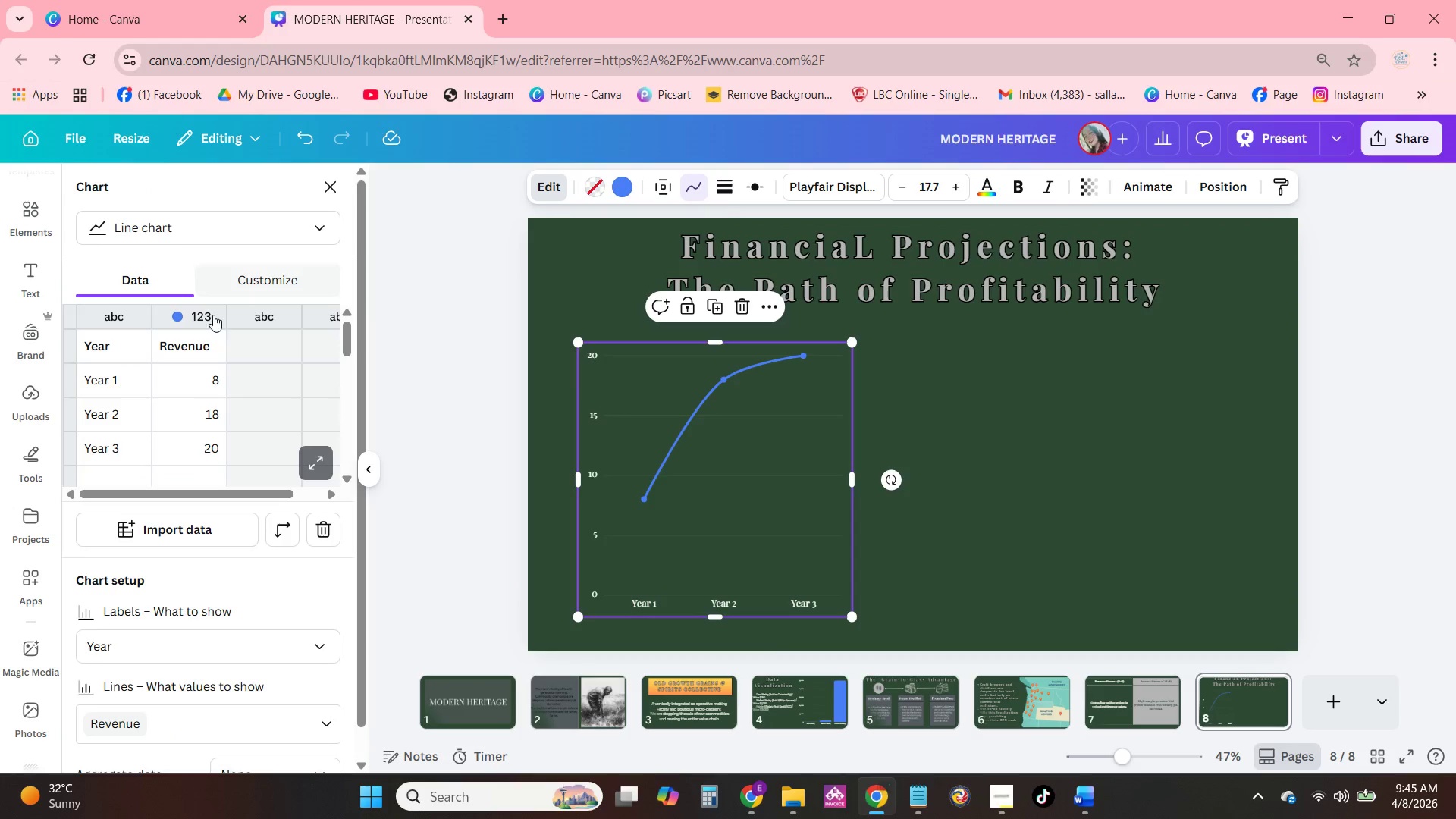 
double_click([195, 337])
 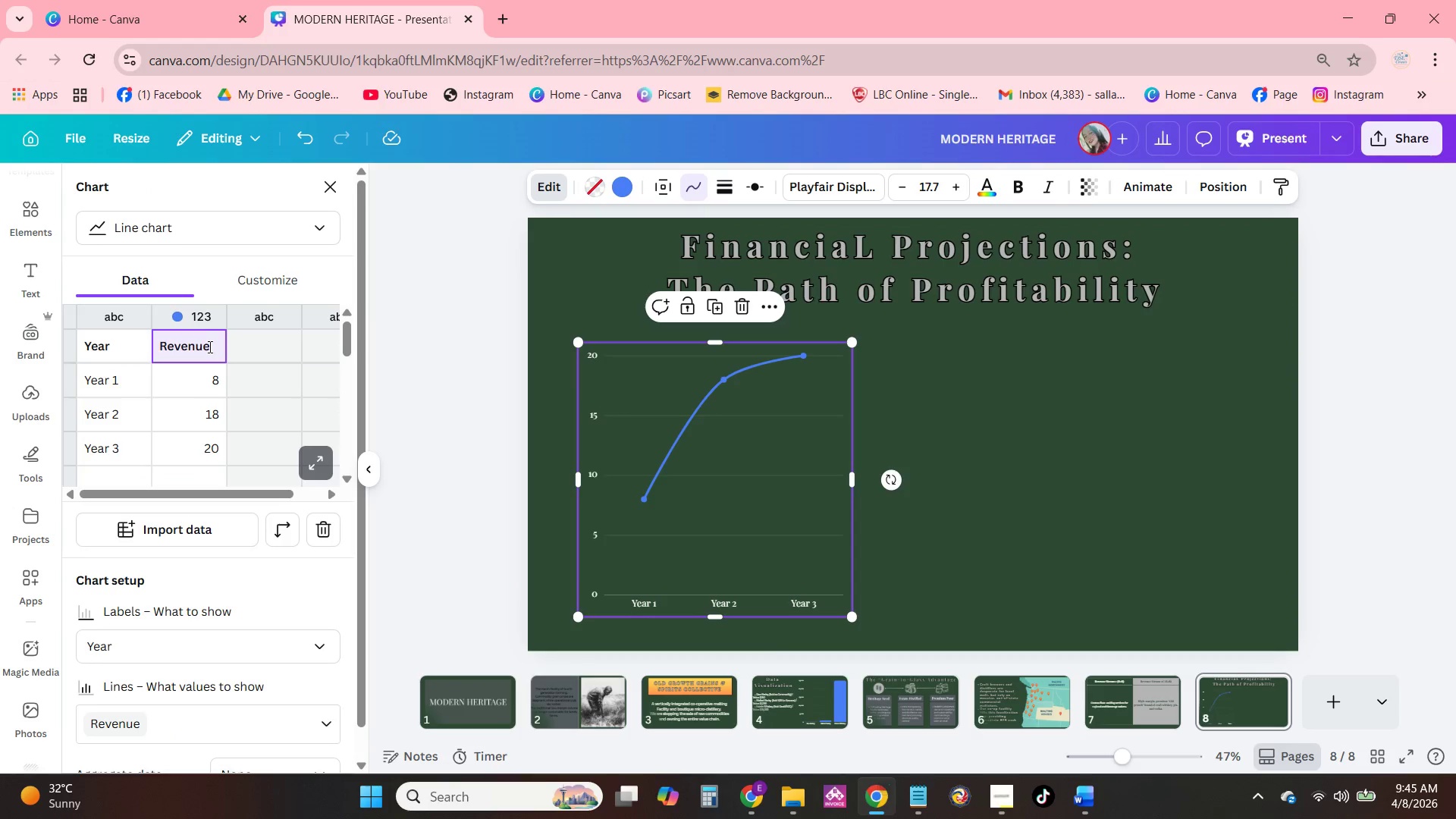 
left_click([211, 318])
 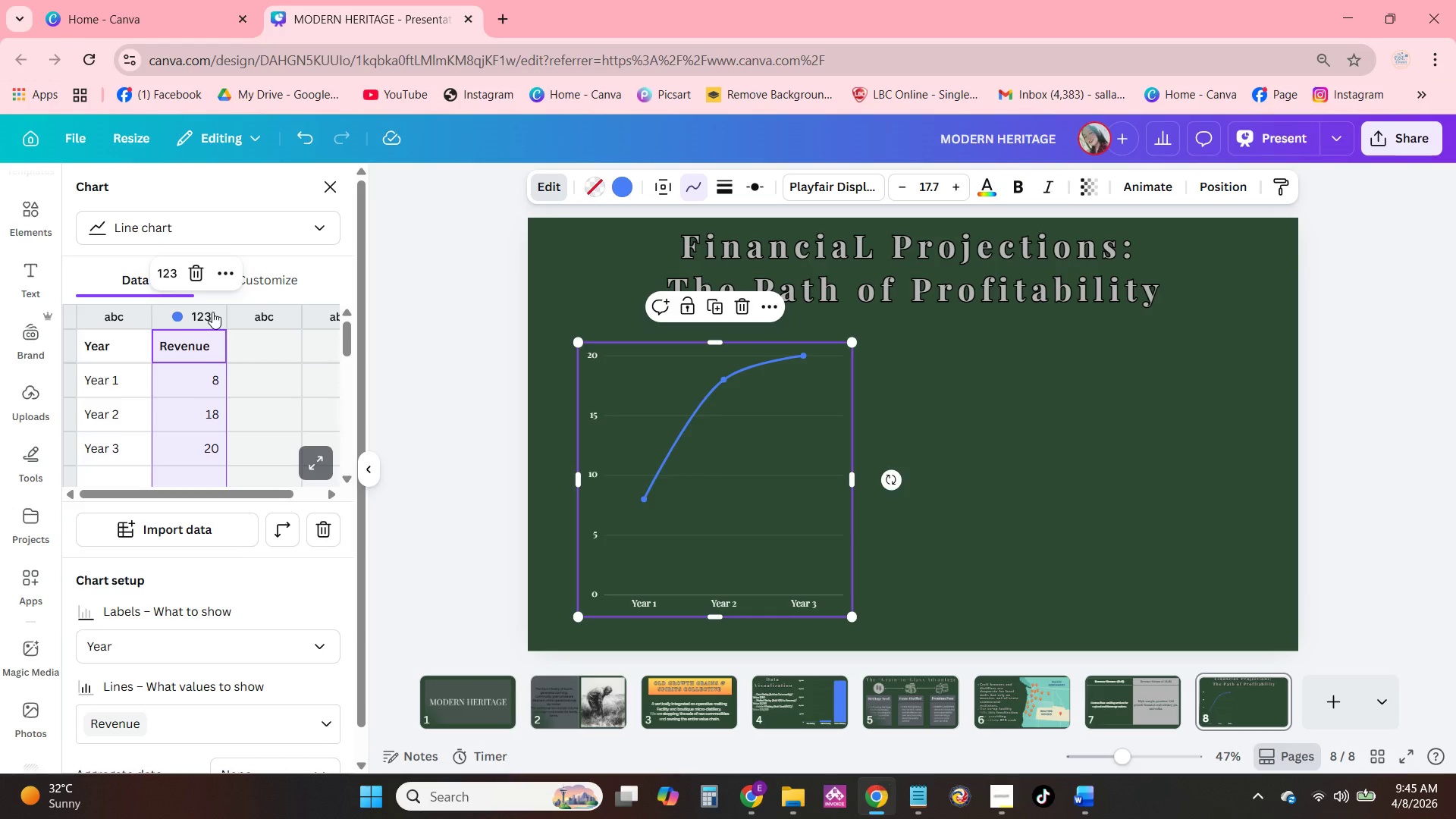 
left_click([246, 348])
 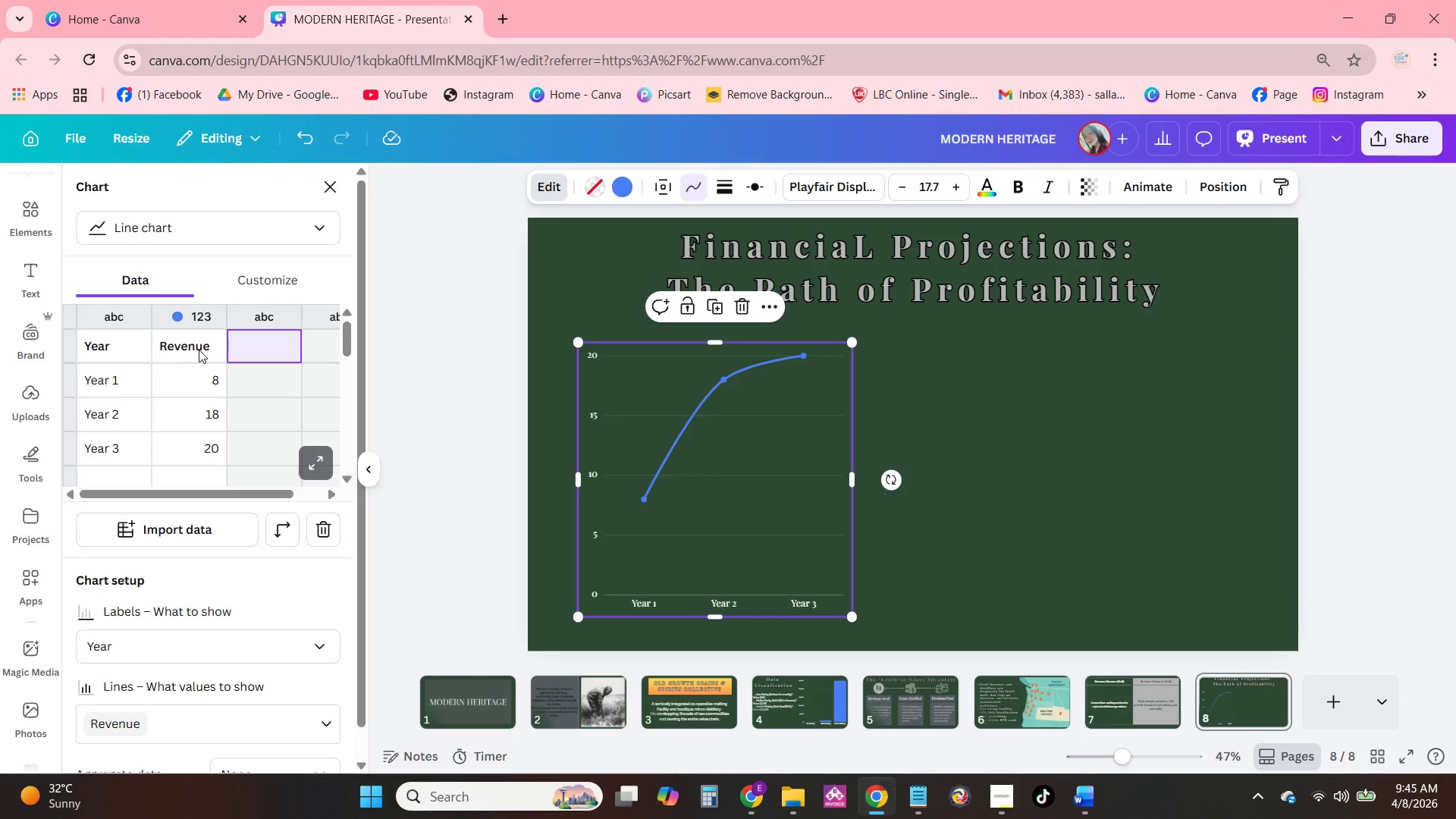 
double_click([199, 350])
 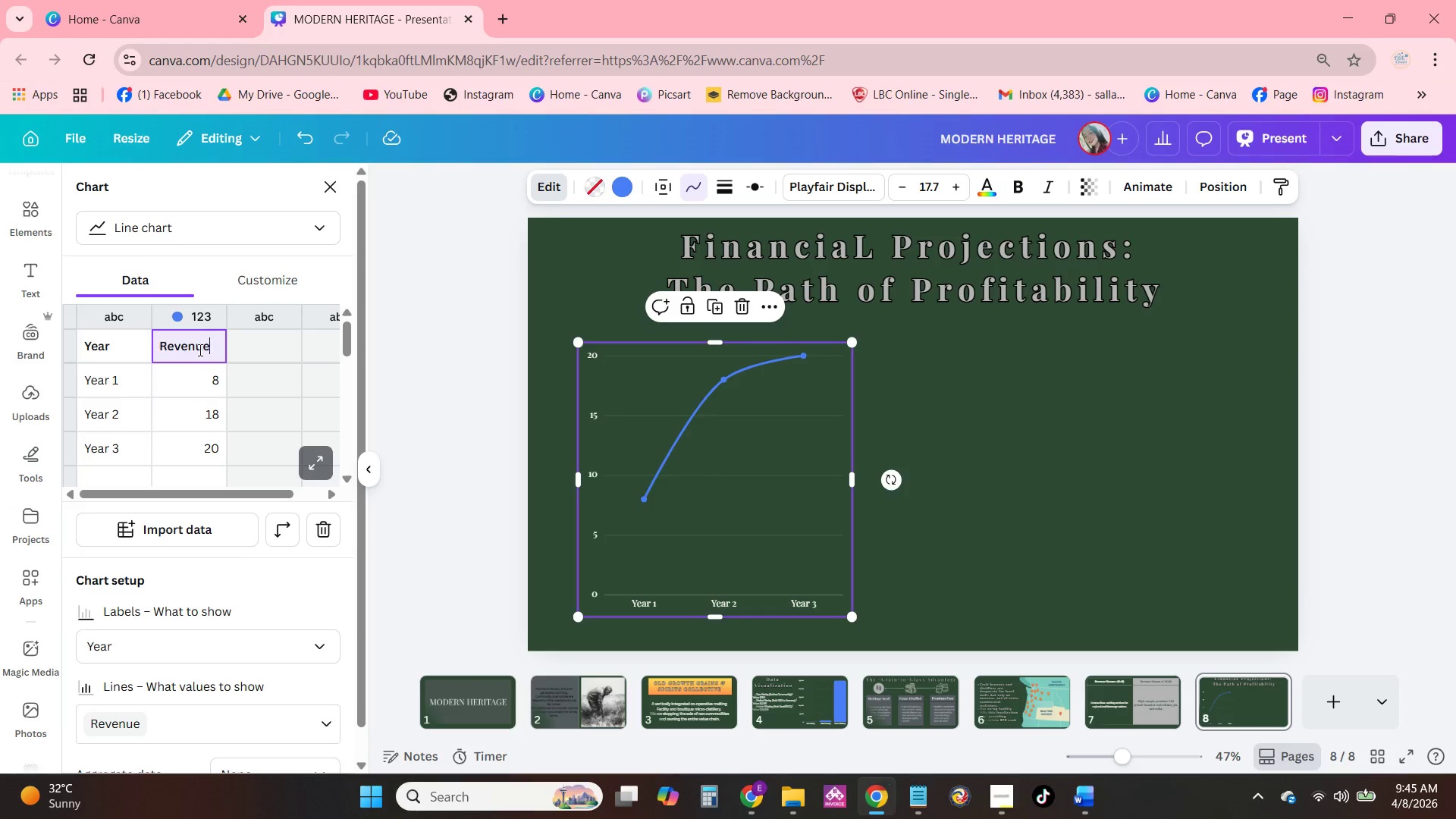 
triple_click([199, 350])
 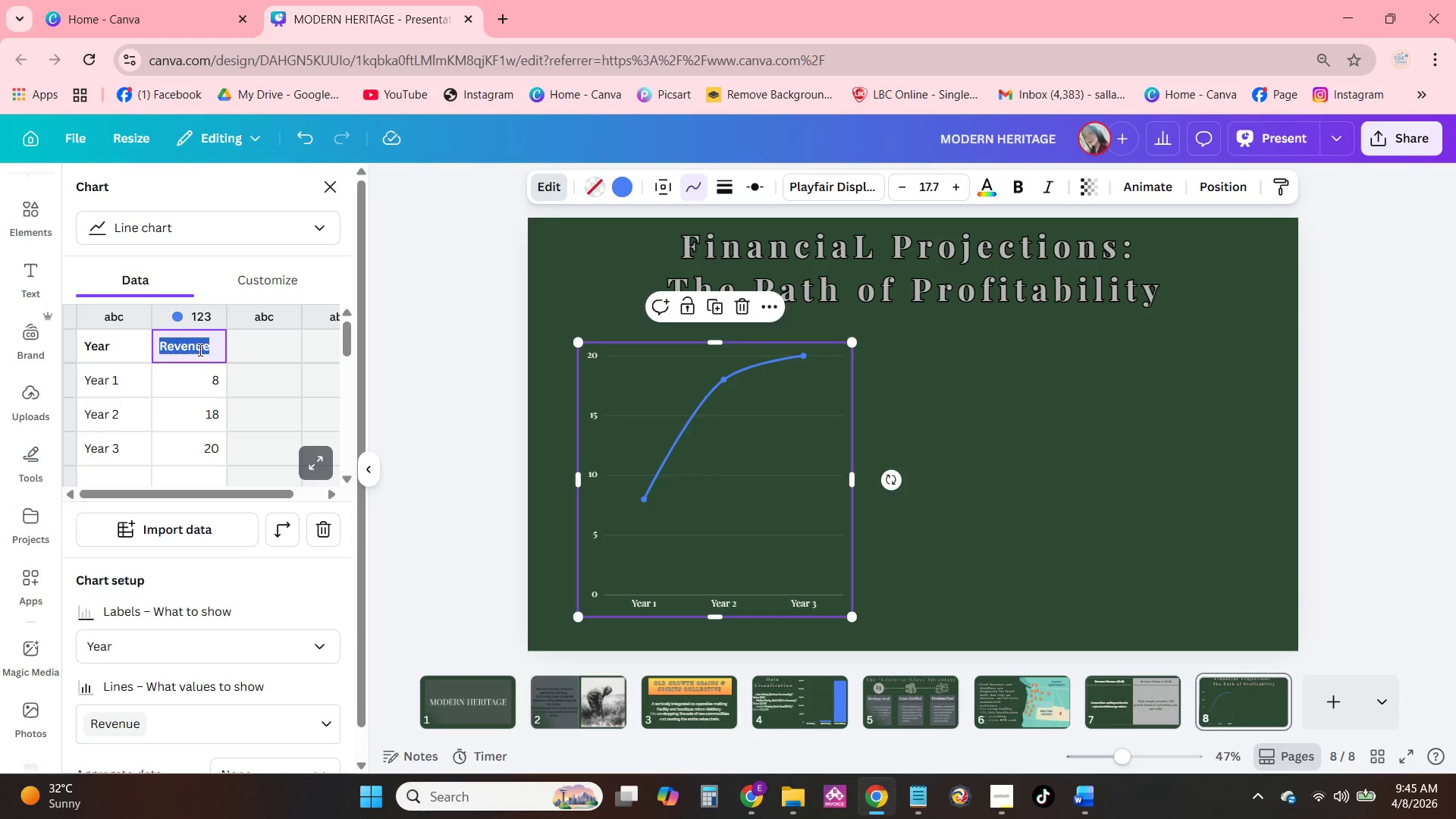 
type(guj)
 